 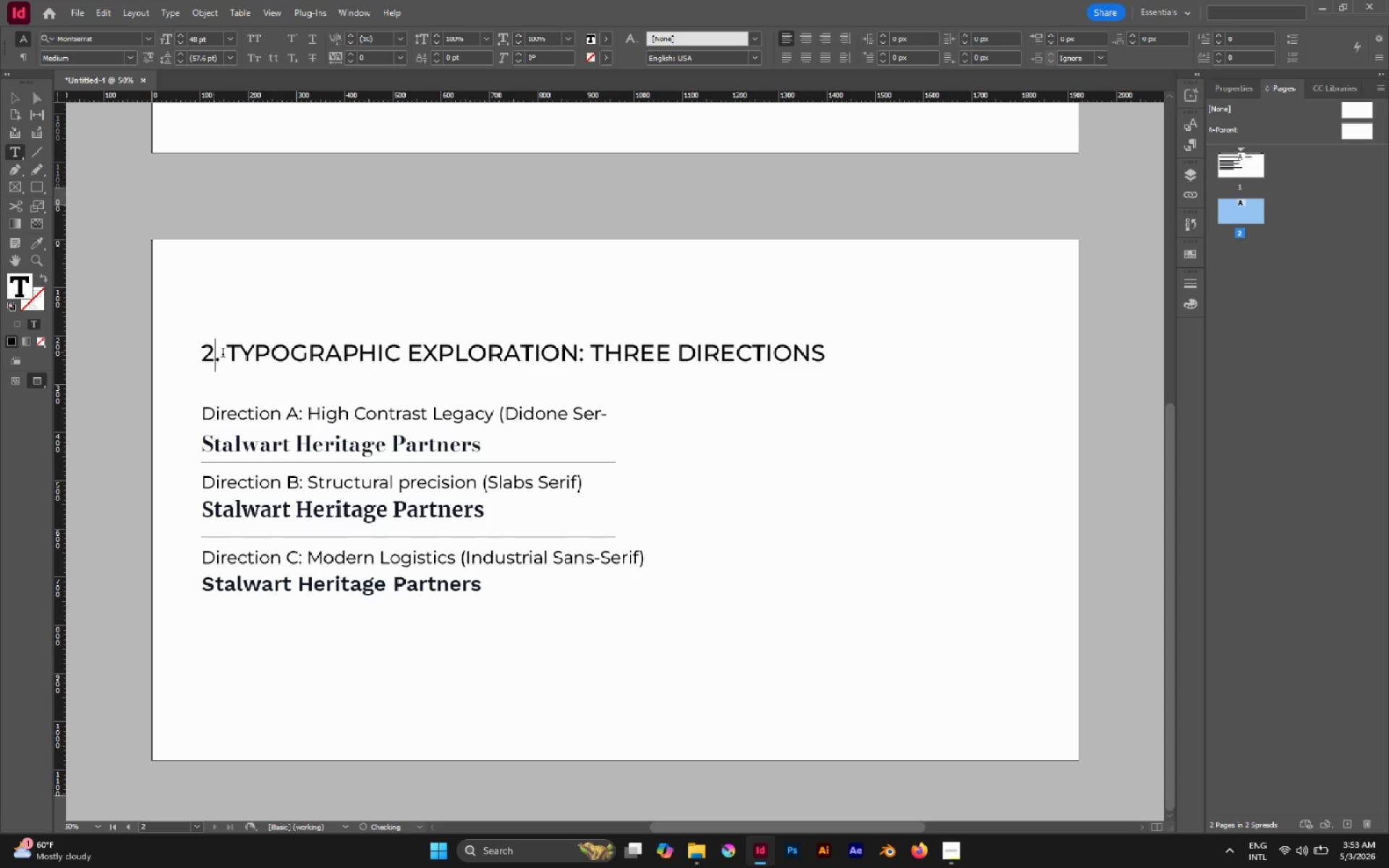 
left_click_drag(start_coordinate=[229, 352], to_coordinate=[1024, 369])
 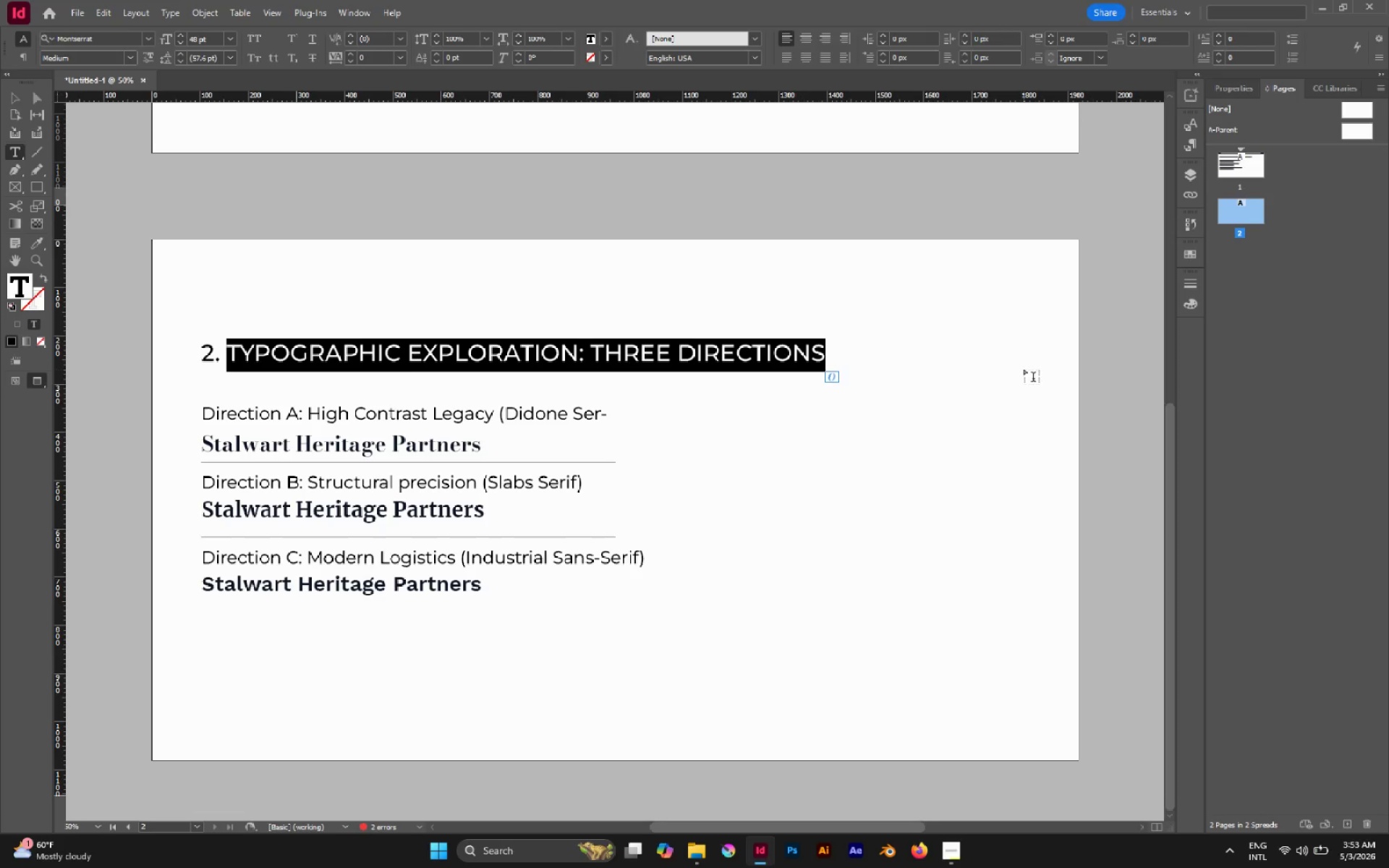 
key(Control+V)
 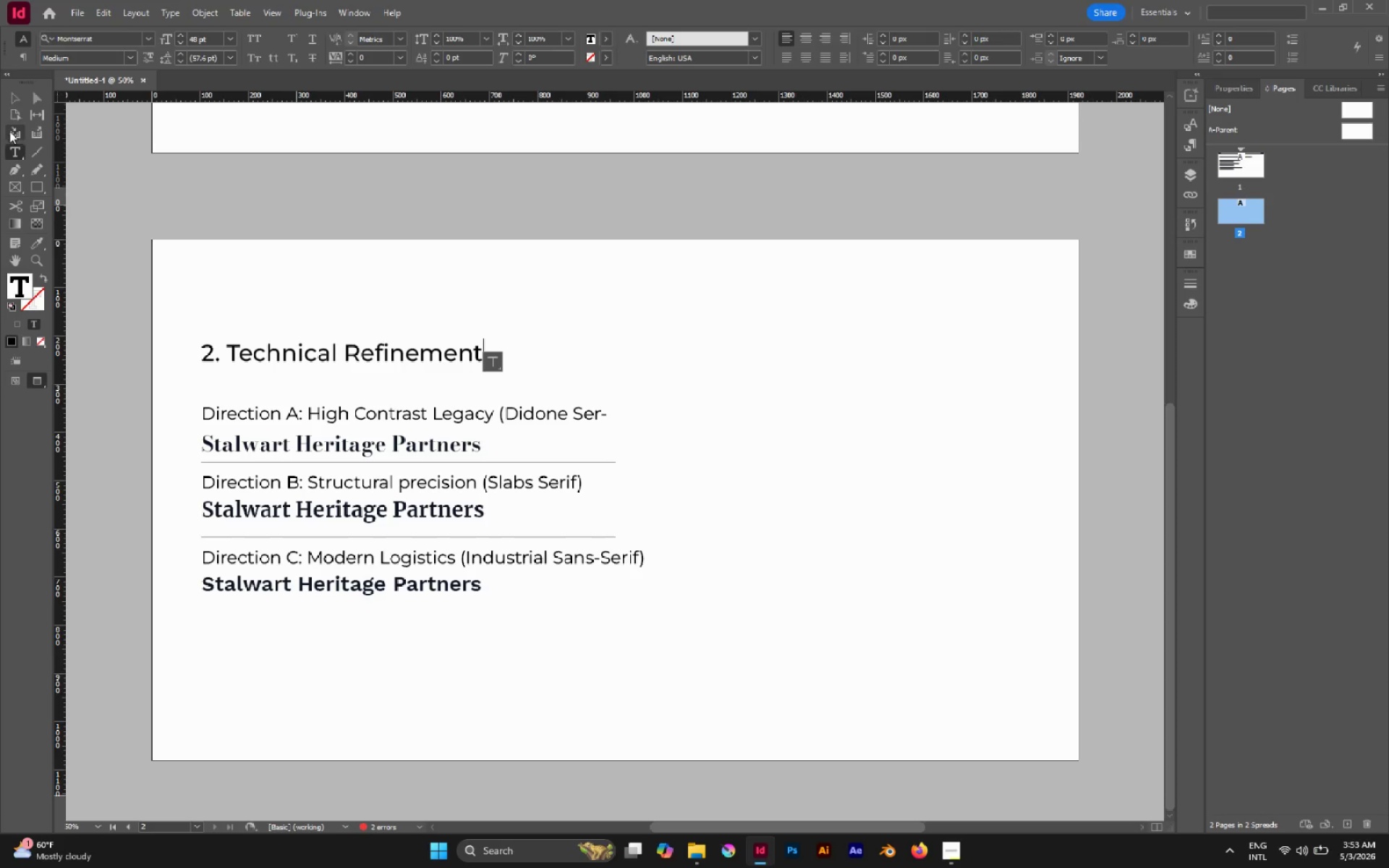 
left_click([18, 100])
 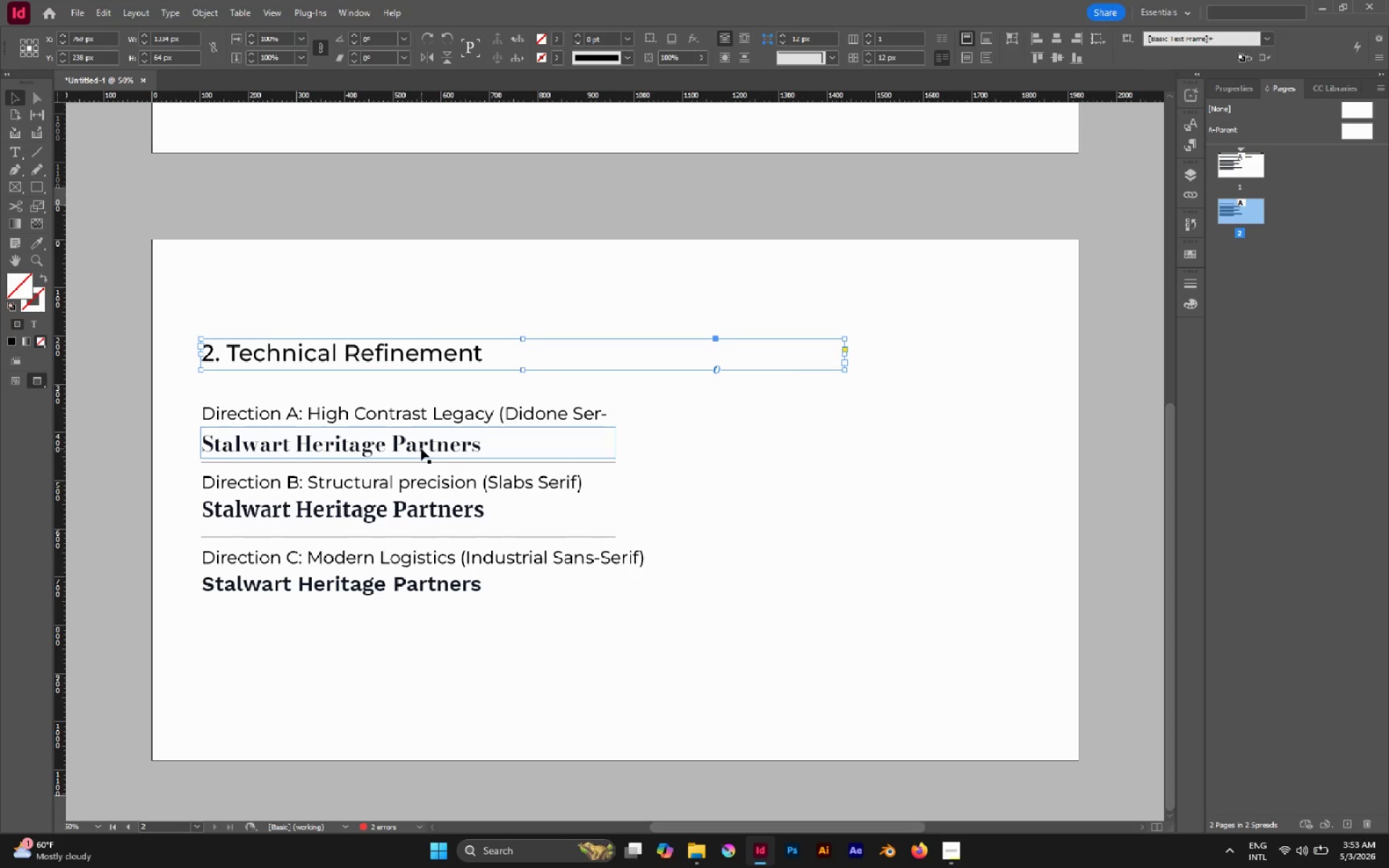 
wait(12.8)
 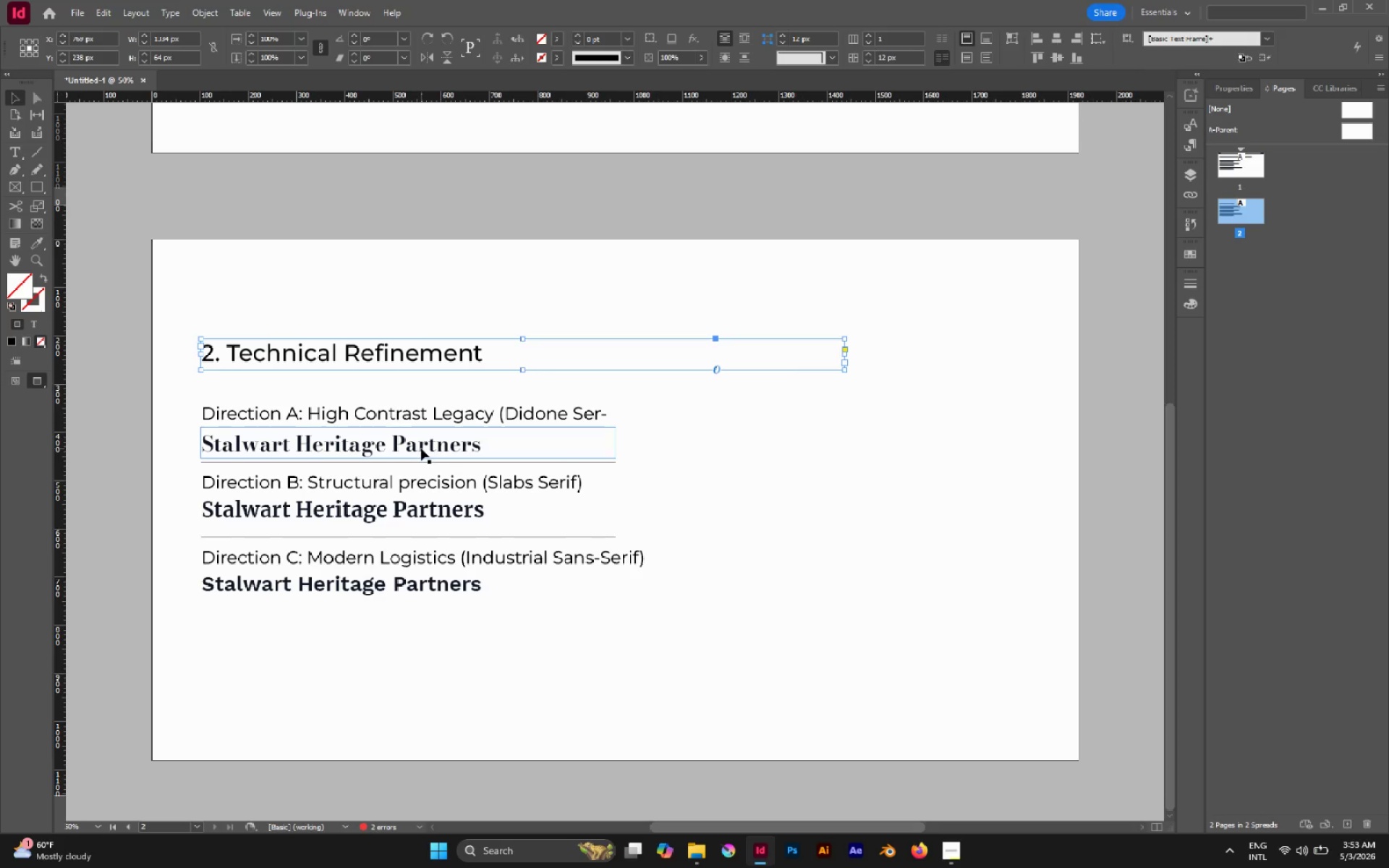 
key(T)
 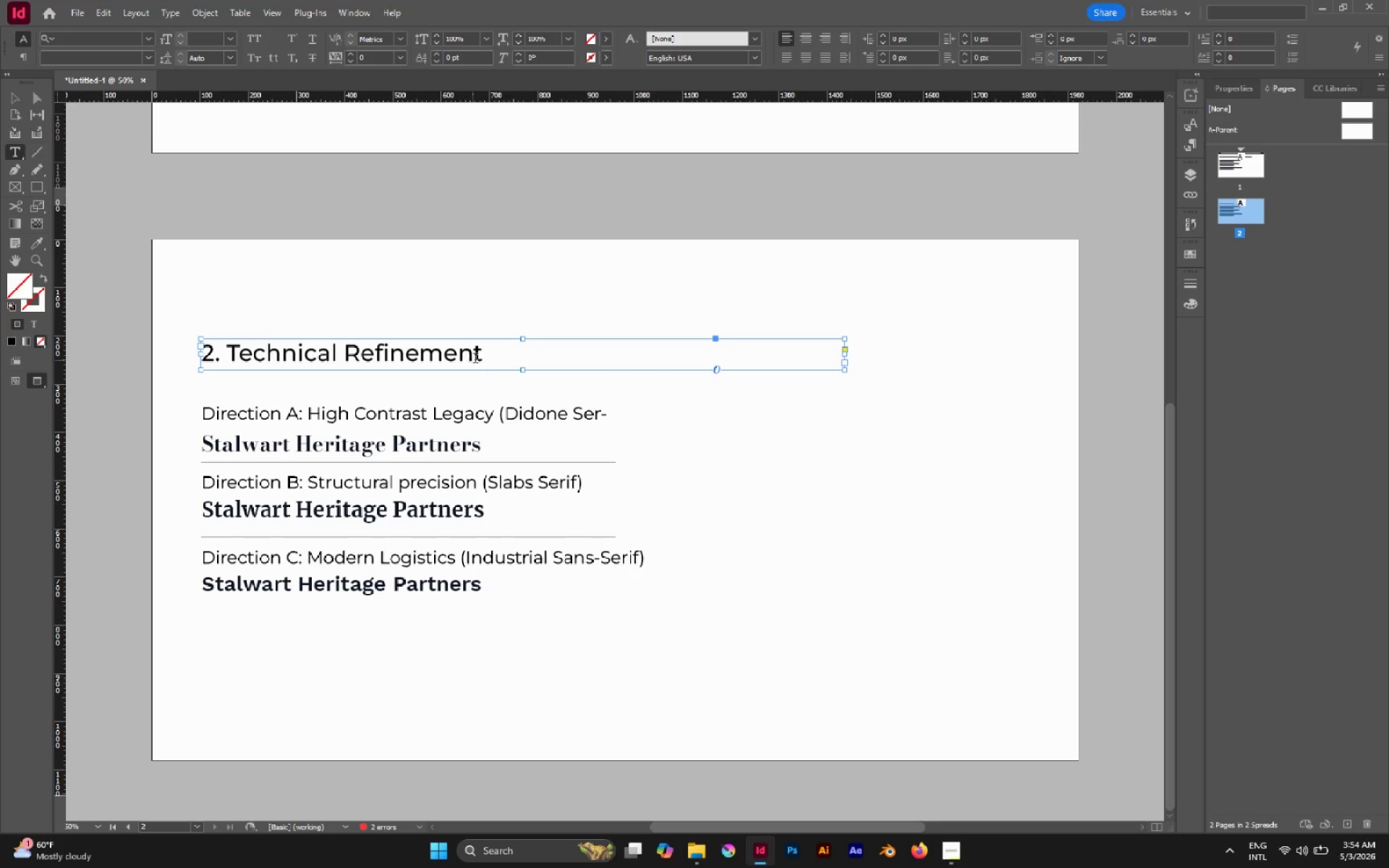 
left_click([484, 353])
 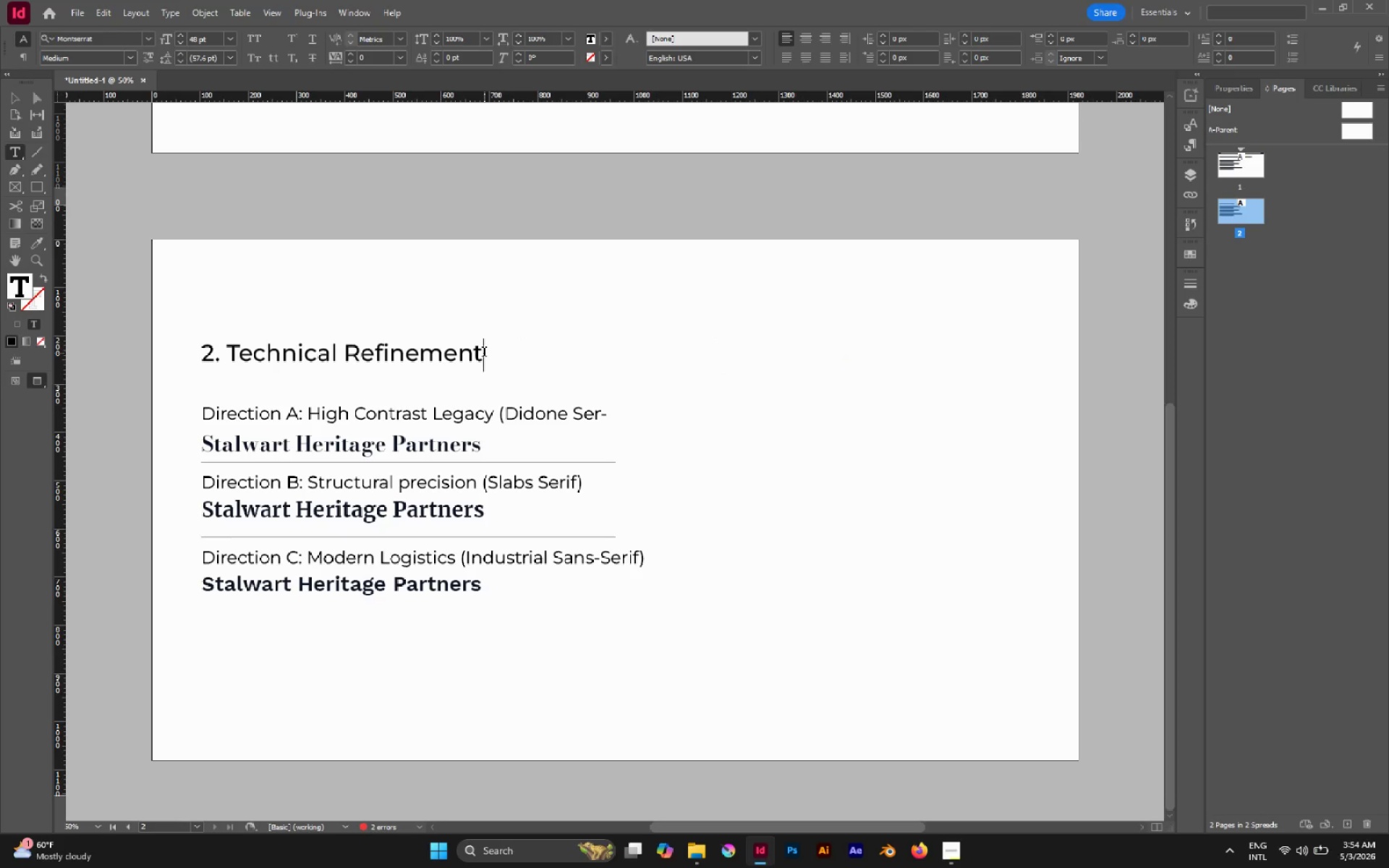 
key(Control+Semicolon)
 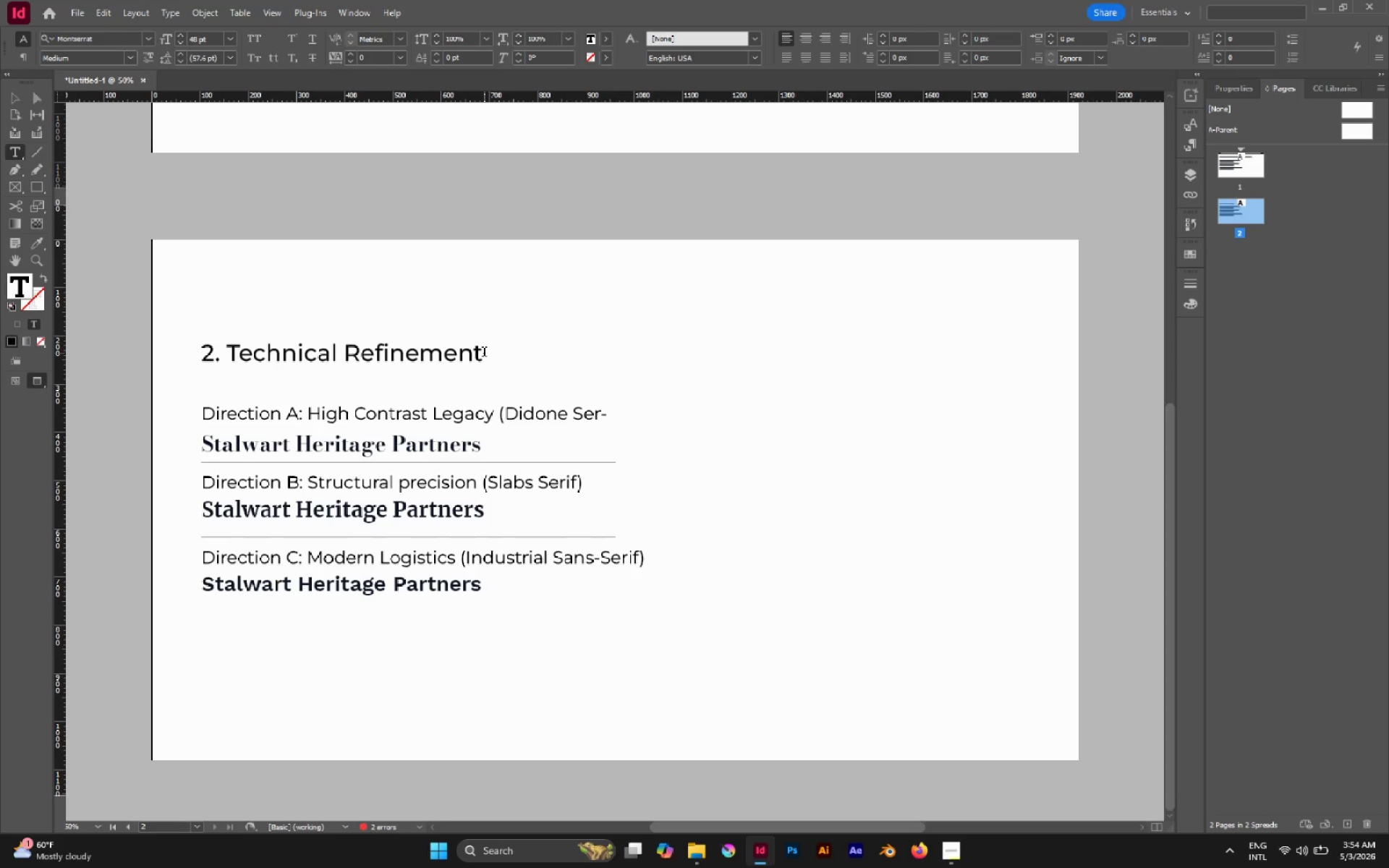 
type(: Final Wok)
key(Backspace)
type(rdMard )
key(Backspace)
key(Backspace)
type(k Details)
key(Escape)
 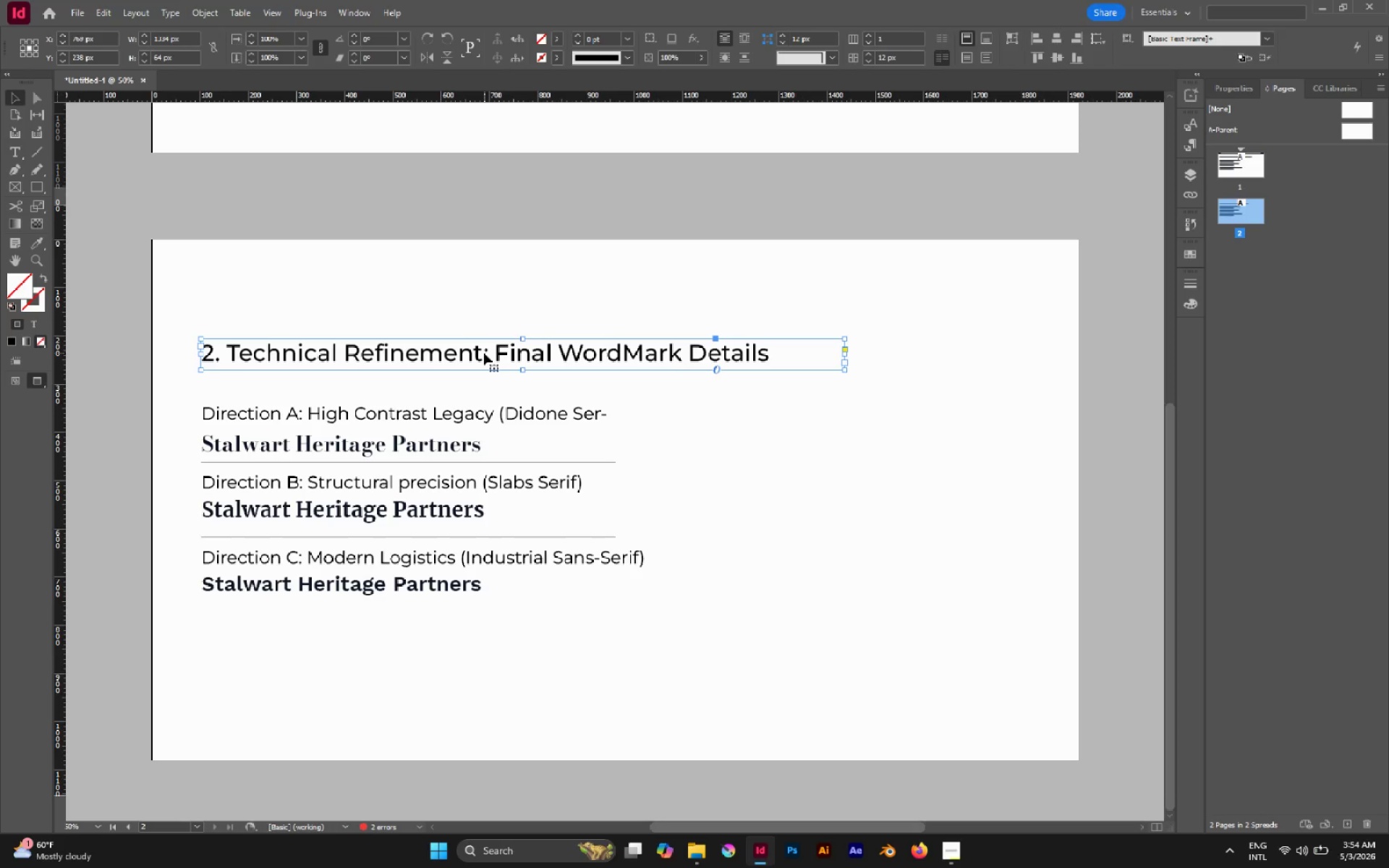 
left_click_drag(start_coordinate=[373, 388], to_coordinate=[510, 663])
 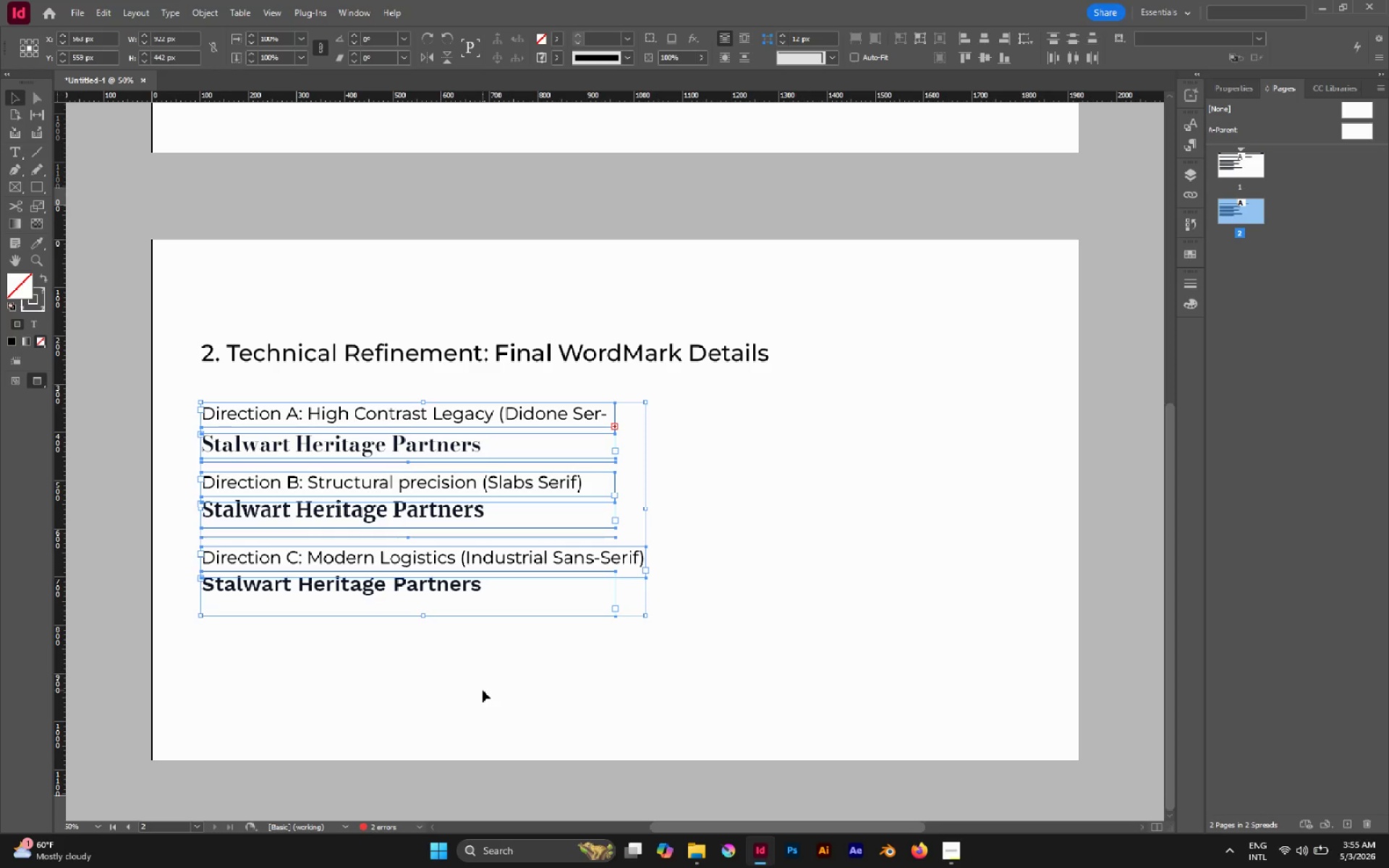 
wait(50.55)
 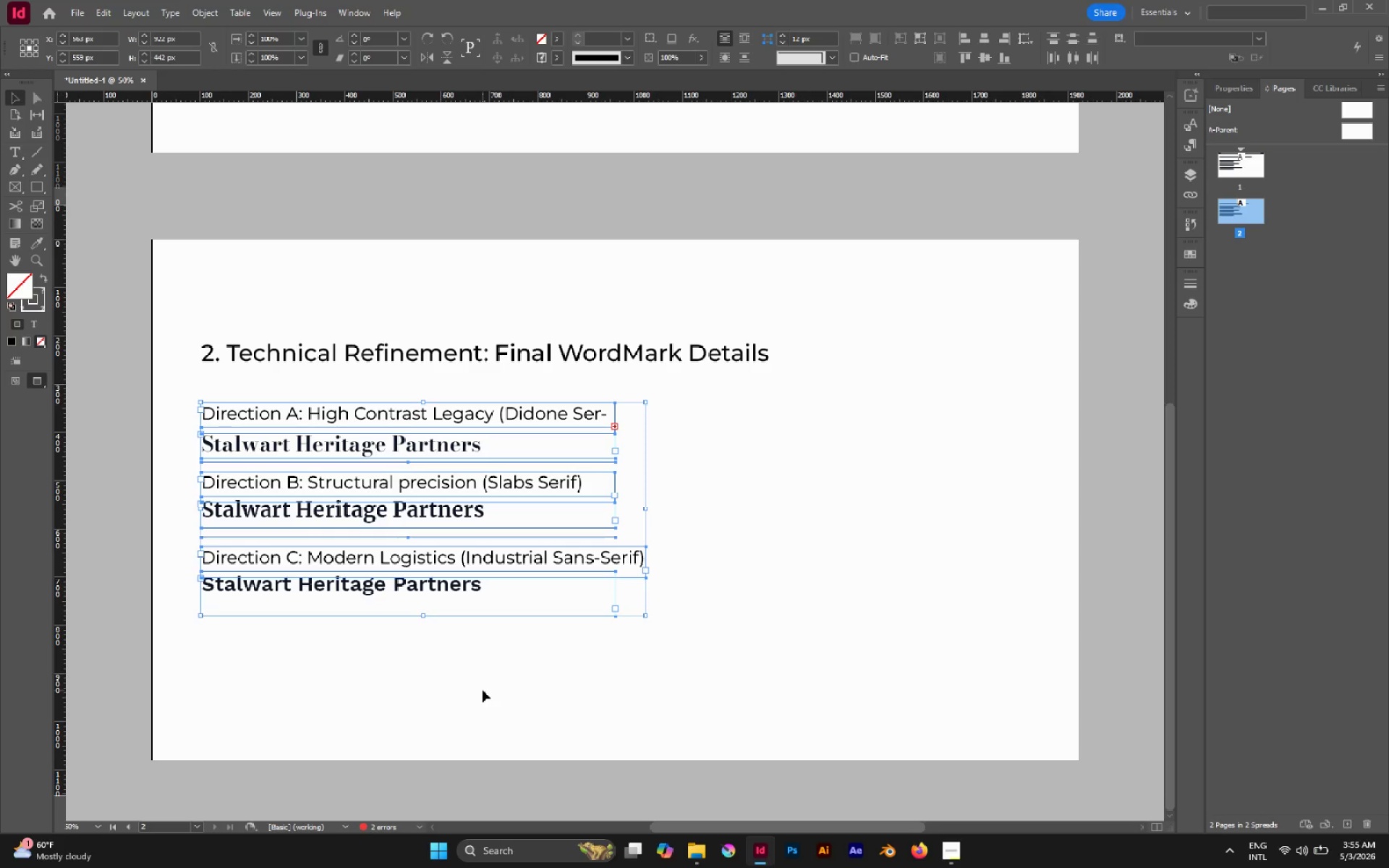 
left_click([486, 686])
 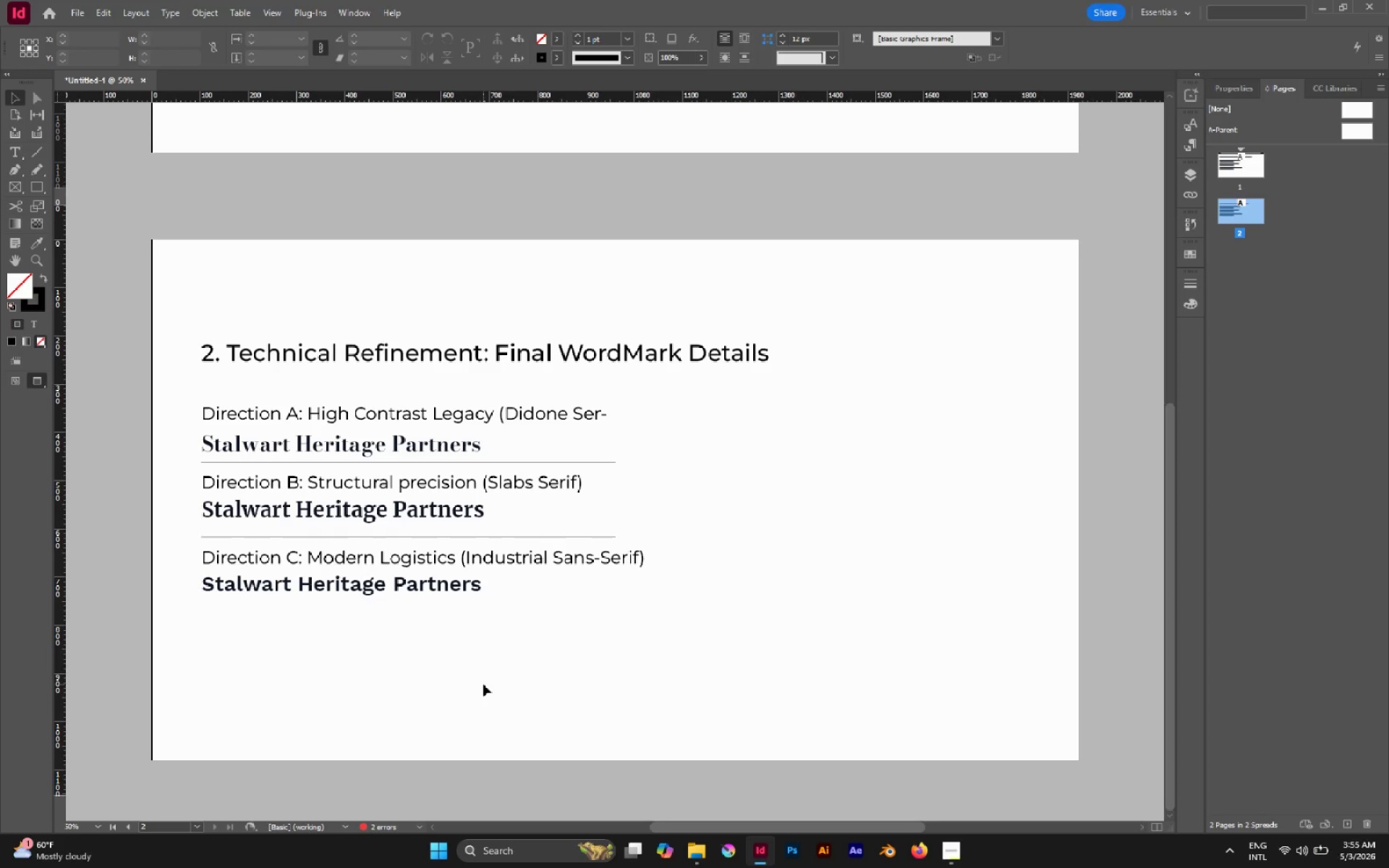 
left_click_drag(start_coordinate=[483, 684], to_coordinate=[404, 535])
 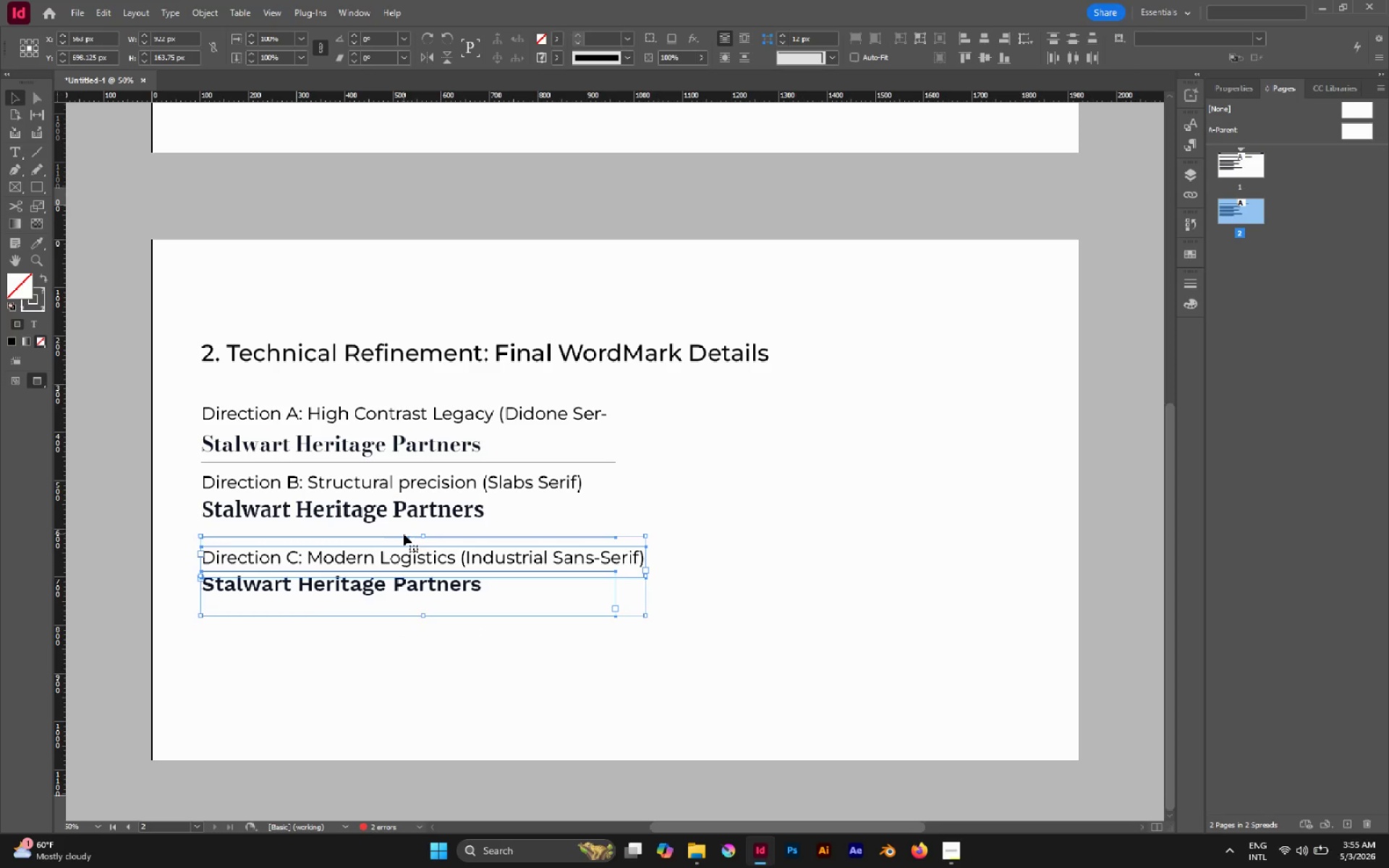 
key(Delete)
 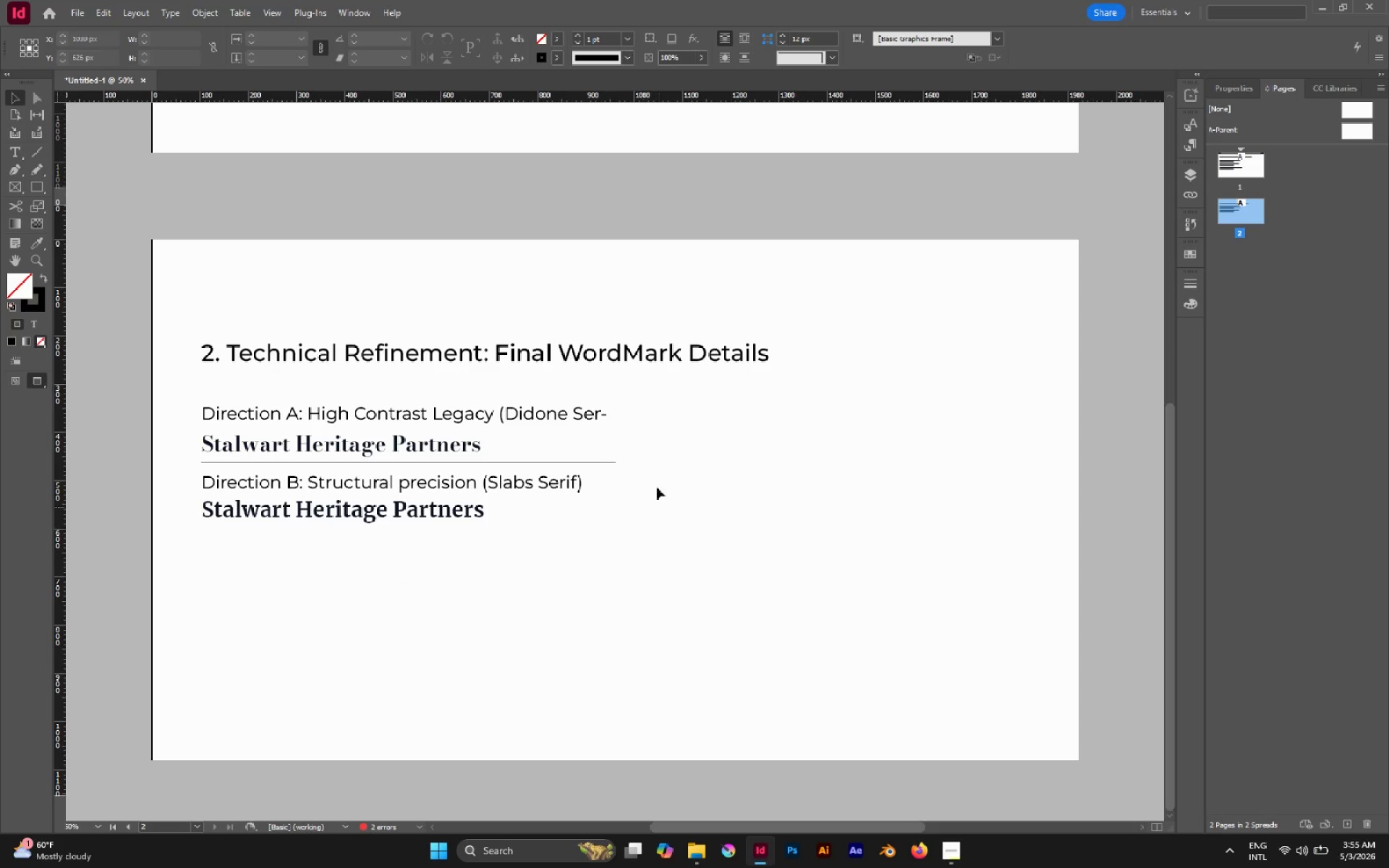 
left_click_drag(start_coordinate=[655, 428], to_coordinate=[557, 484])
 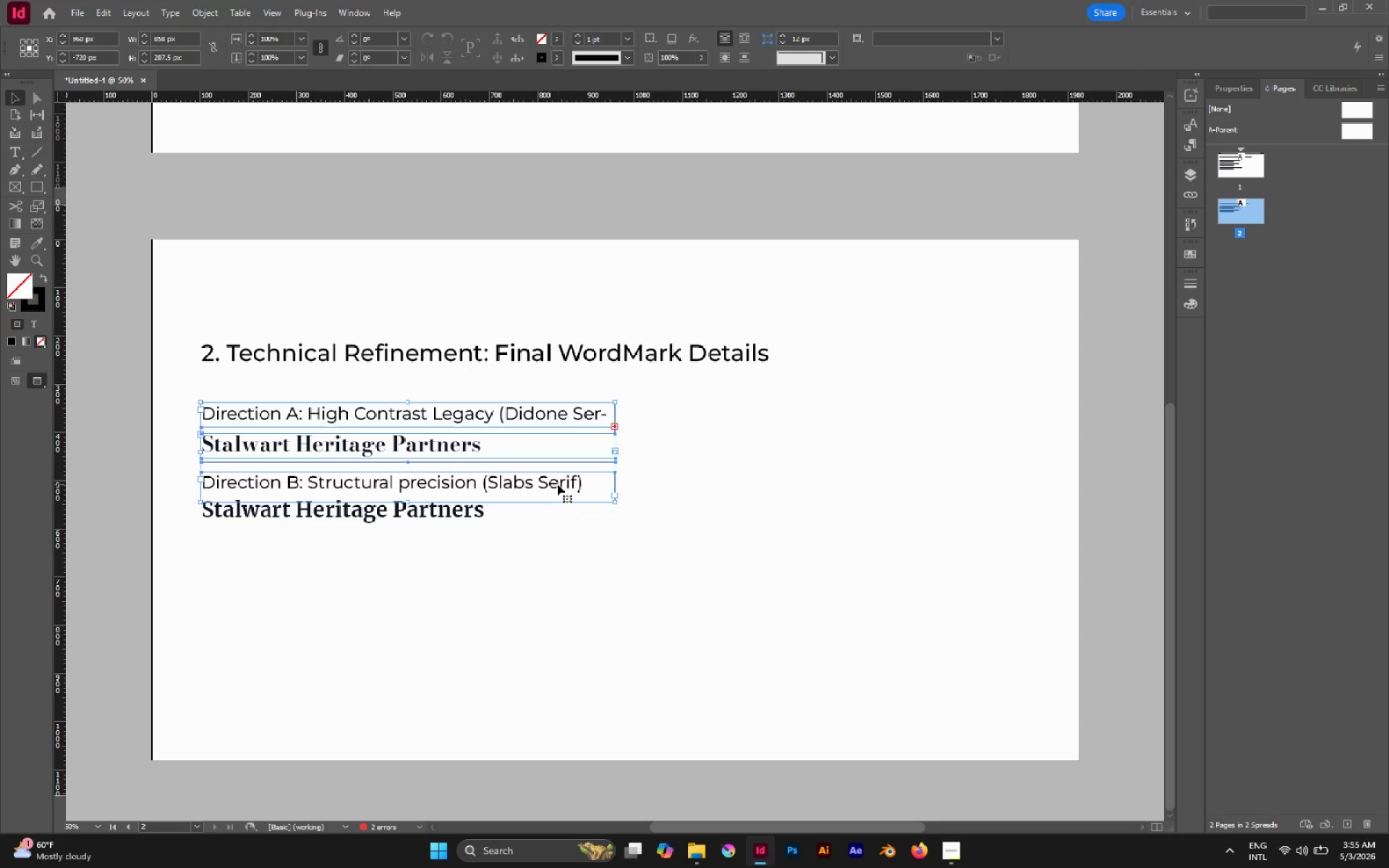 
key(Delete)
 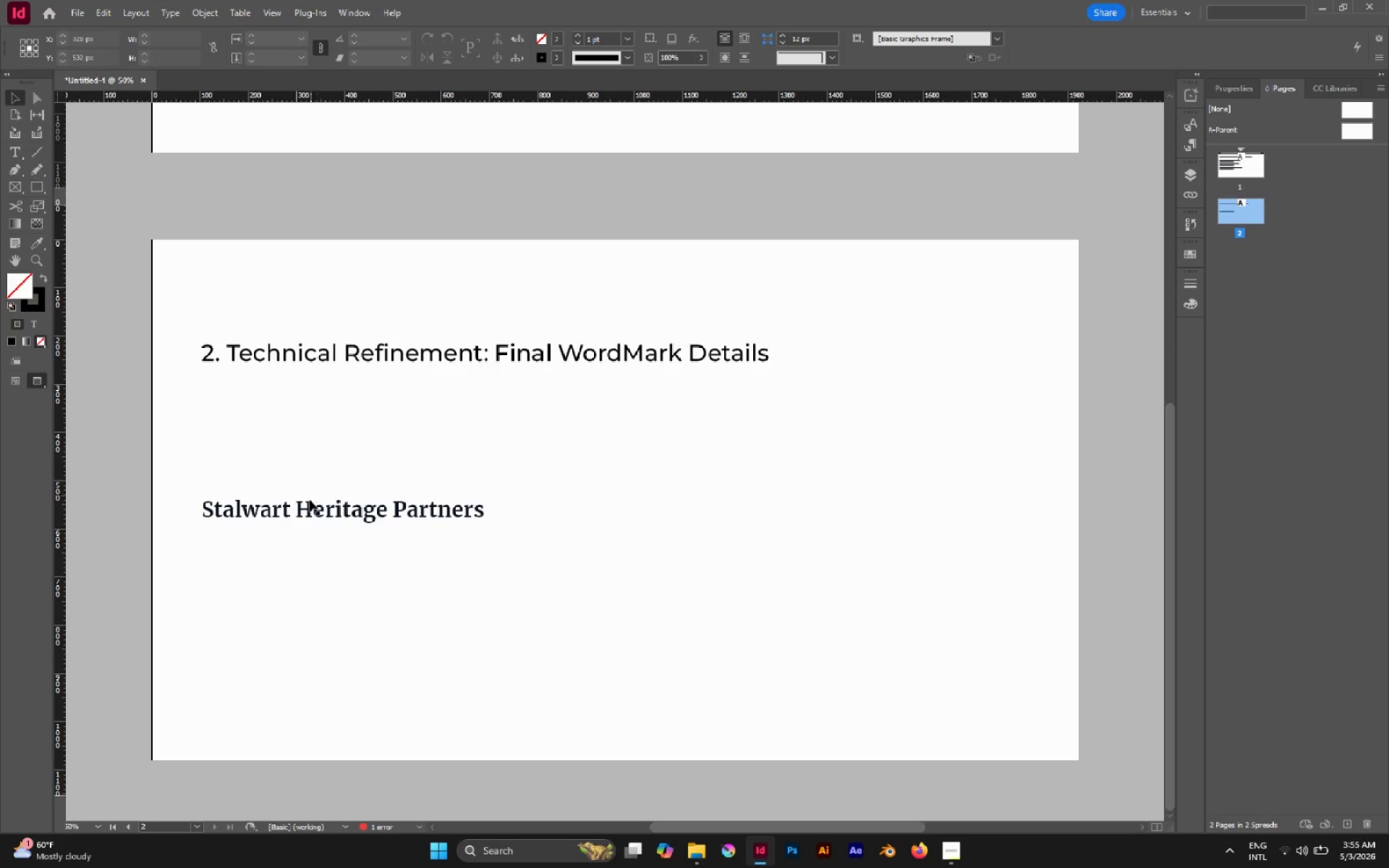 
left_click_drag(start_coordinate=[298, 511], to_coordinate=[330, 406])
 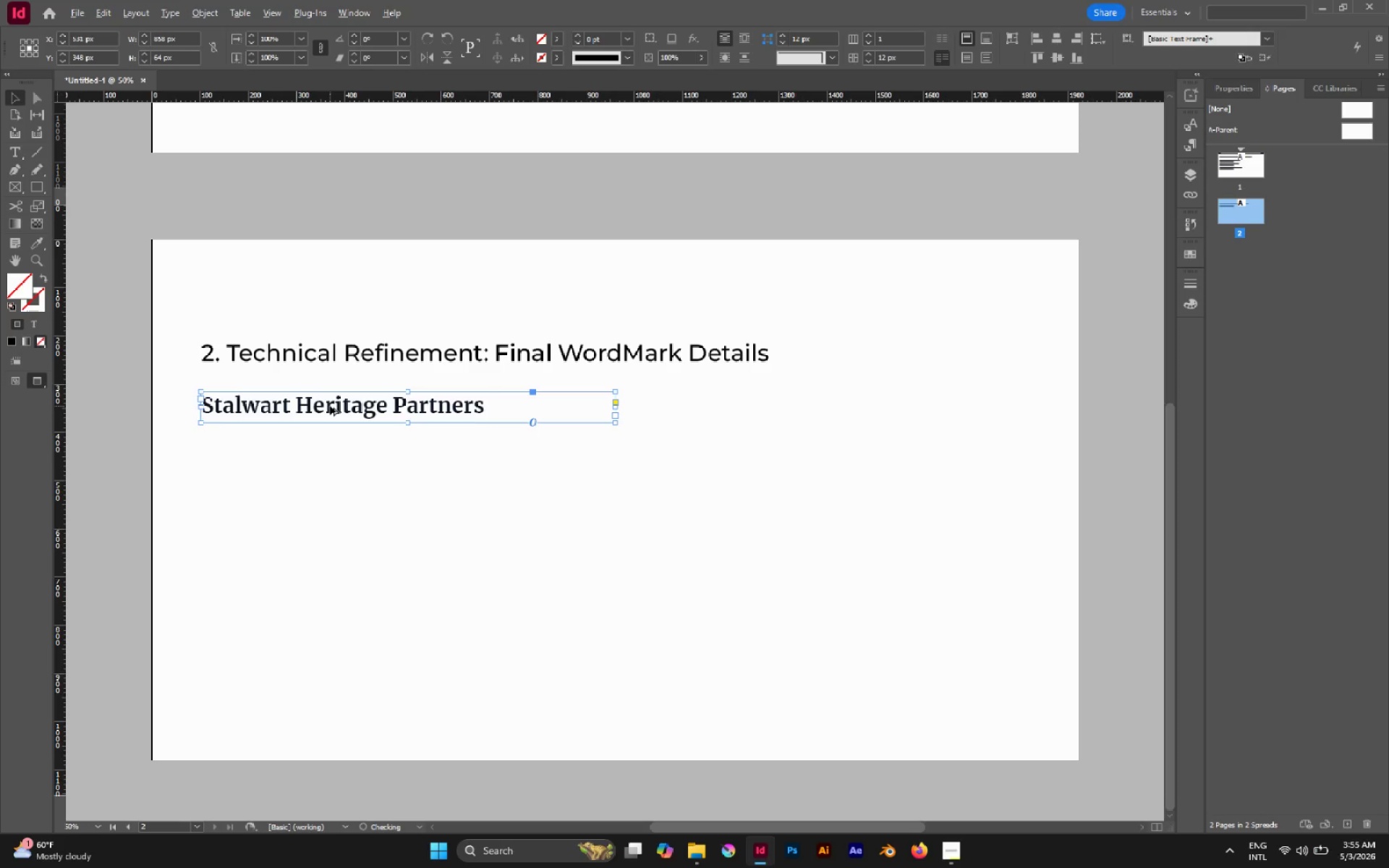 
hold_key(key=ShiftLeft, duration=1.22)
 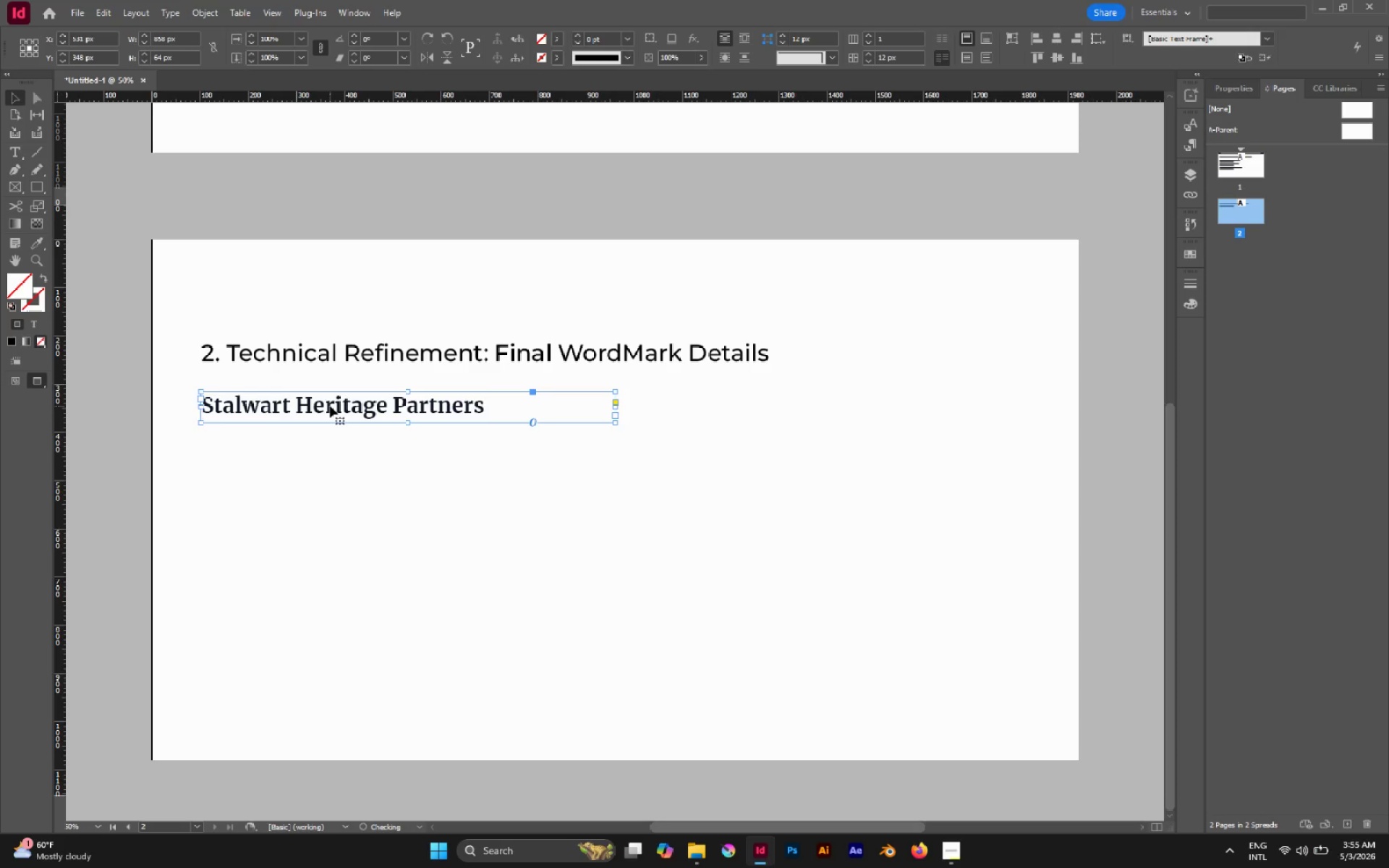 
hold_key(key=AltLeft, duration=1.14)
left_click_drag(start_coordinate=[330, 406], to_coordinate=[323, 488])
 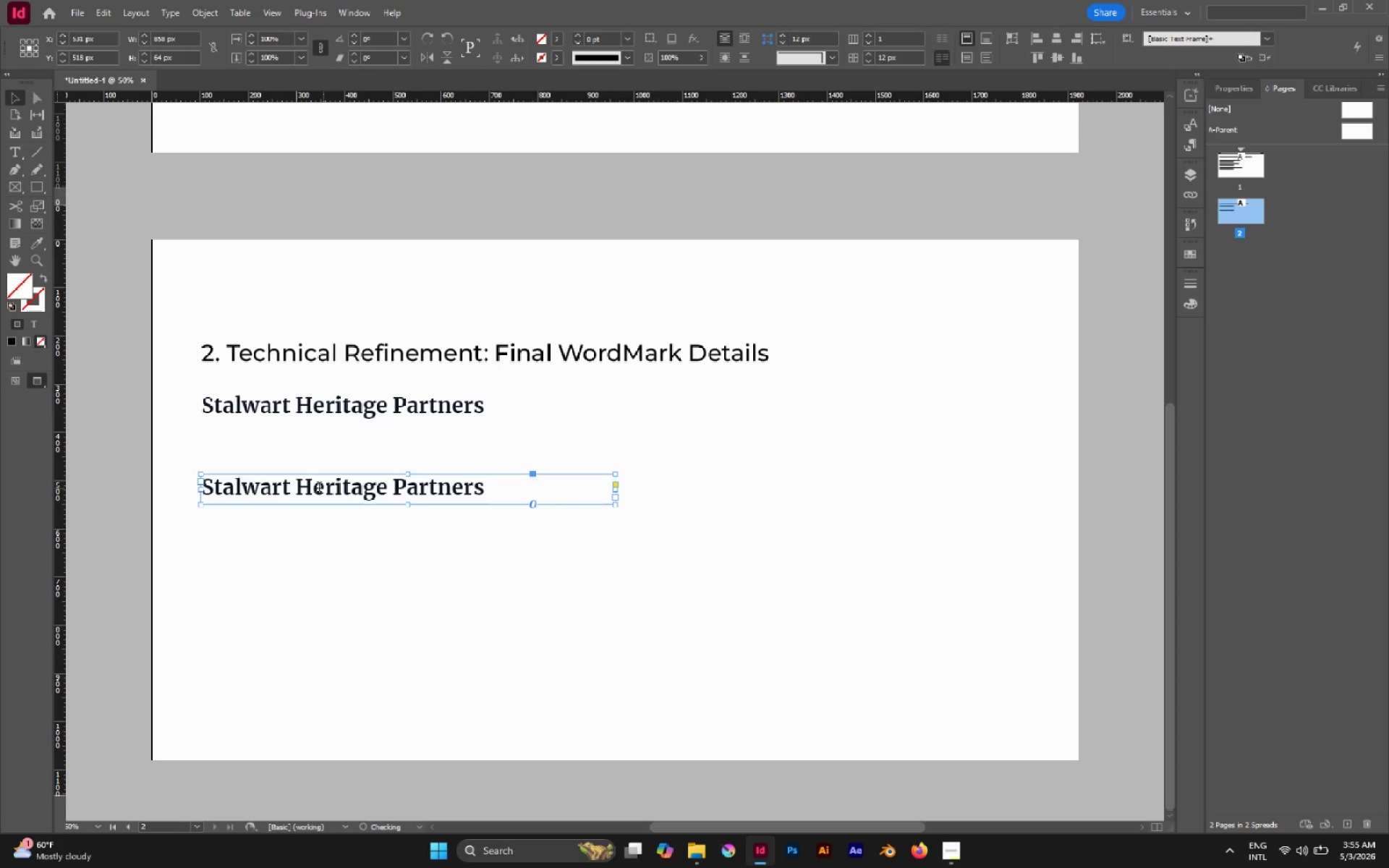 
hold_key(key=ShiftLeft, duration=0.77)
 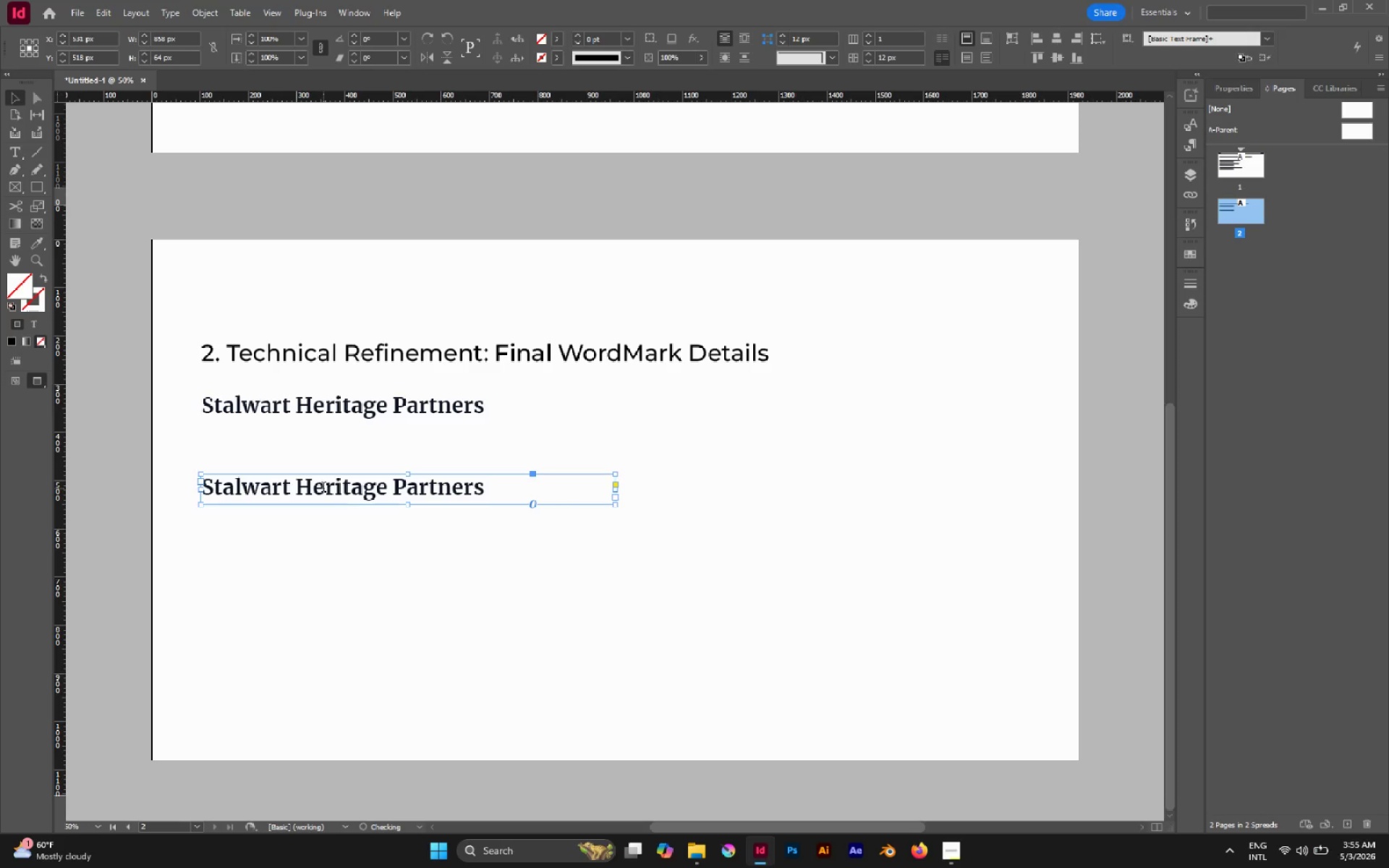 
double_click([323, 488])
 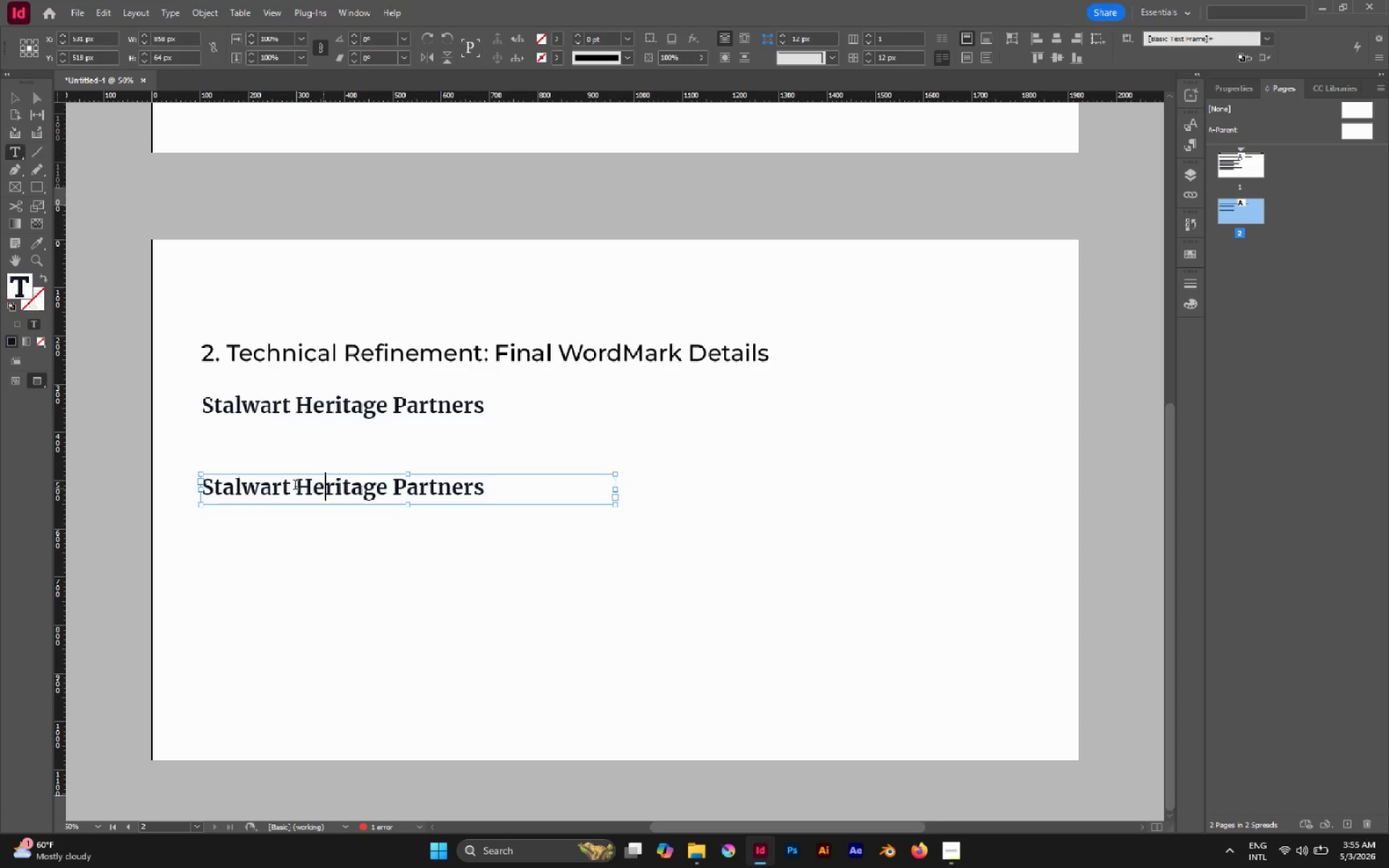 
left_click_drag(start_coordinate=[295, 486], to_coordinate=[581, 502])
 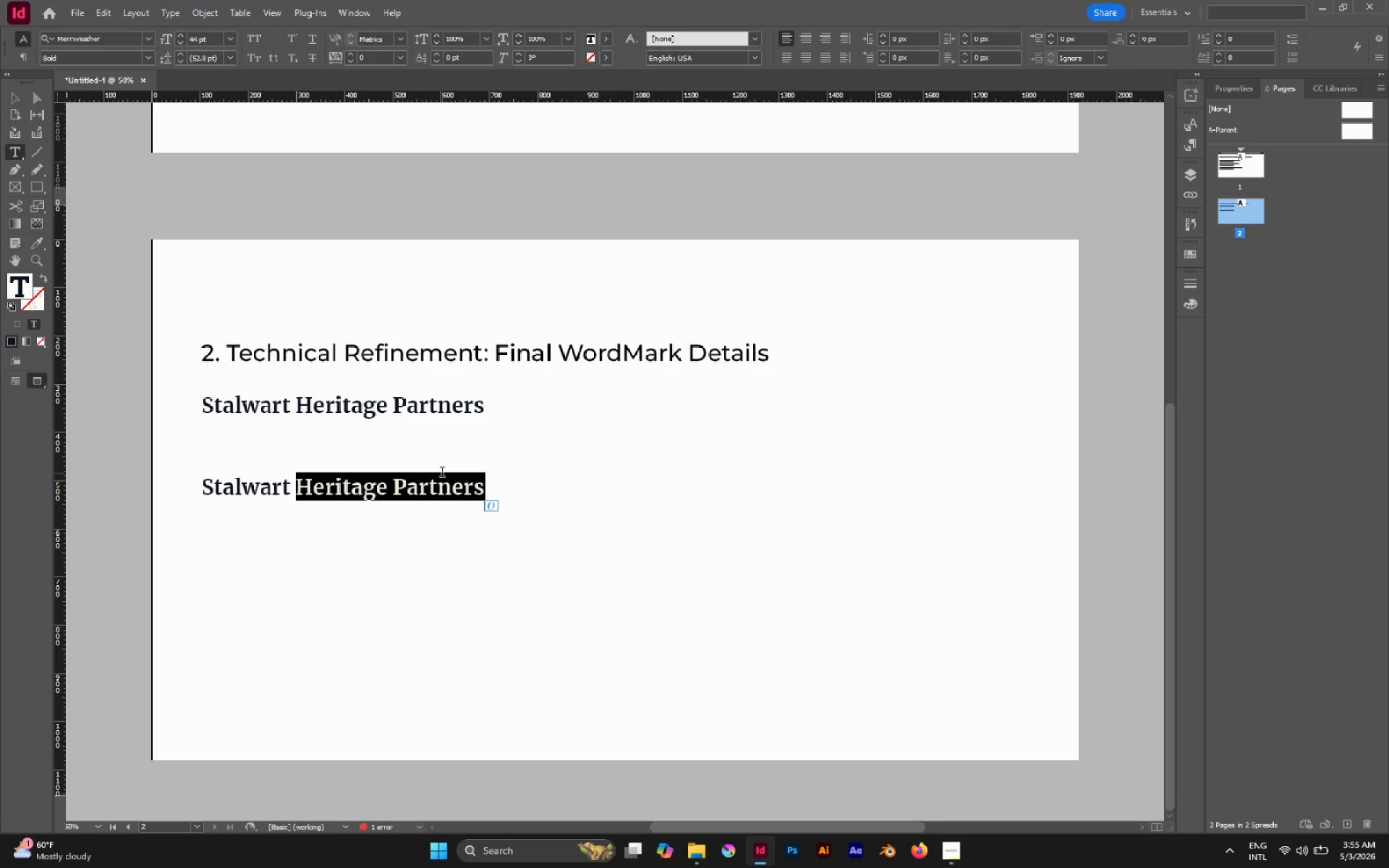 
key(Backspace)
 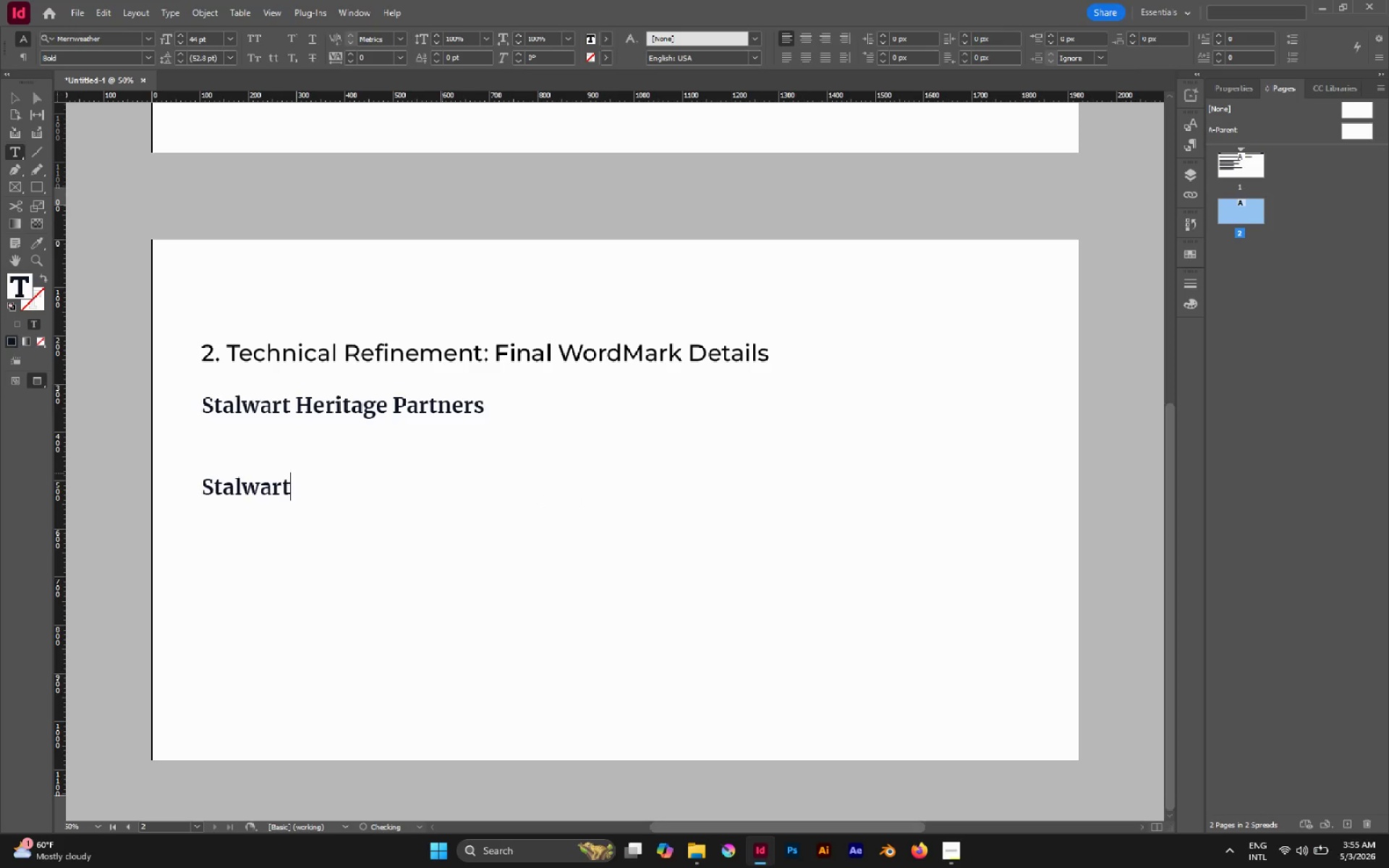 
key(Backspace)
 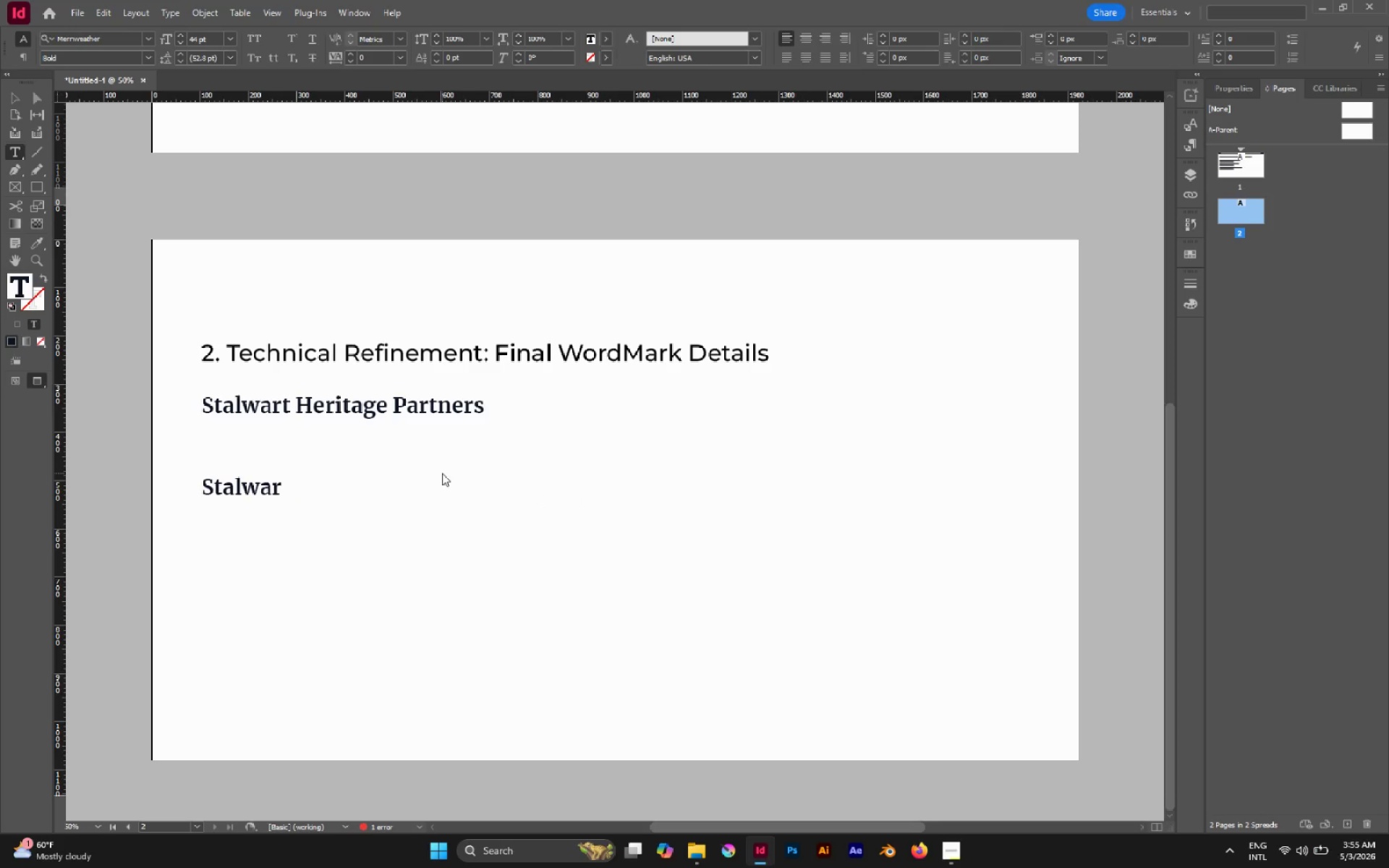 
key(T)
 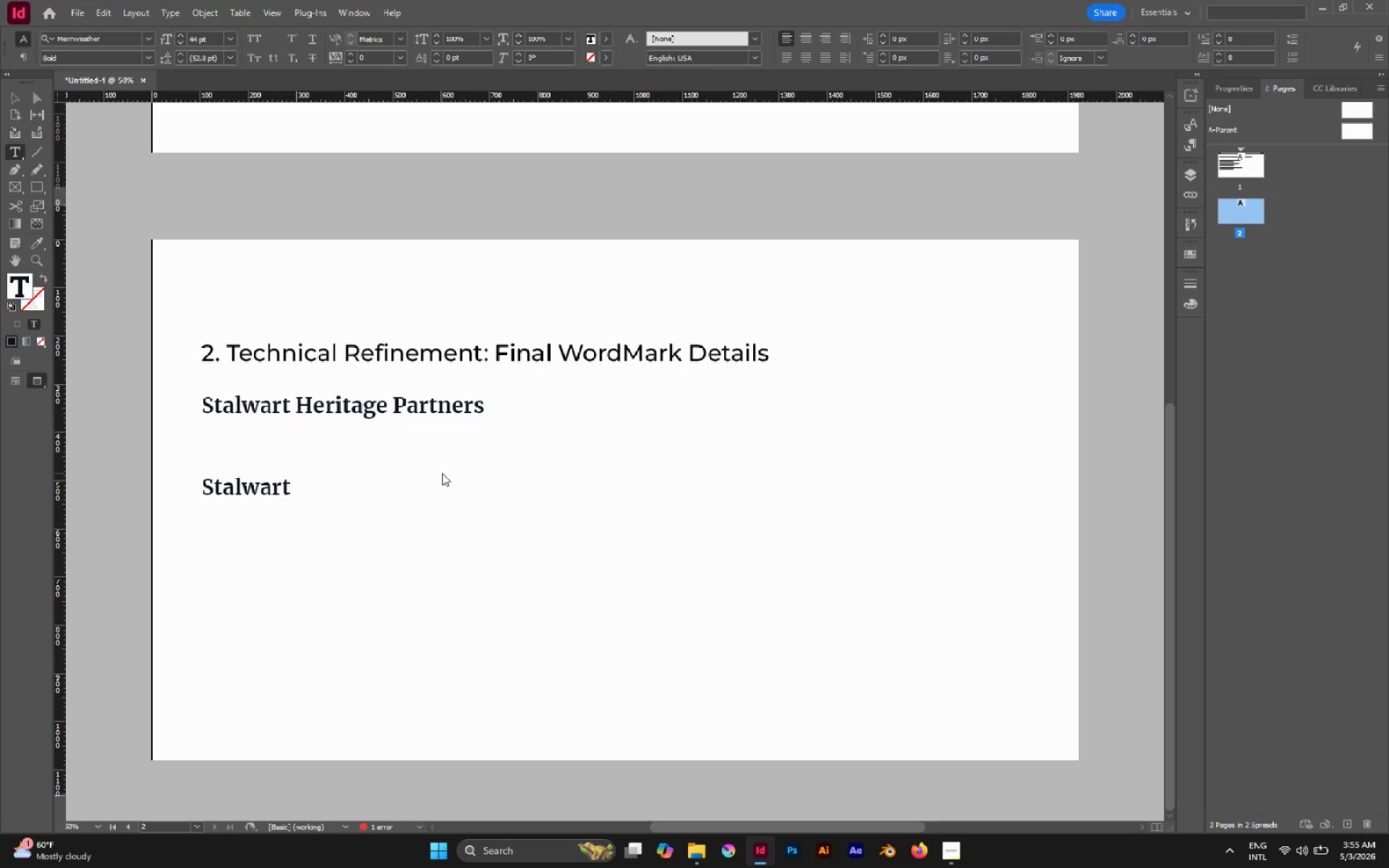 
key(Escape)
 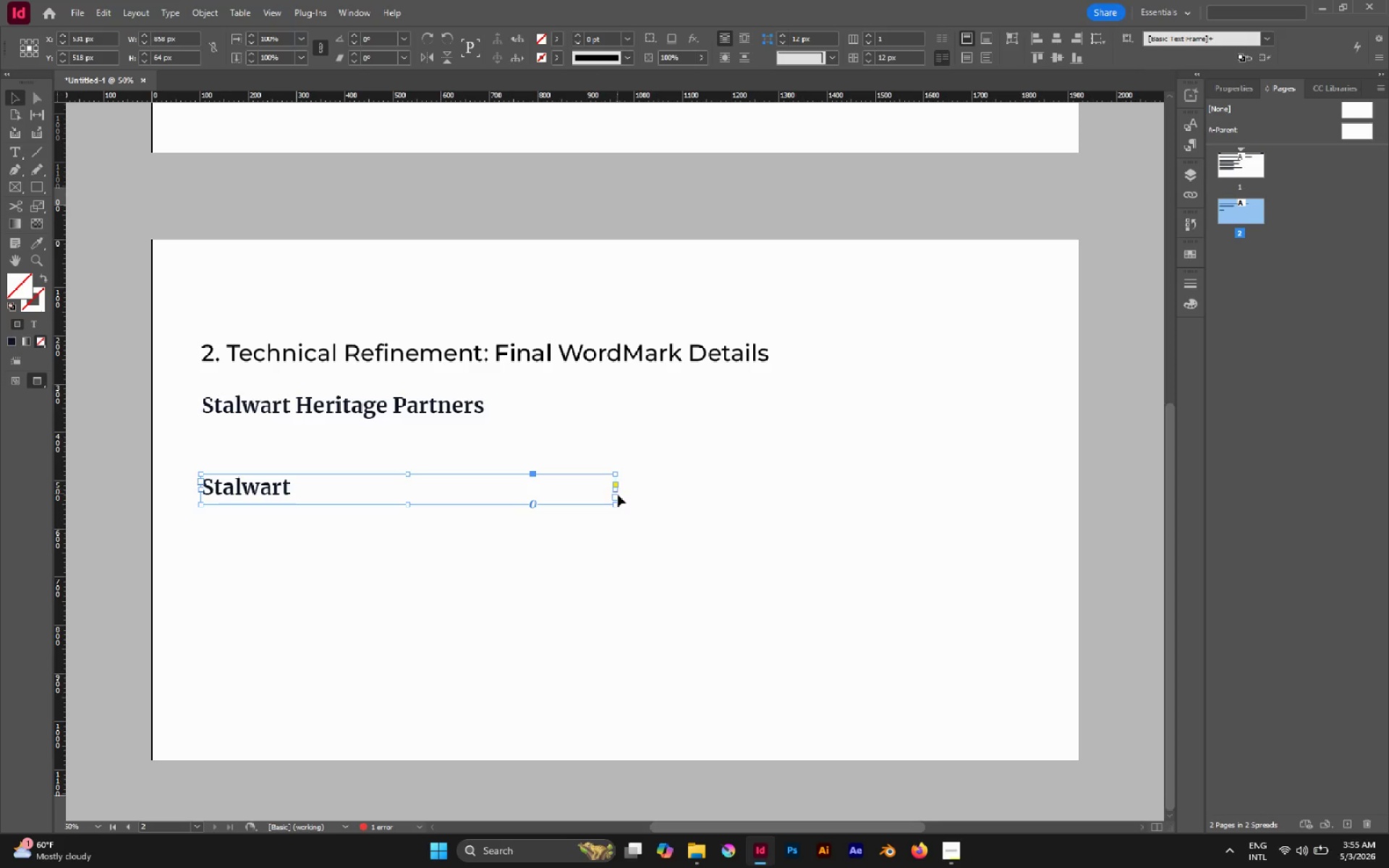 
left_click_drag(start_coordinate=[616, 490], to_coordinate=[300, 439])
 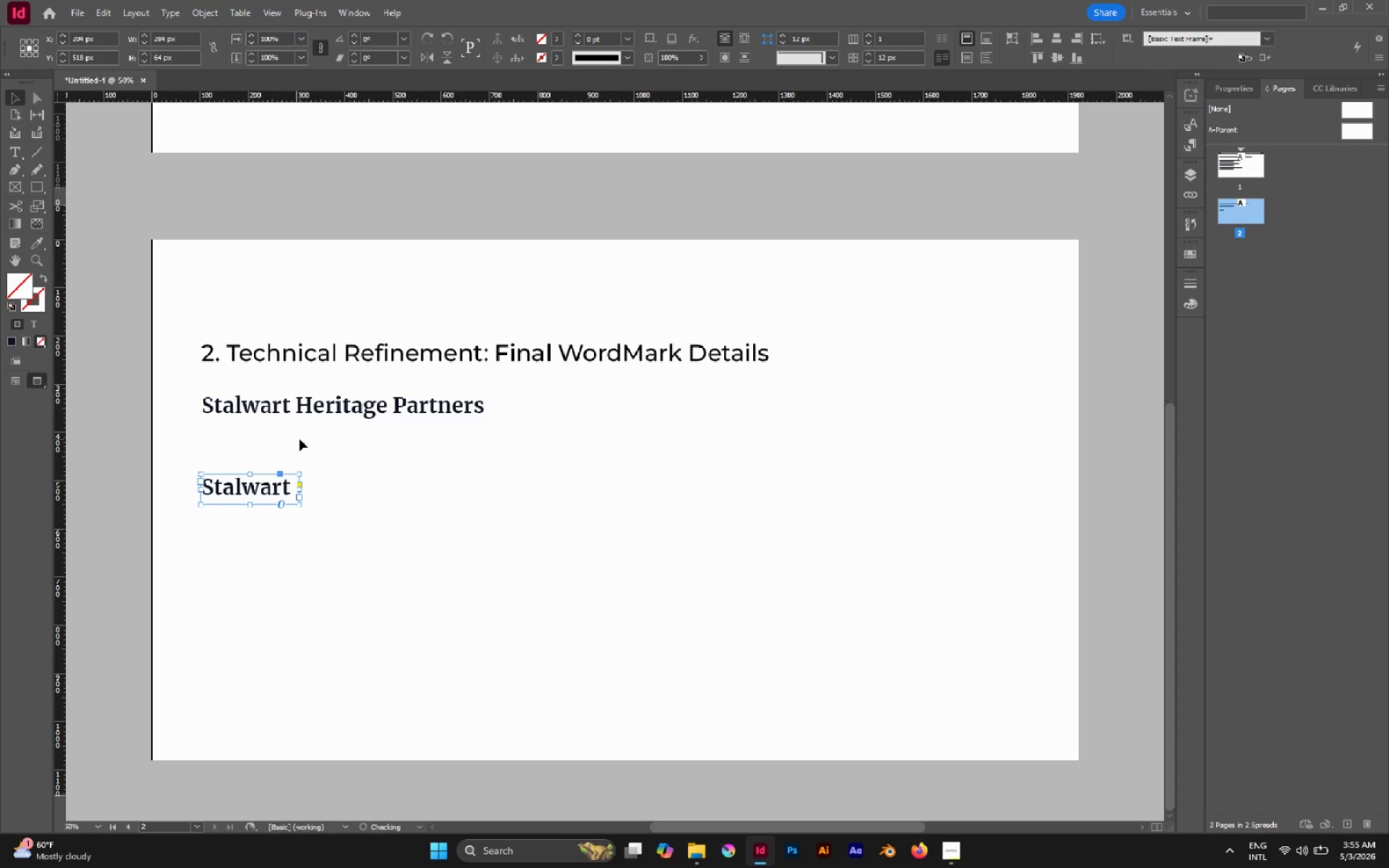 
hold_key(key=ControlLeft, duration=2.33)
hold_key(key=ShiftLeft, duration=2.0)
left_click_drag(start_coordinate=[297, 507], to_coordinate=[415, 562])
 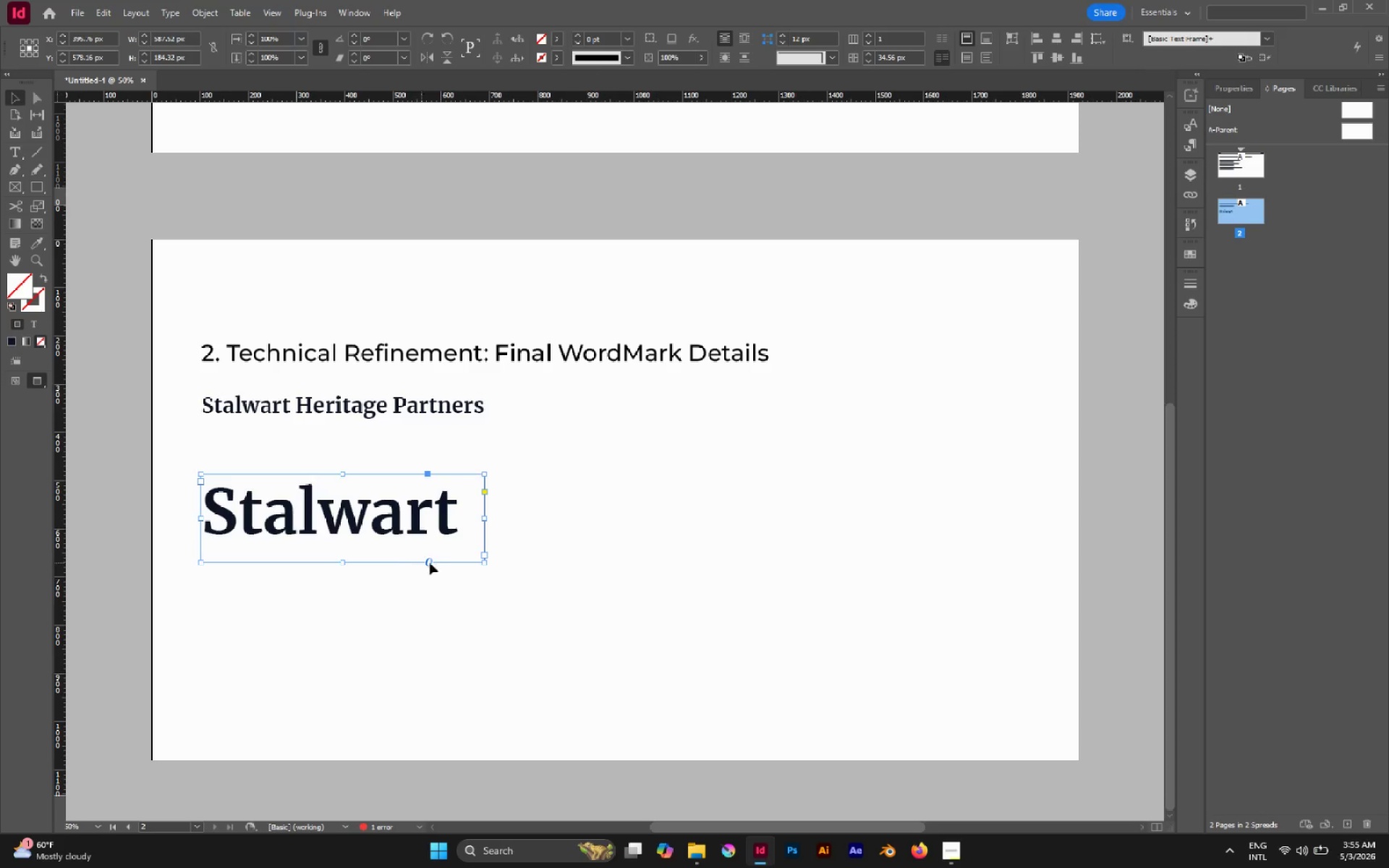 
hold_key(key=ControlLeft, duration=1.66)
hold_key(key=ShiftLeft, duration=1.48)
left_click_drag(start_coordinate=[485, 564], to_coordinate=[567, 595])
 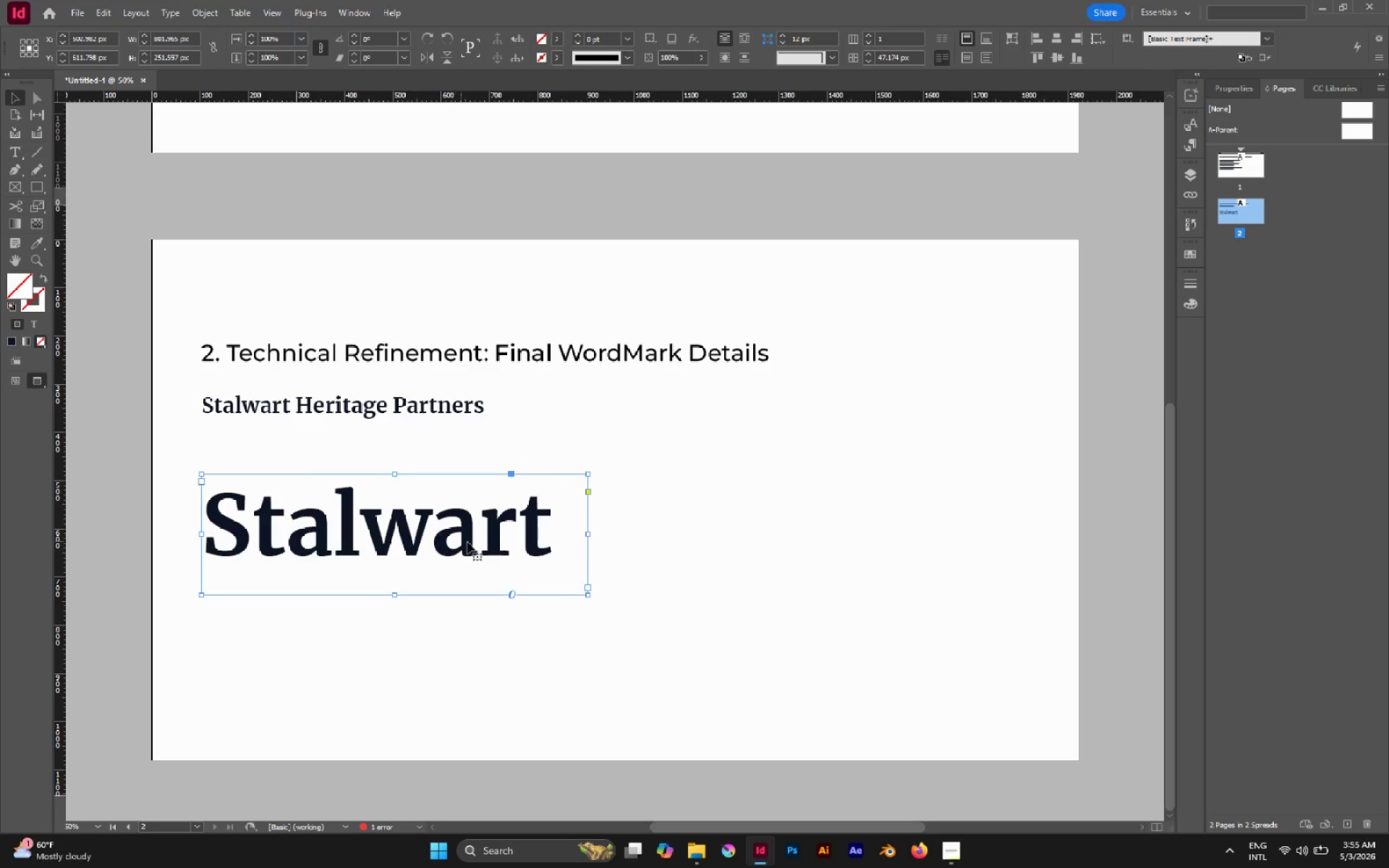 
left_click_drag(start_coordinate=[468, 542], to_coordinate=[474, 534])
 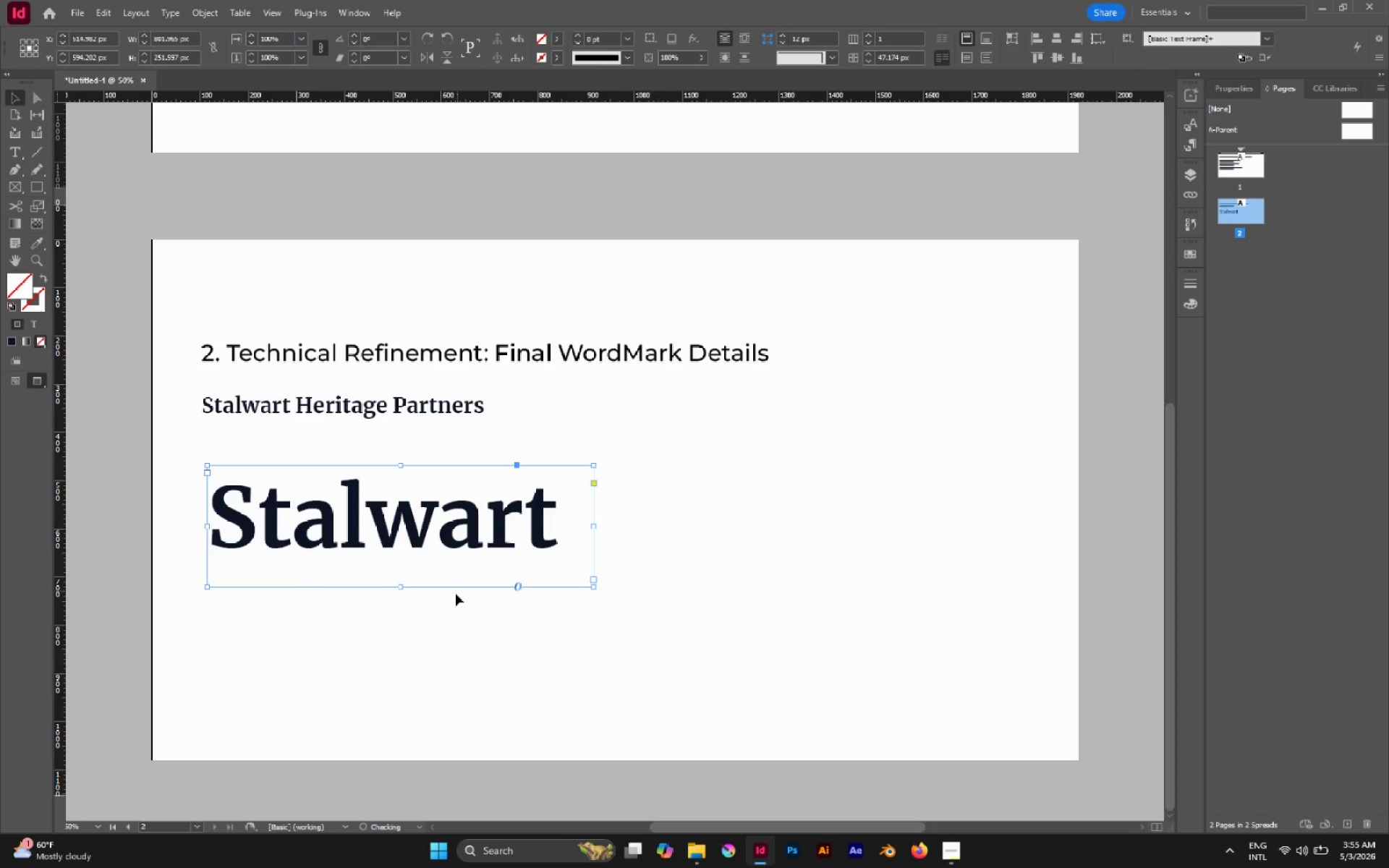 
left_click([449, 605])
 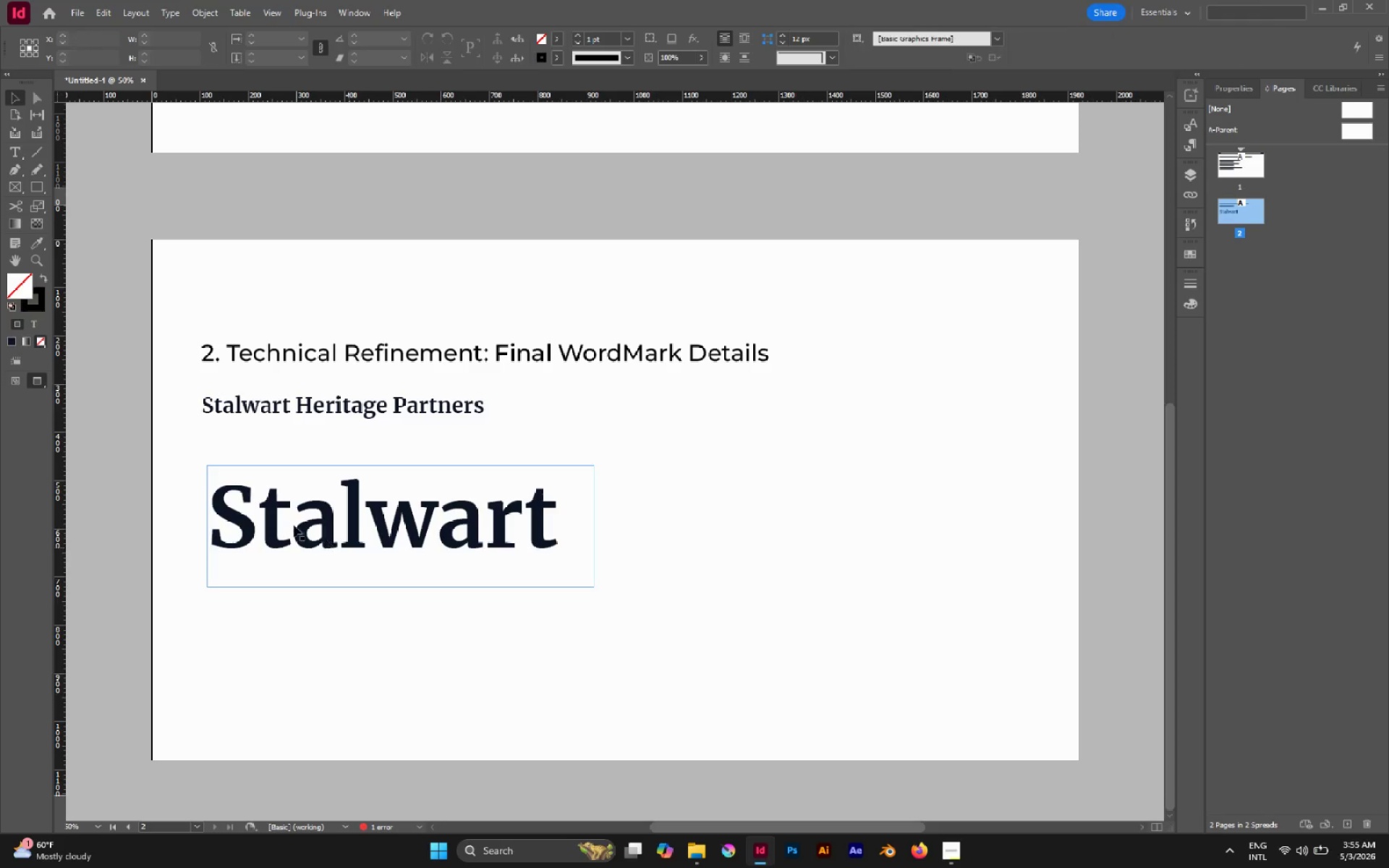 
hold_key(key=AltLeft, duration=0.77)
scroll: coordinate [276, 516], scroll_direction: down, amount: 1.0
 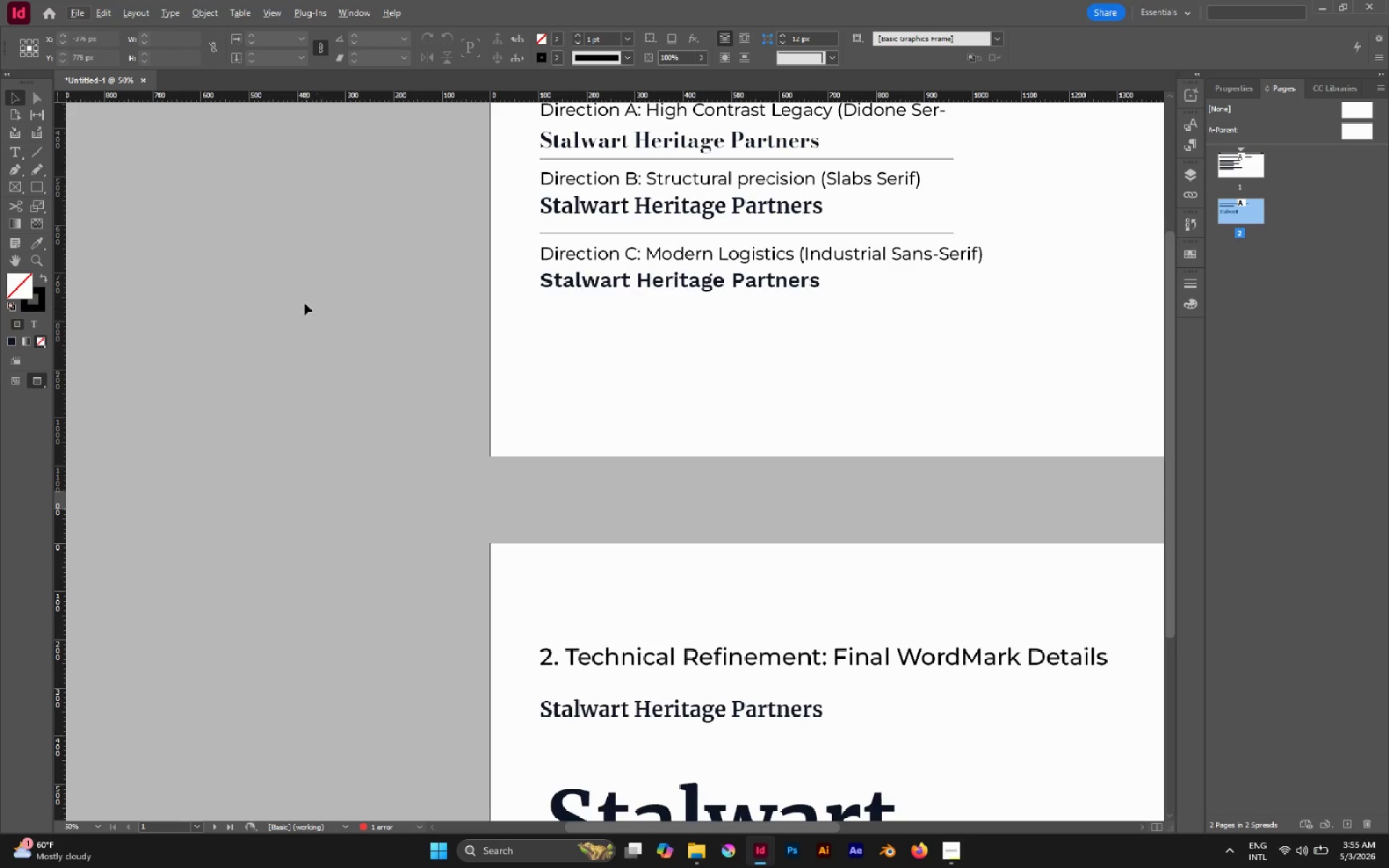 
hold_key(key=Space, duration=0.53)
 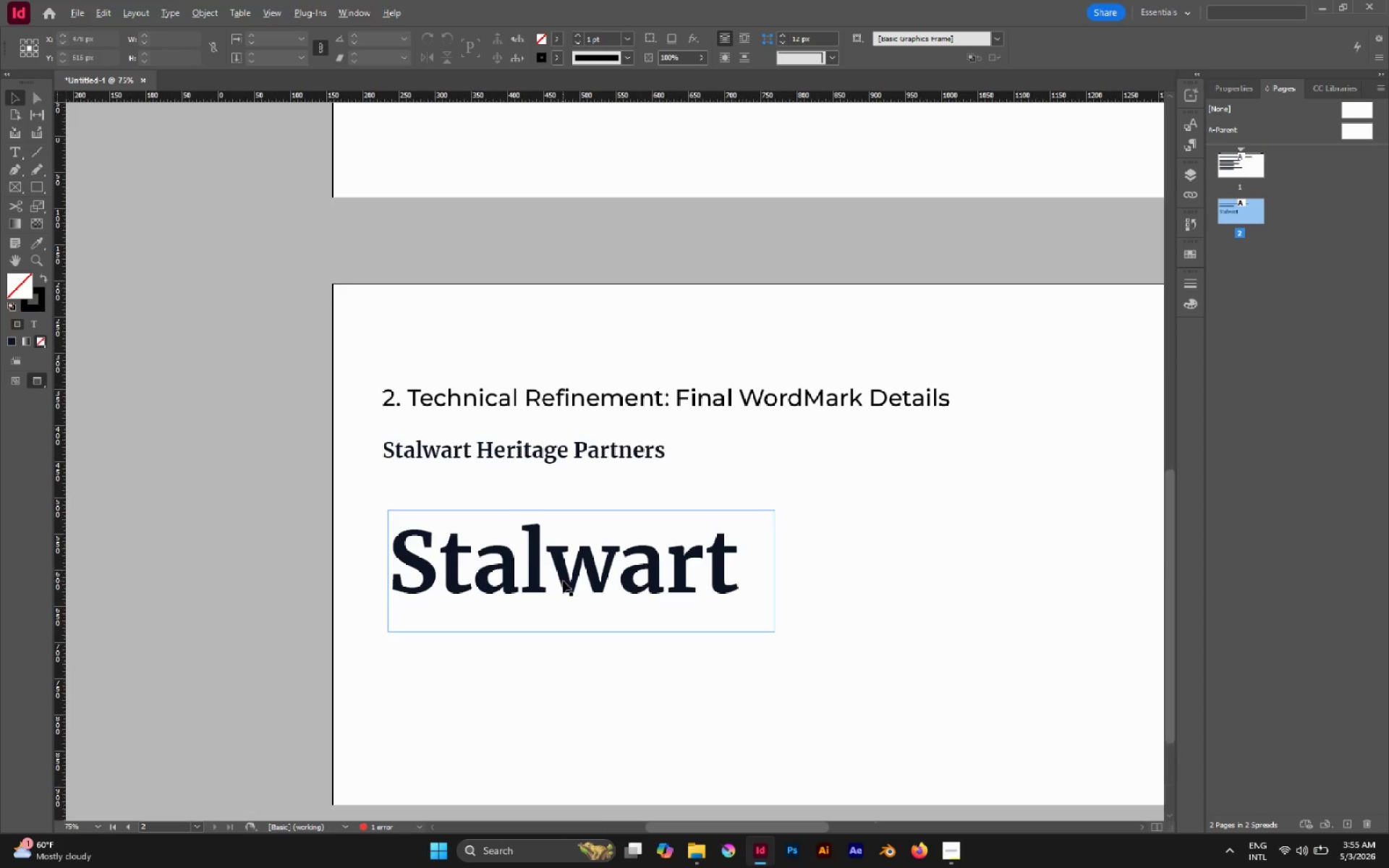 
left_click_drag(start_coordinate=[770, 647], to_coordinate=[612, 571])
 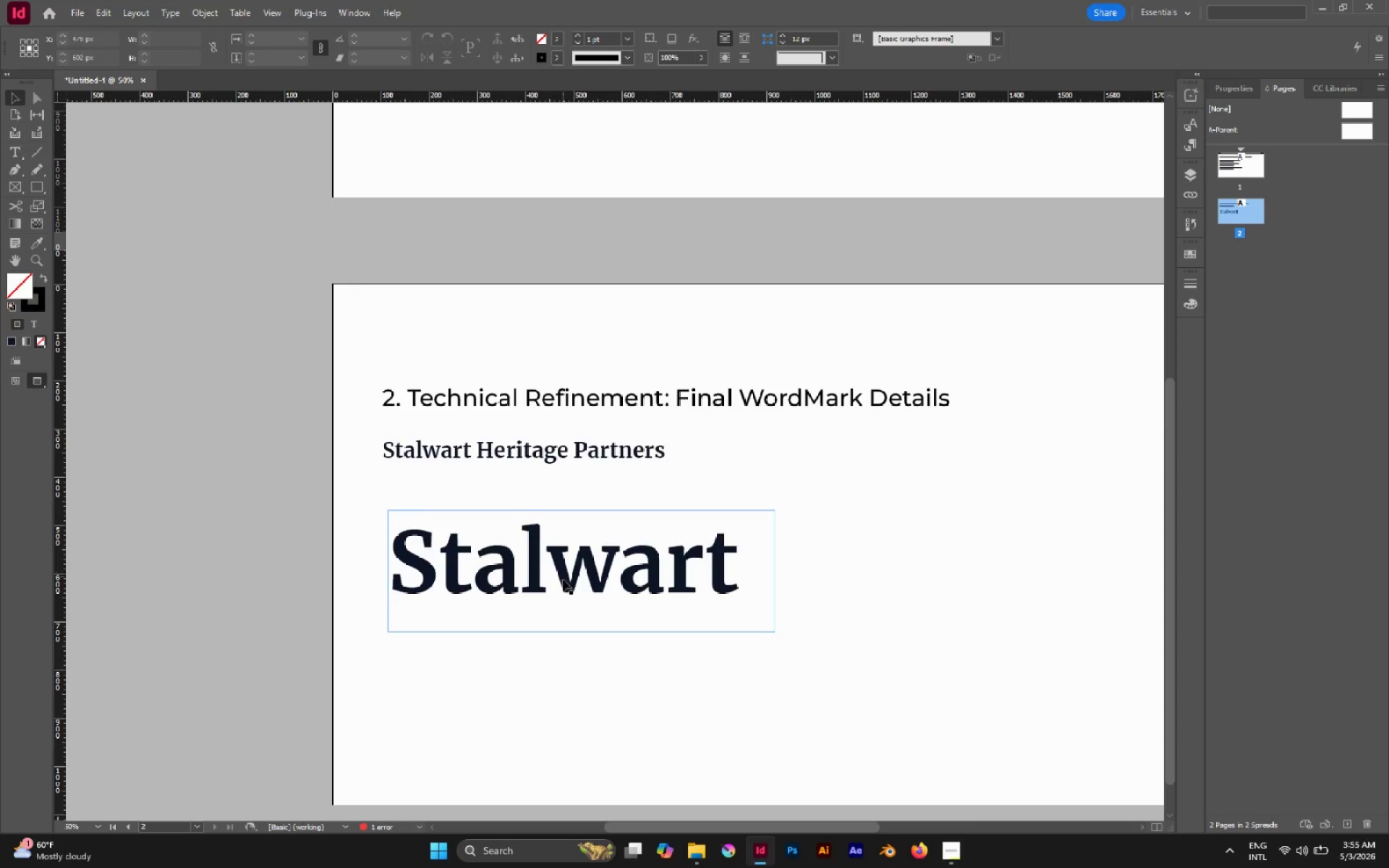 
scroll: coordinate [693, 643], scroll_direction: down, amount: 2.0
 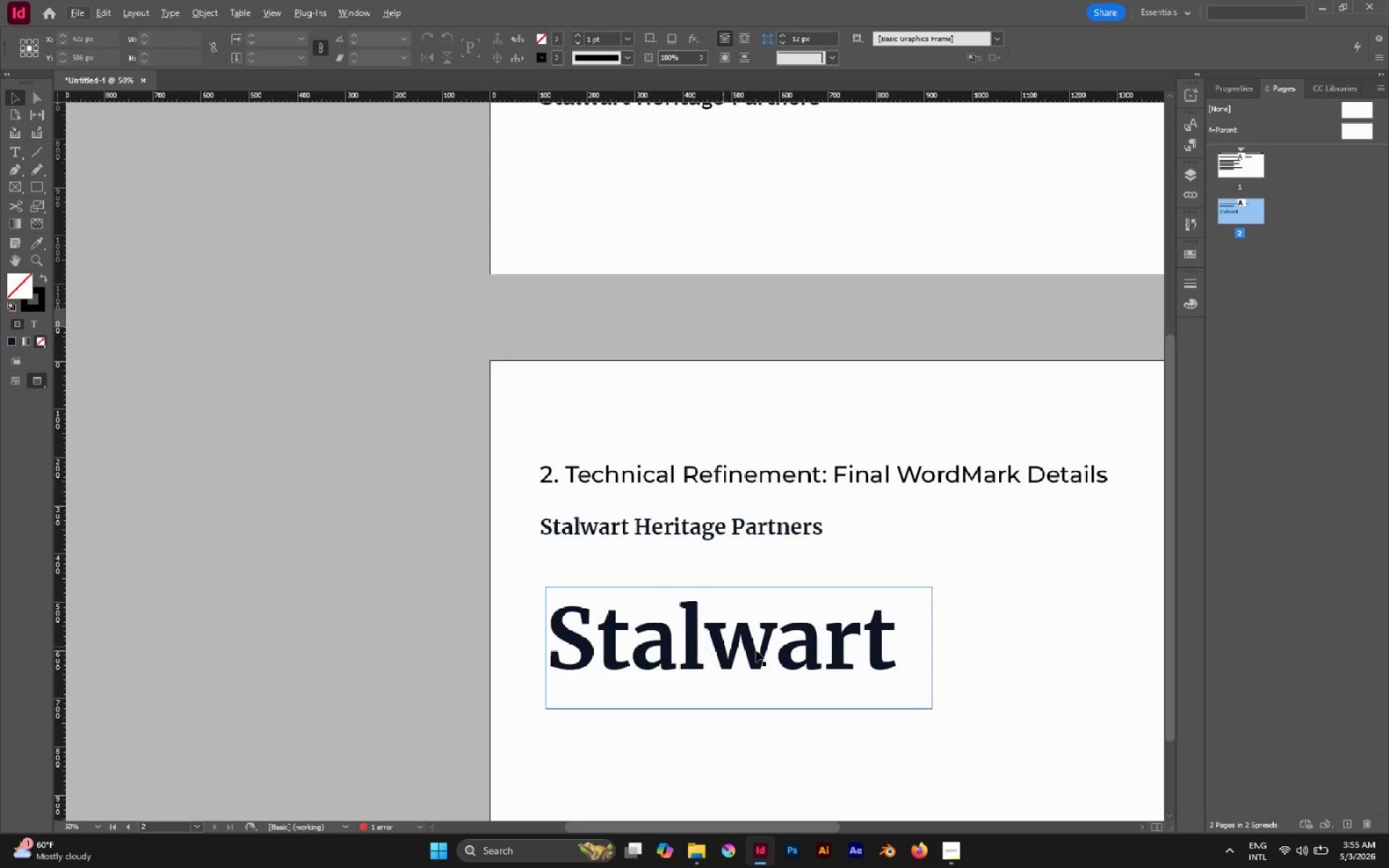 
hold_key(key=AltLeft, duration=0.81)
scroll: coordinate [563, 581], scroll_direction: up, amount: 1.0
 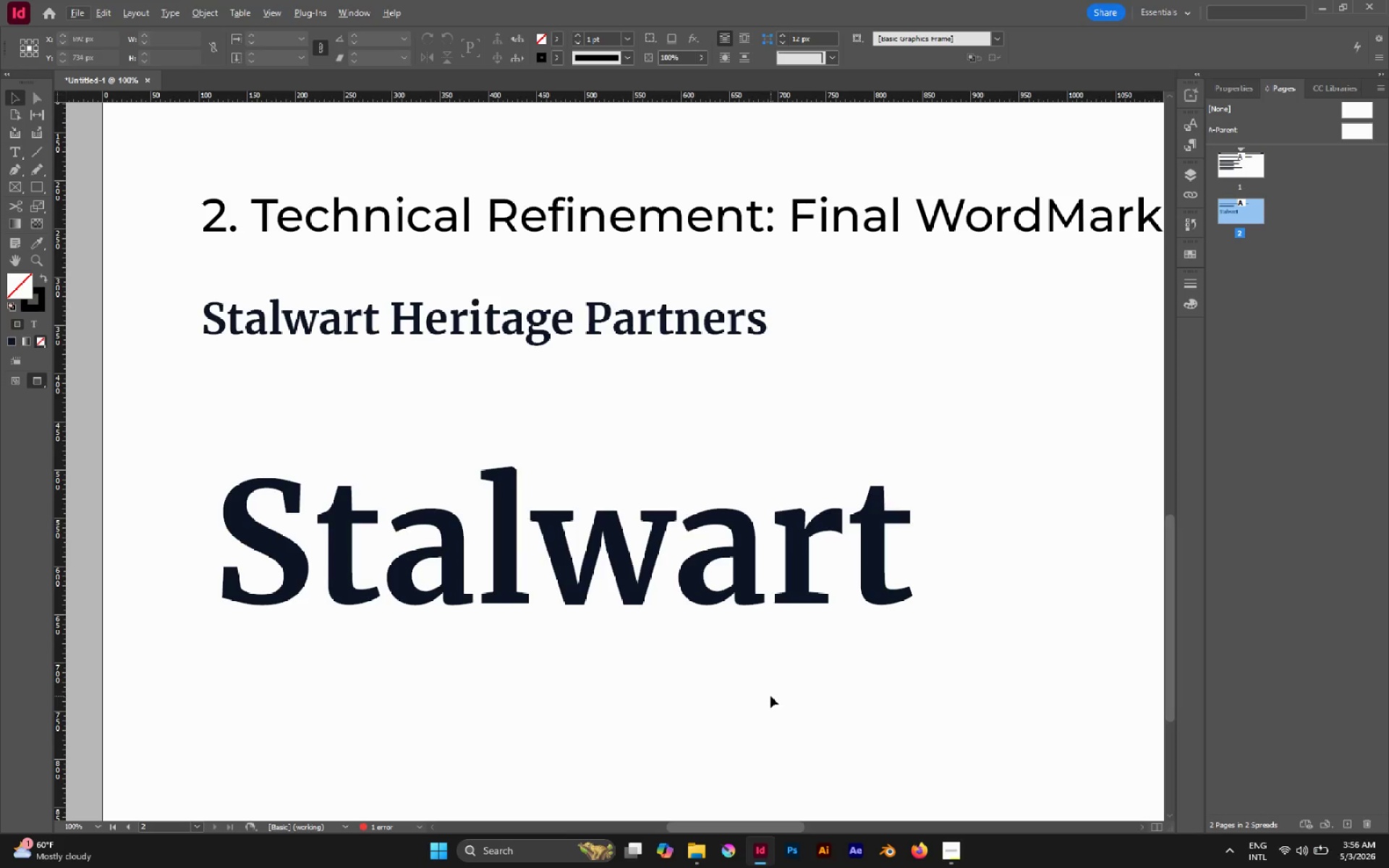 
wait(17.41)
 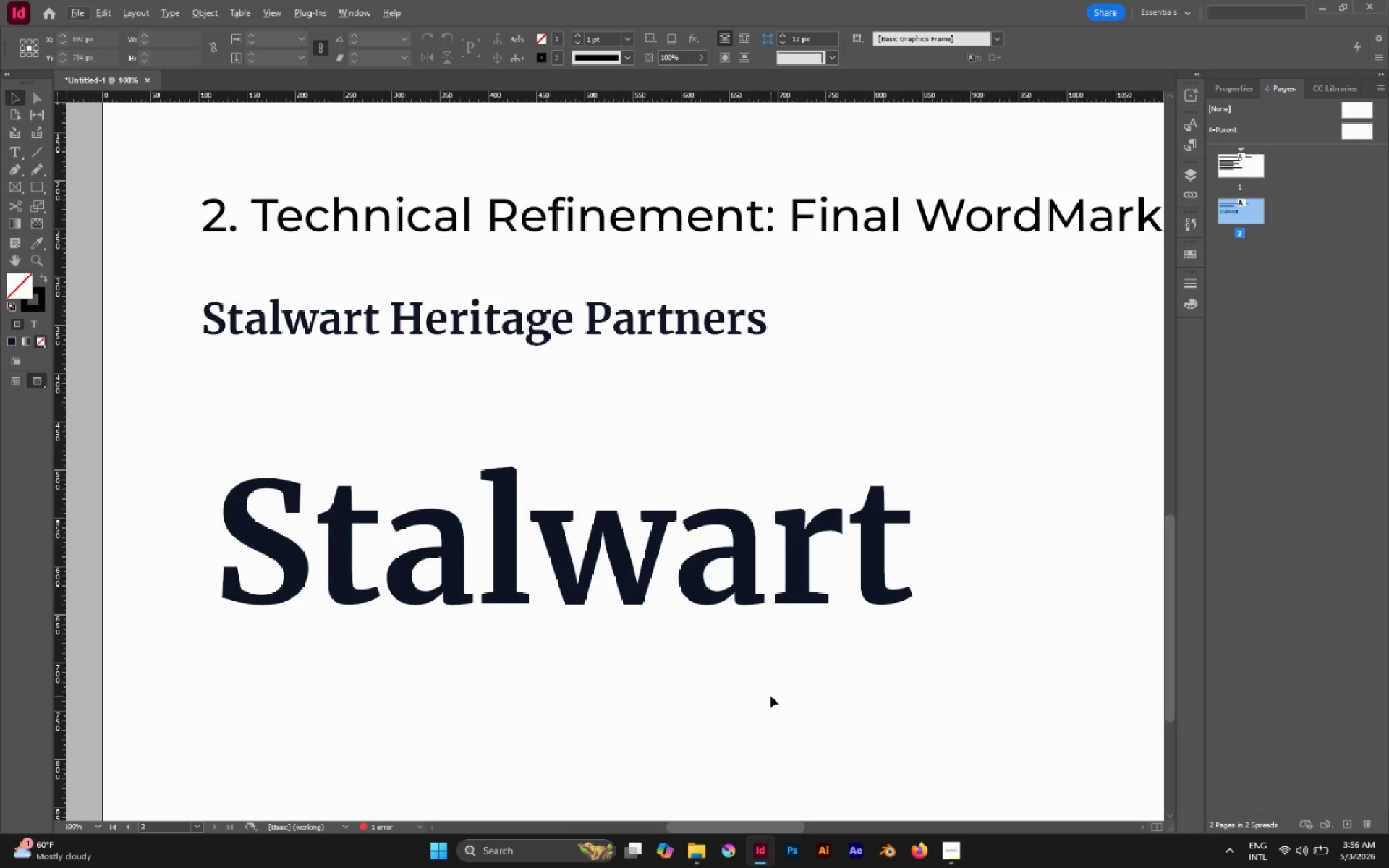 
left_click([657, 566])
 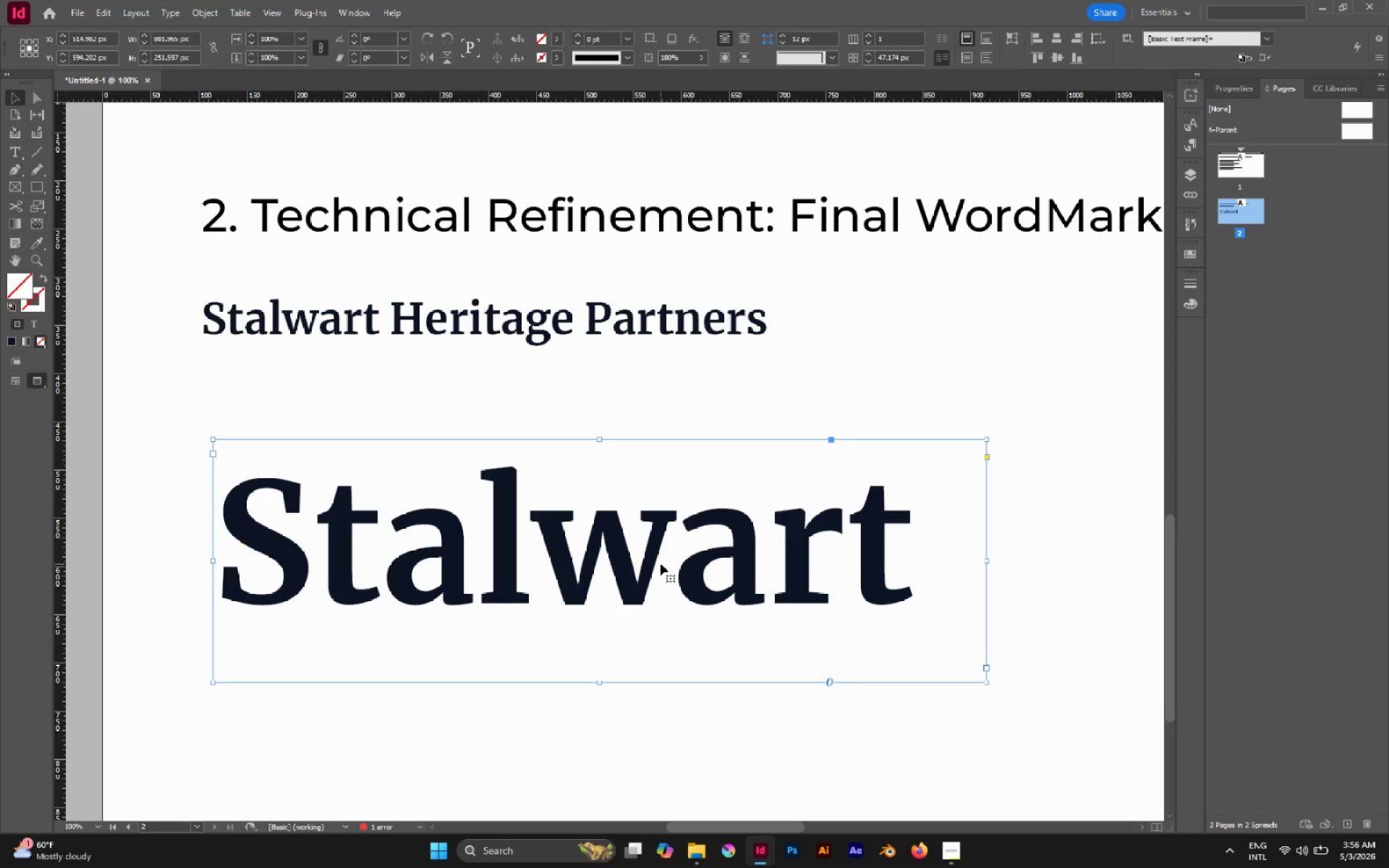 
wait(11.02)
 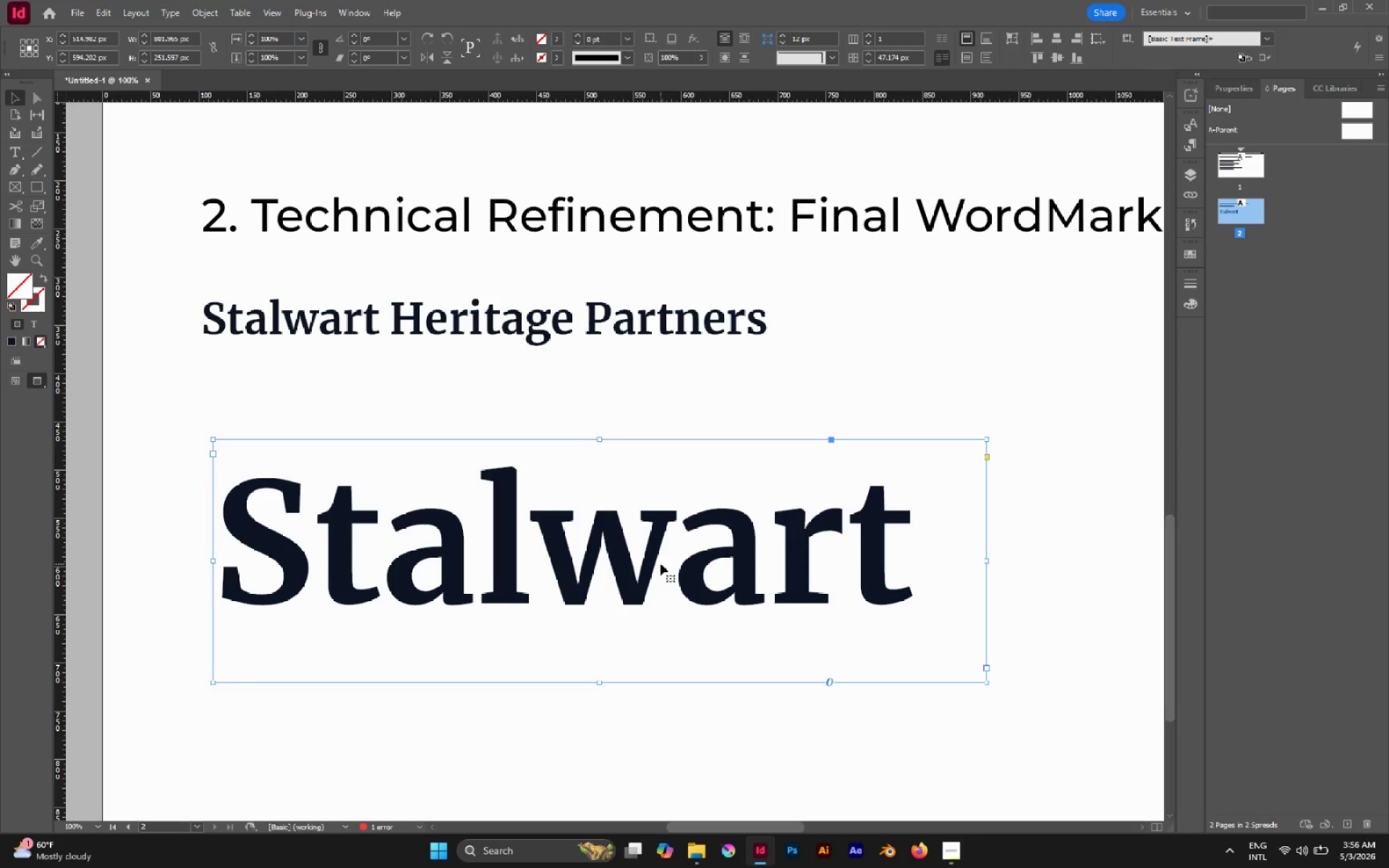 
hold_key(key=AltLeft, duration=1.3)
scroll: coordinate [639, 550], scroll_direction: none, amount: 0.0
 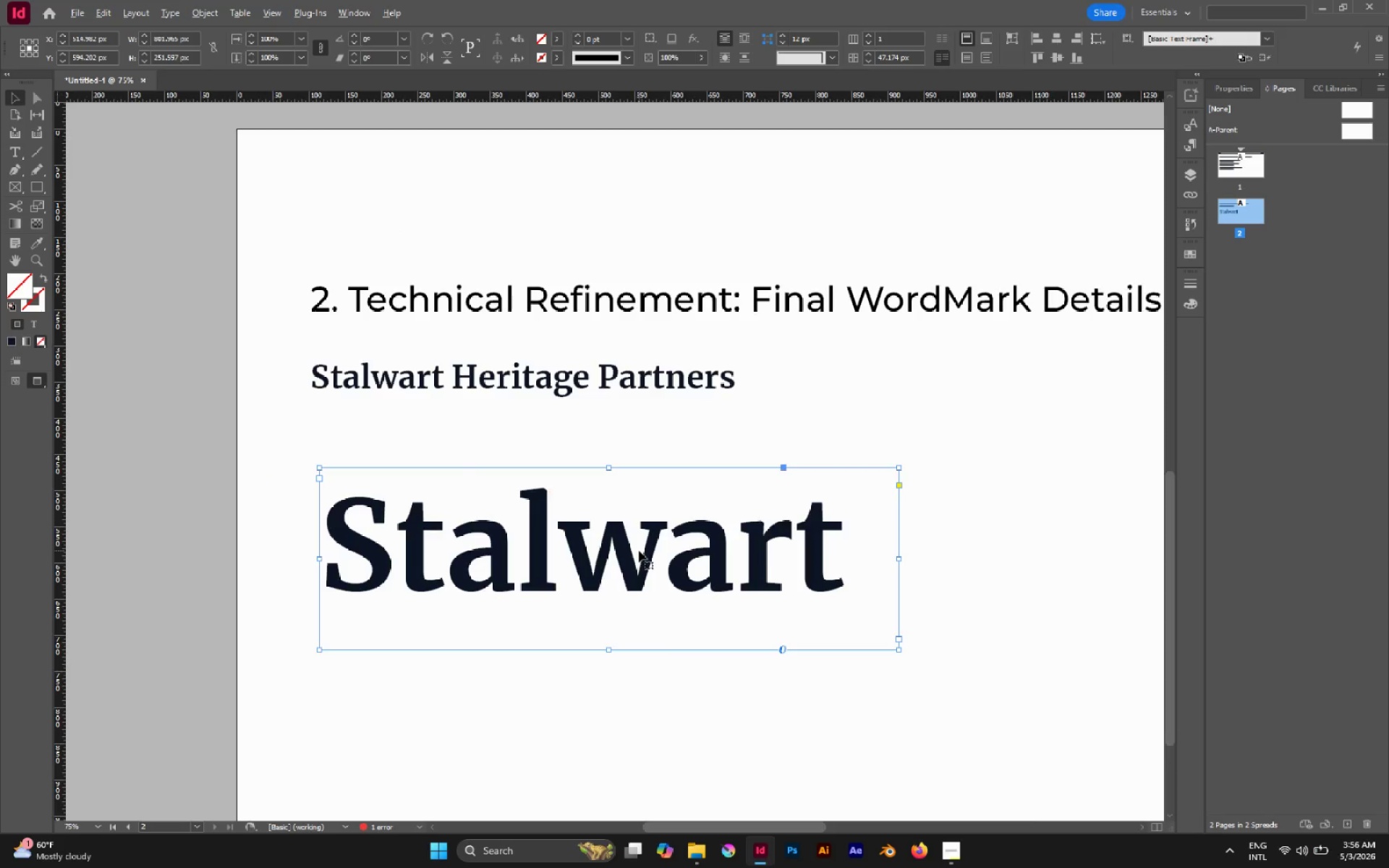 
scroll: coordinate [639, 550], scroll_direction: down, amount: 1.0
 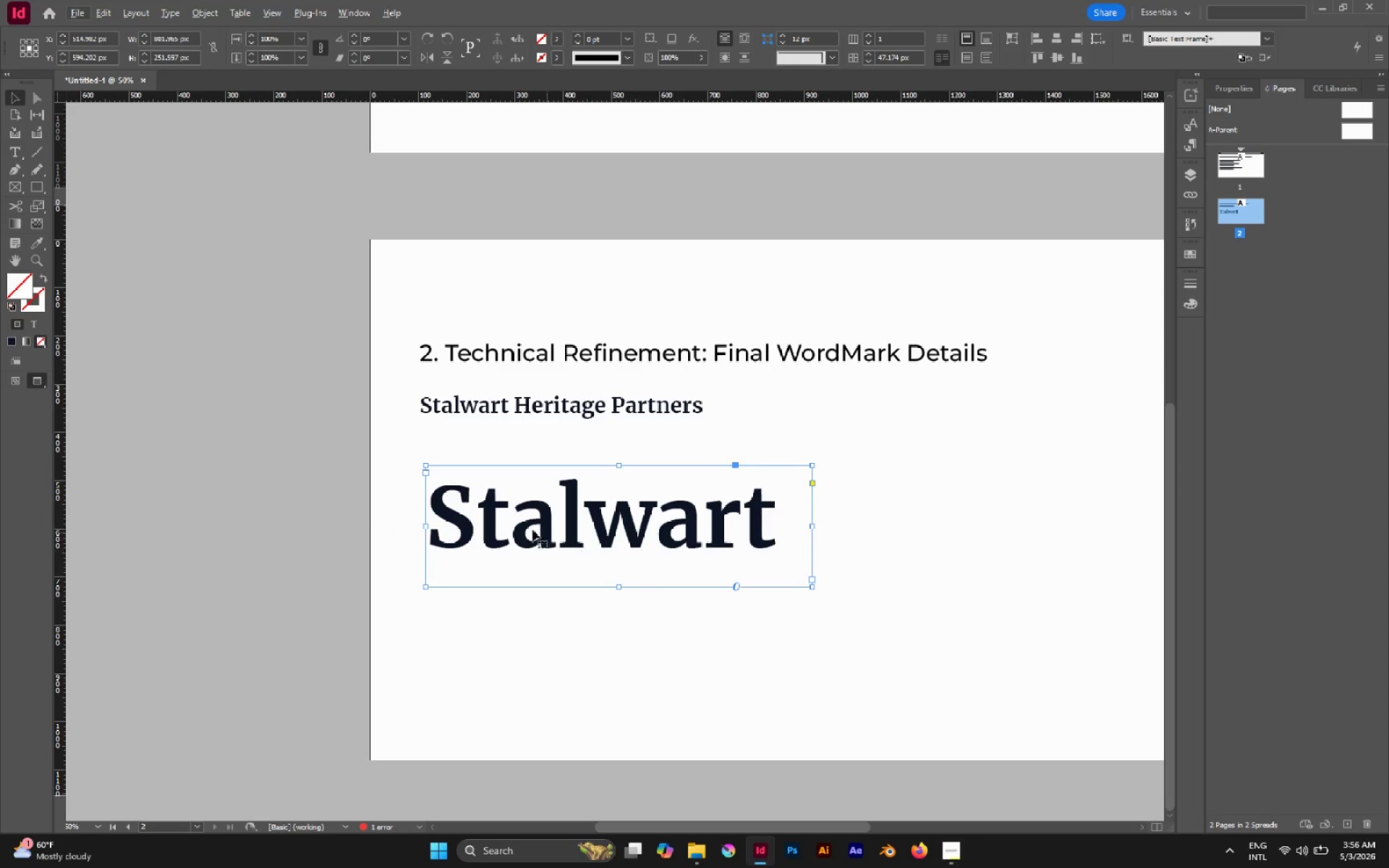 
hold_key(key=AltLeft, duration=2.48)
scroll: coordinate [490, 523], scroll_direction: none, amount: 0.0
 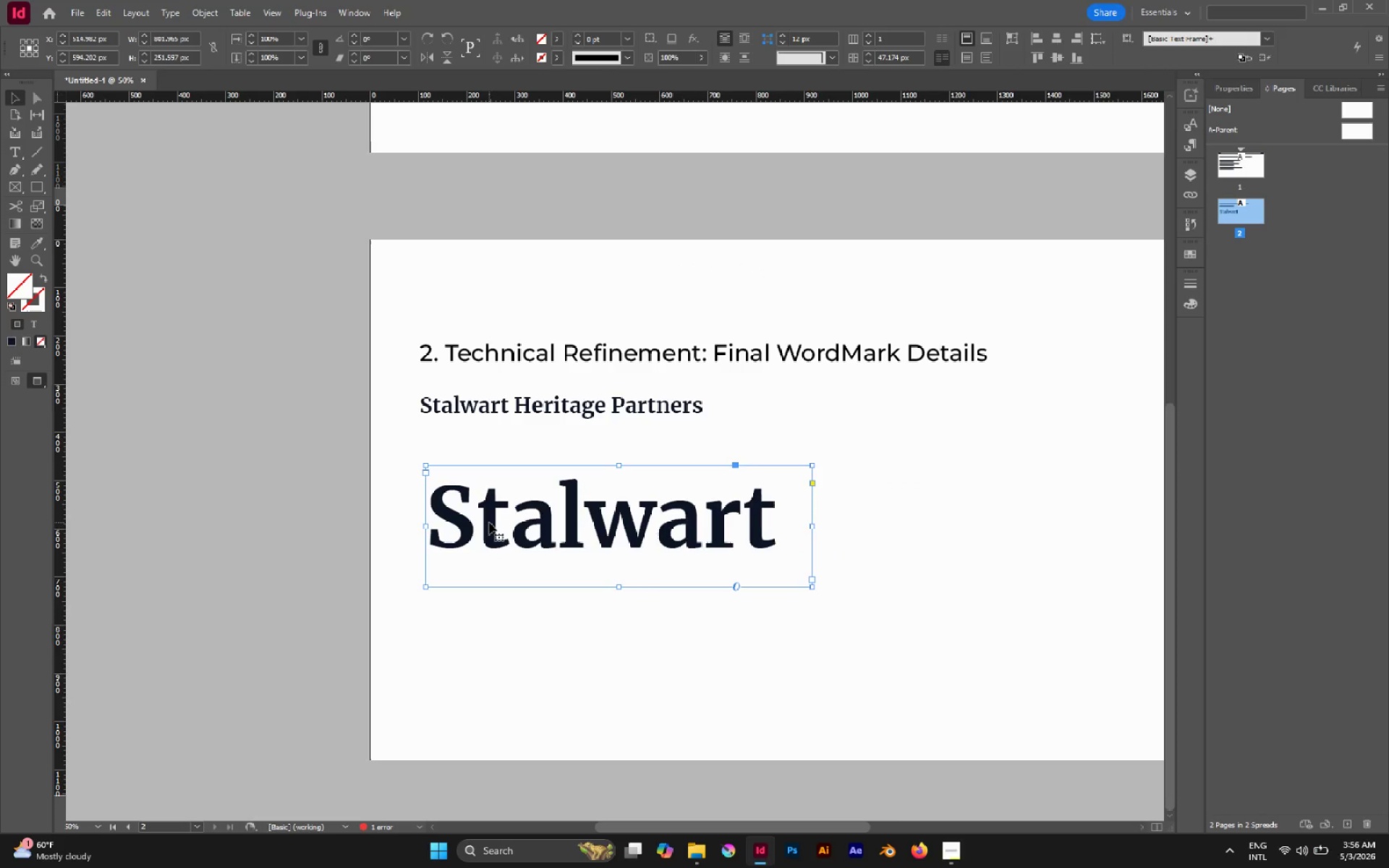 
key(Control+Z)
 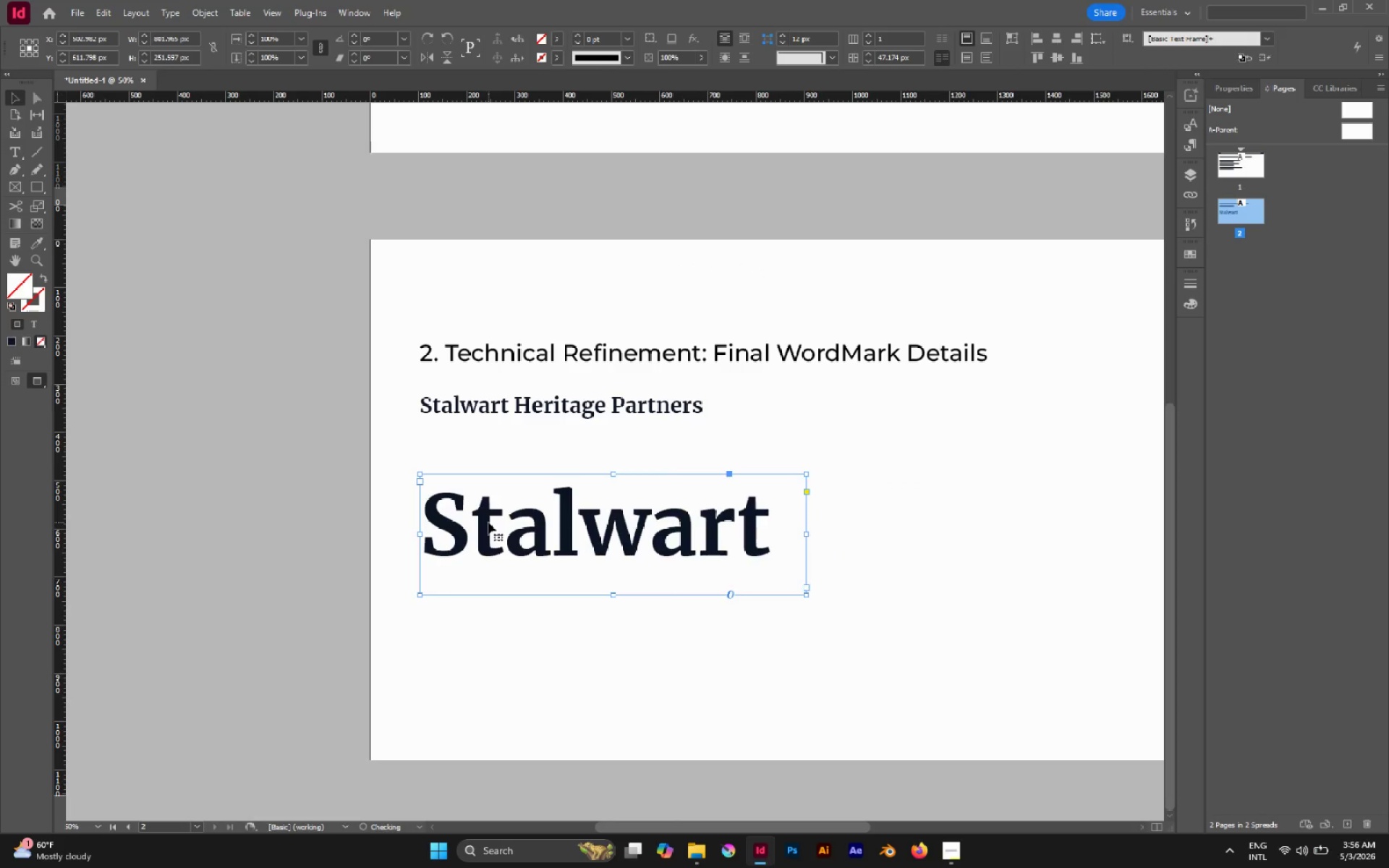 
key(Control+Z)
 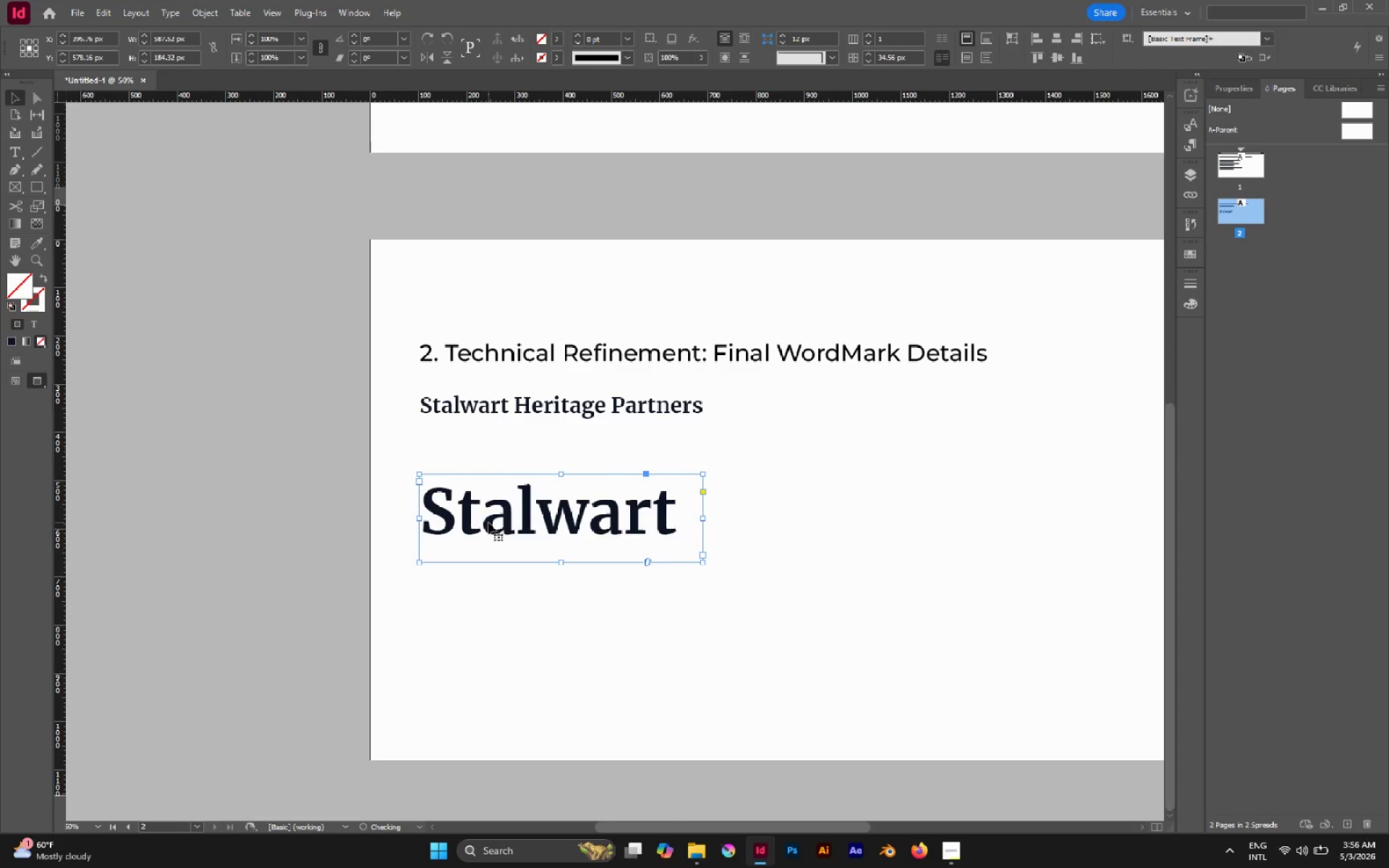 
key(Control+Z)
 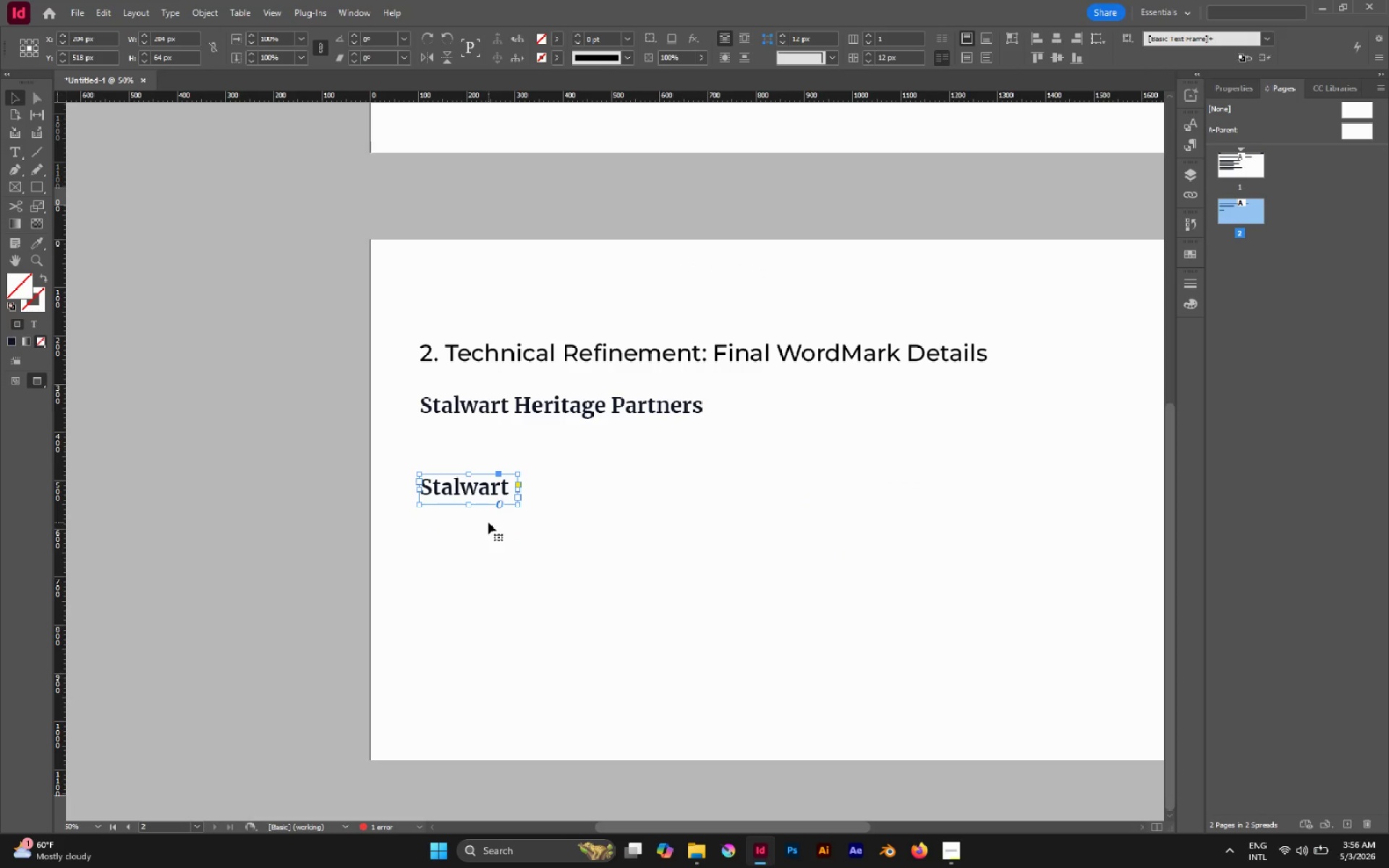 
key(Control+Z)
 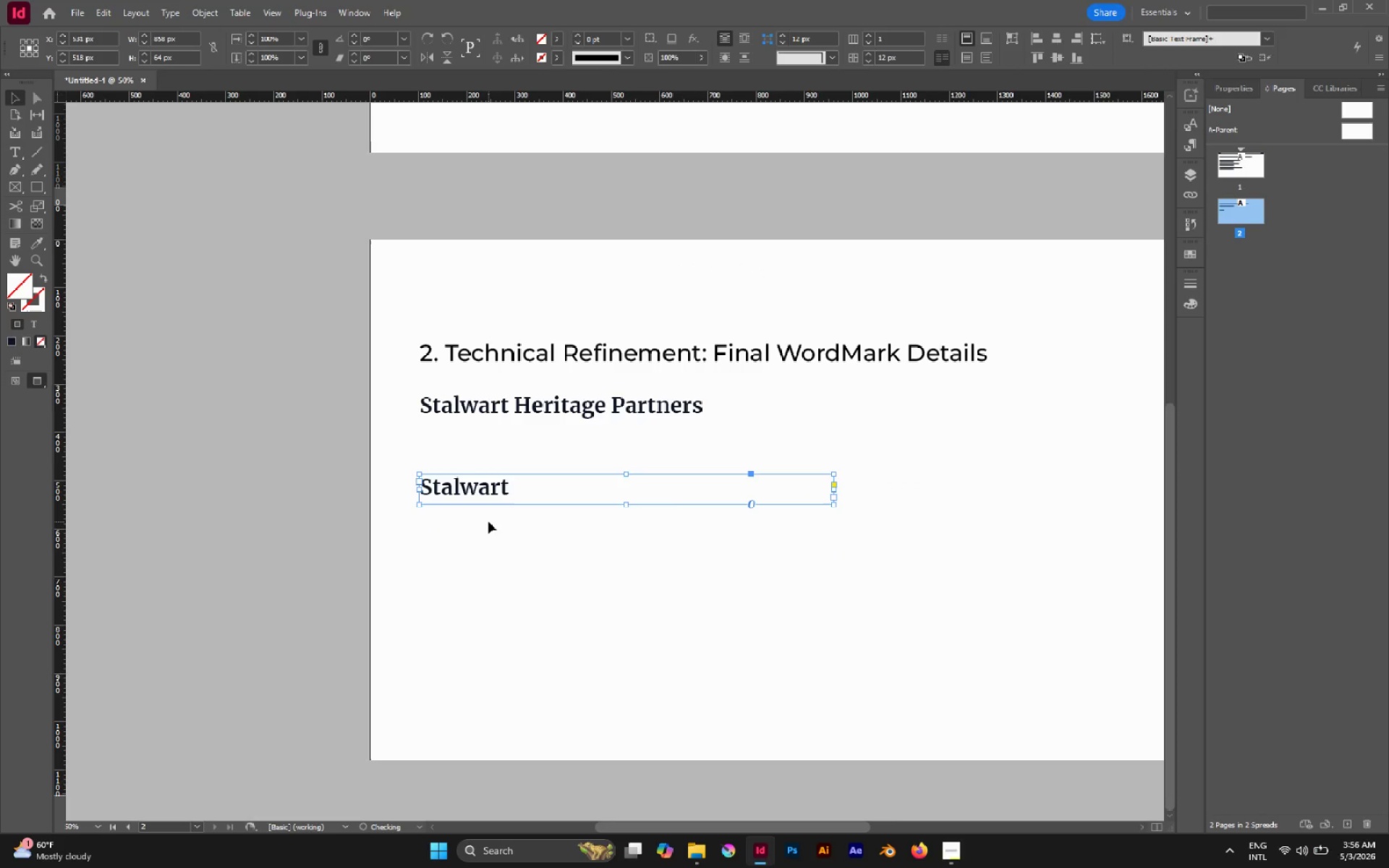 
key(Control+Z)
 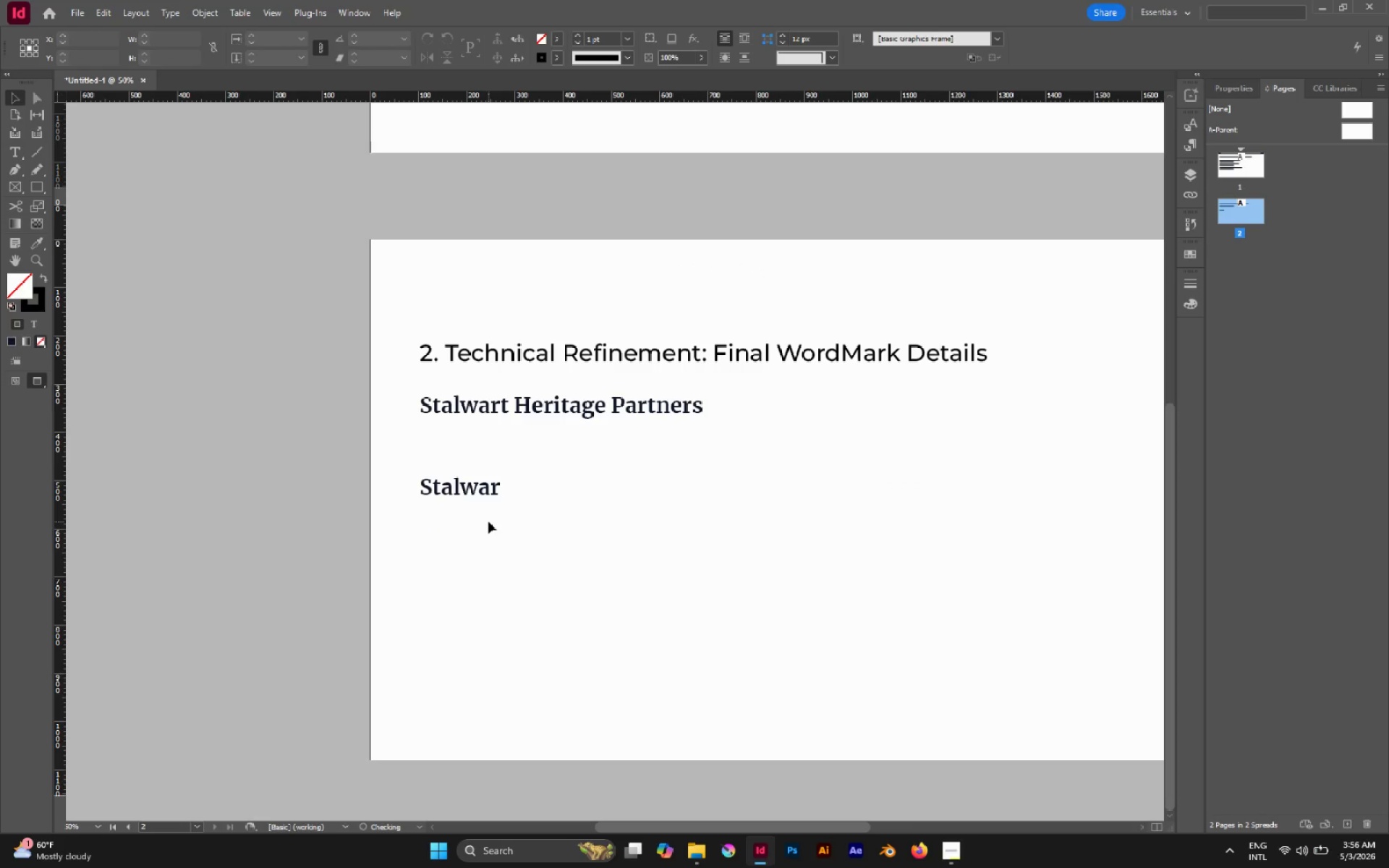 
key(Control+Z)
 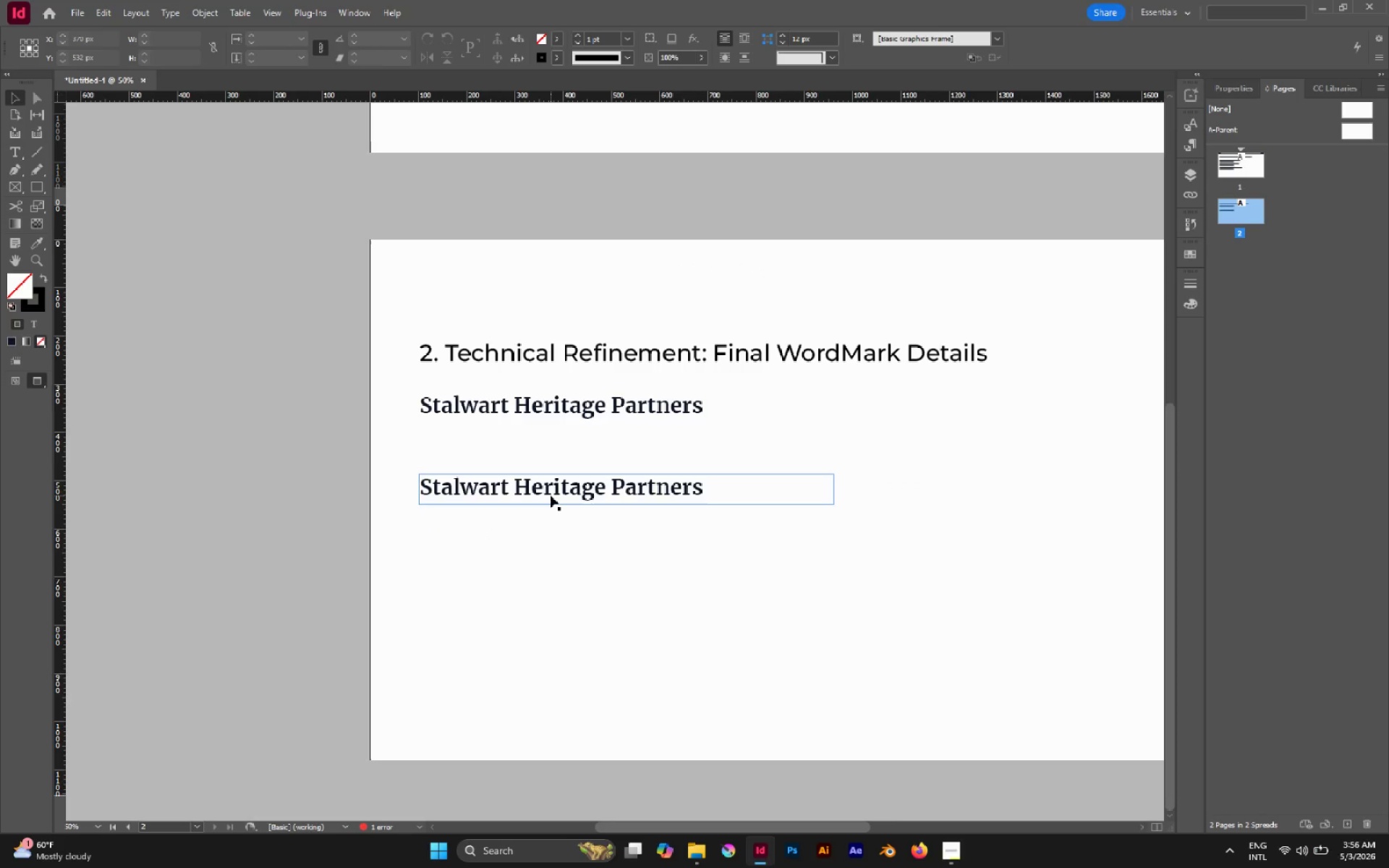 
left_click([551, 495])
 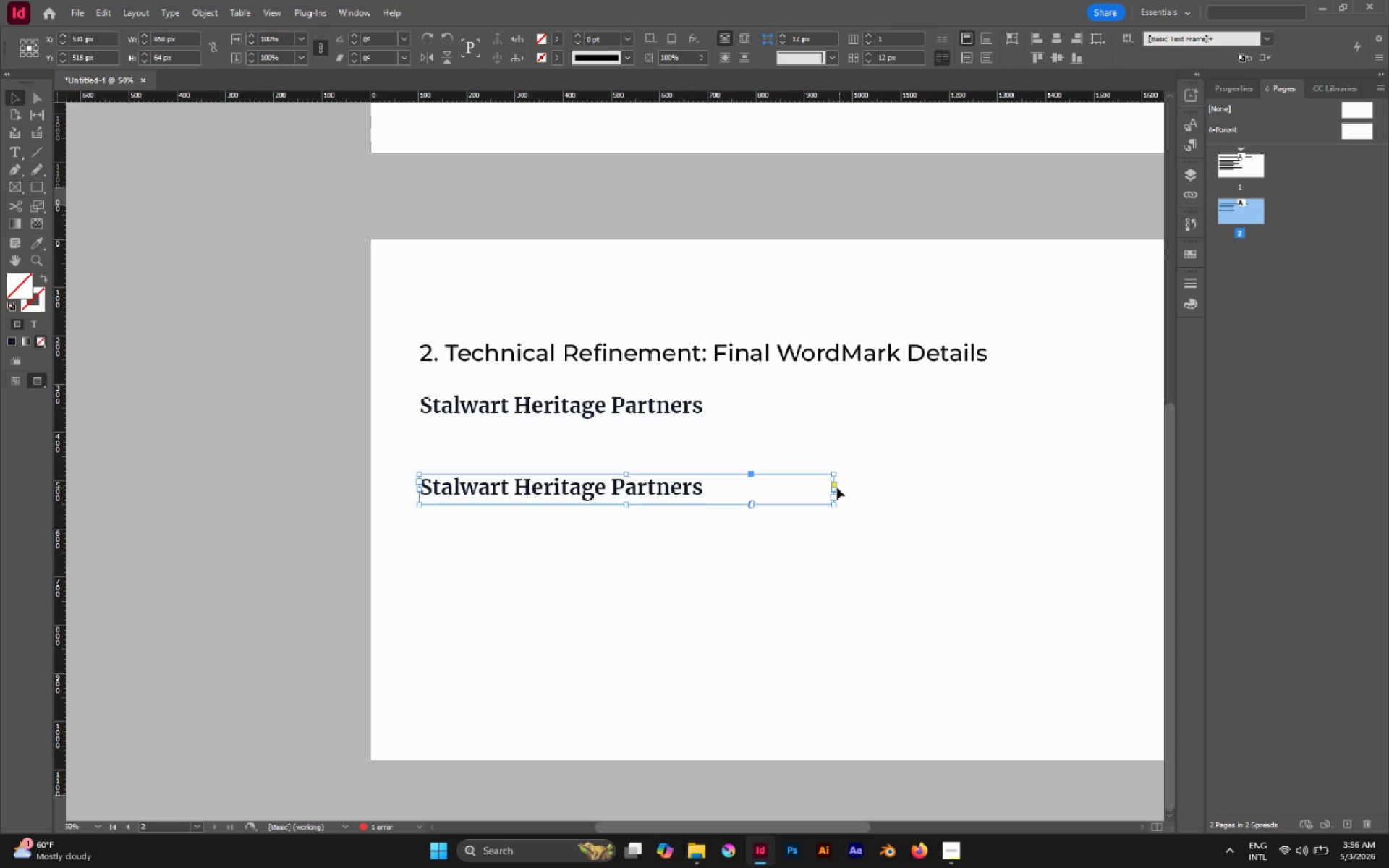 
left_click_drag(start_coordinate=[833, 489], to_coordinate=[708, 484])
 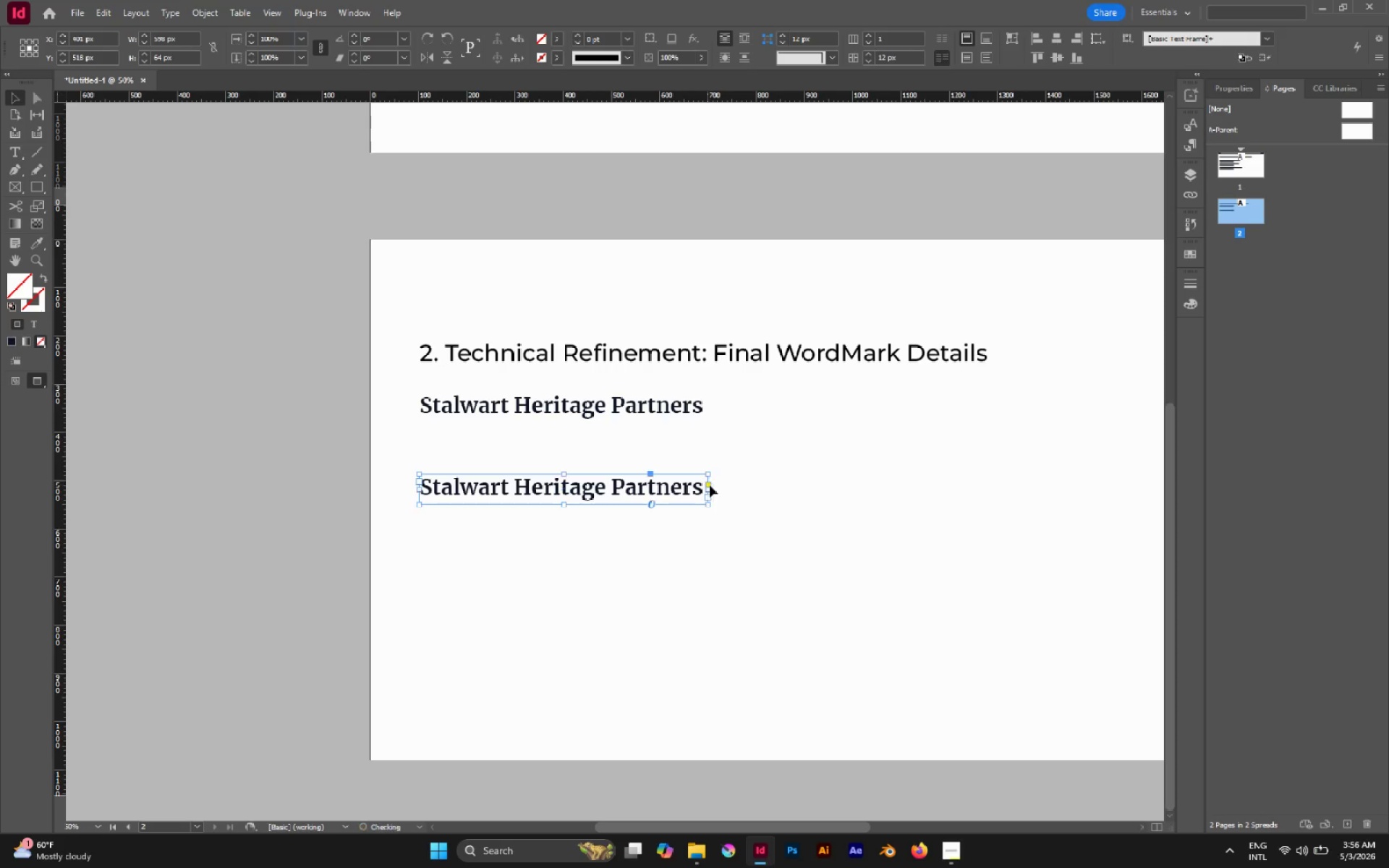 
hold_key(key=ControlLeft, duration=4.27)
hold_key(key=ShiftLeft, duration=6.39)
left_click([709, 501])
 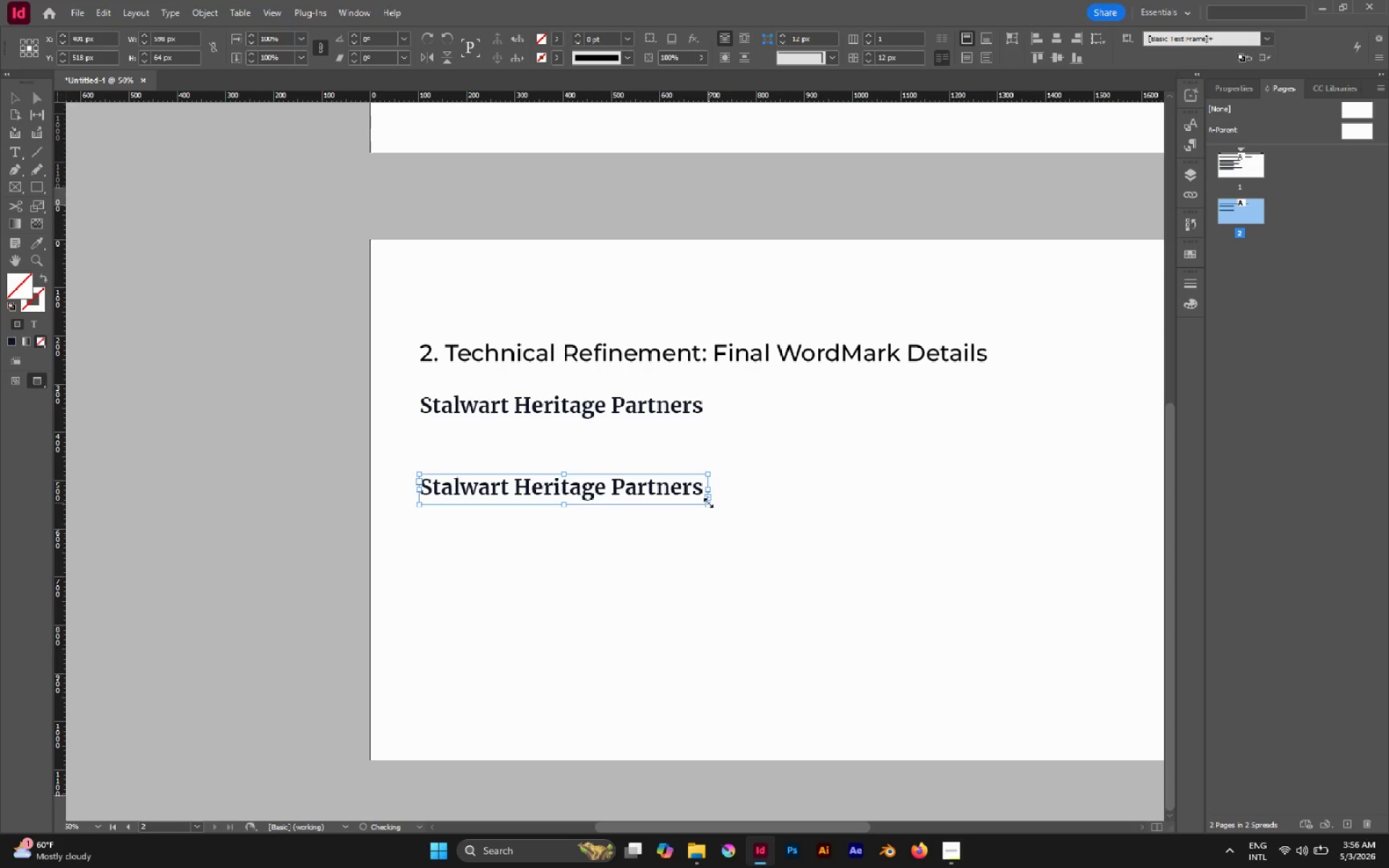 
left_click_drag(start_coordinate=[708, 503], to_coordinate=[888, 539])
 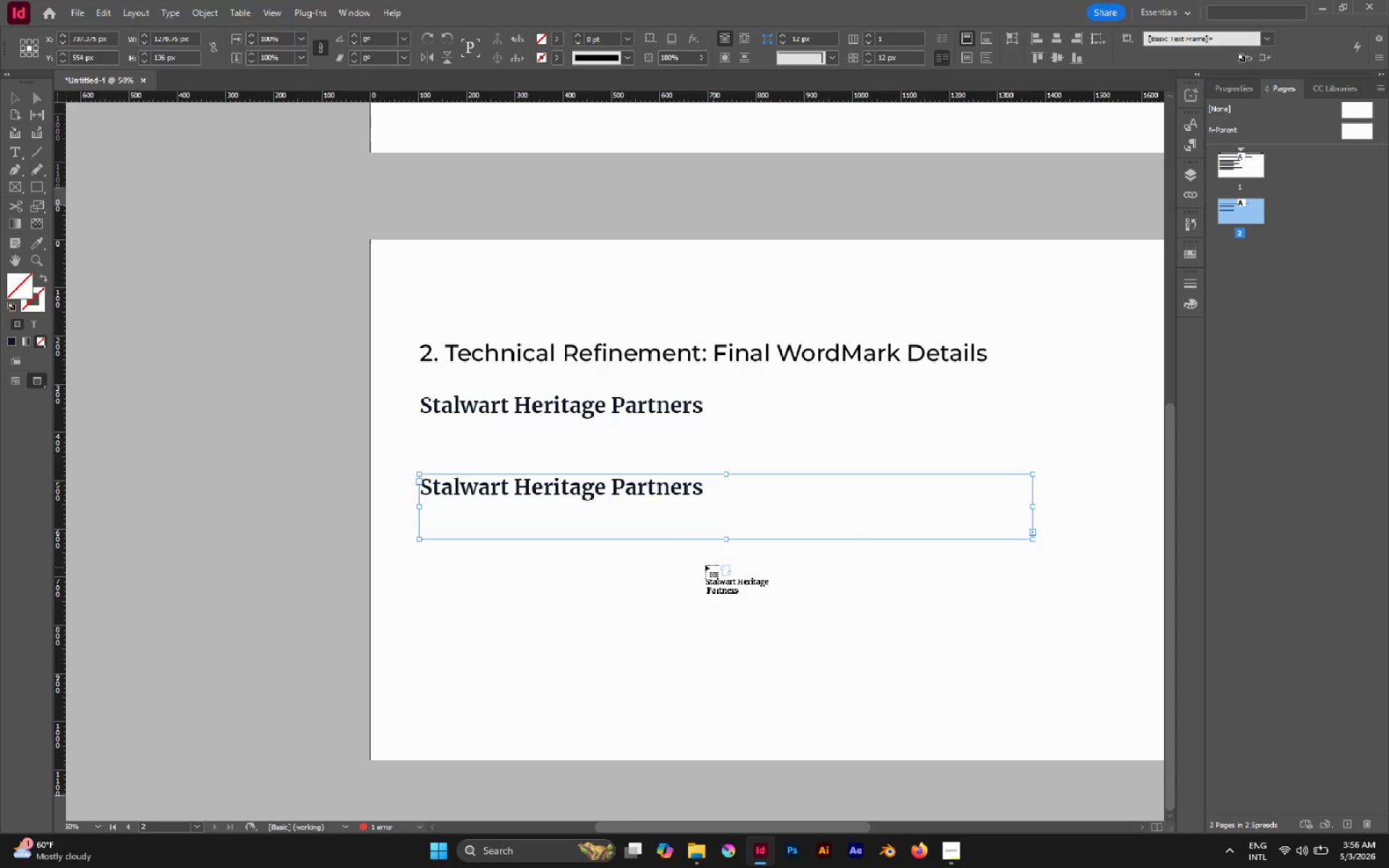 
key(Control+Z)
 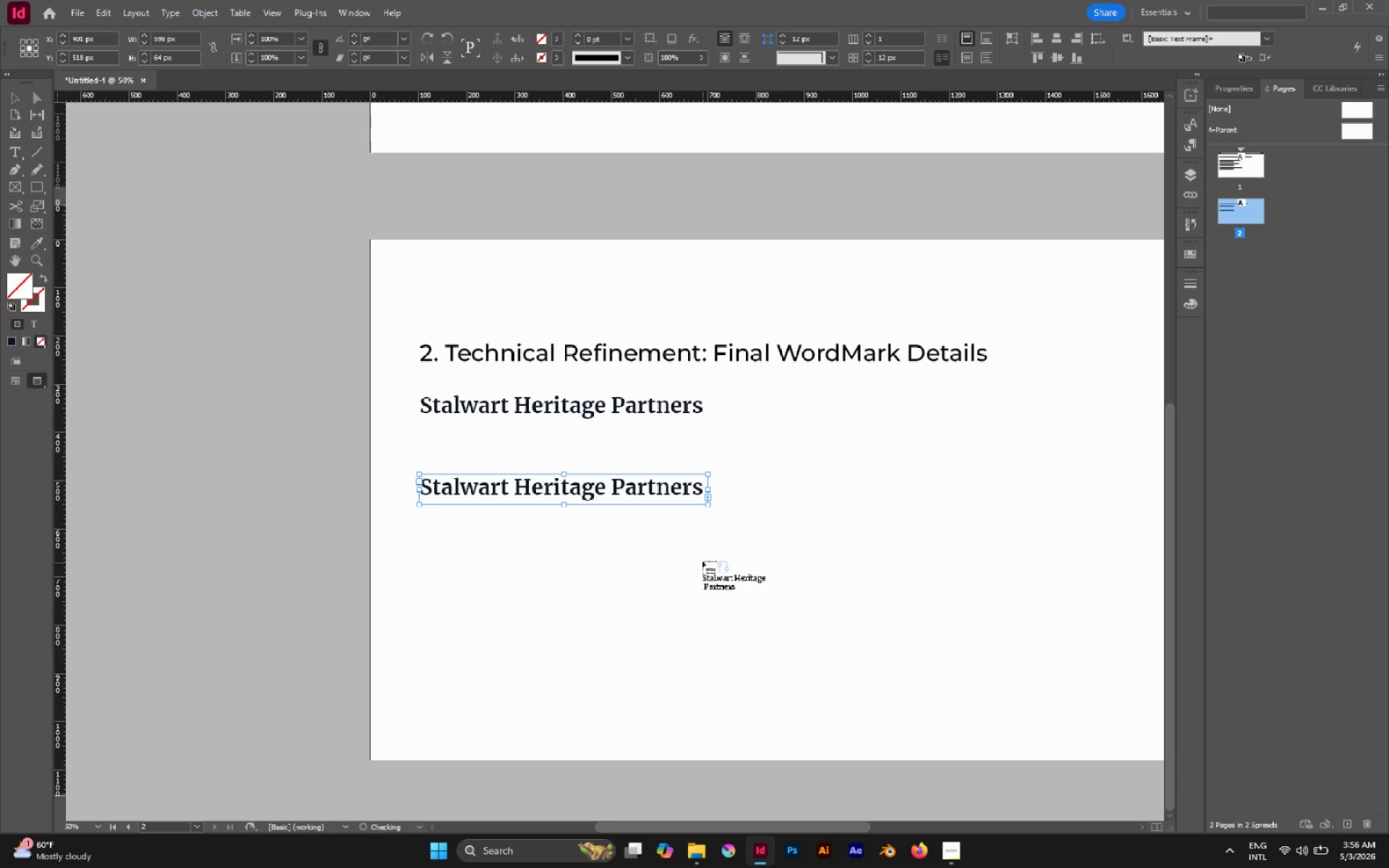 
key(Control+ControlLeft)
 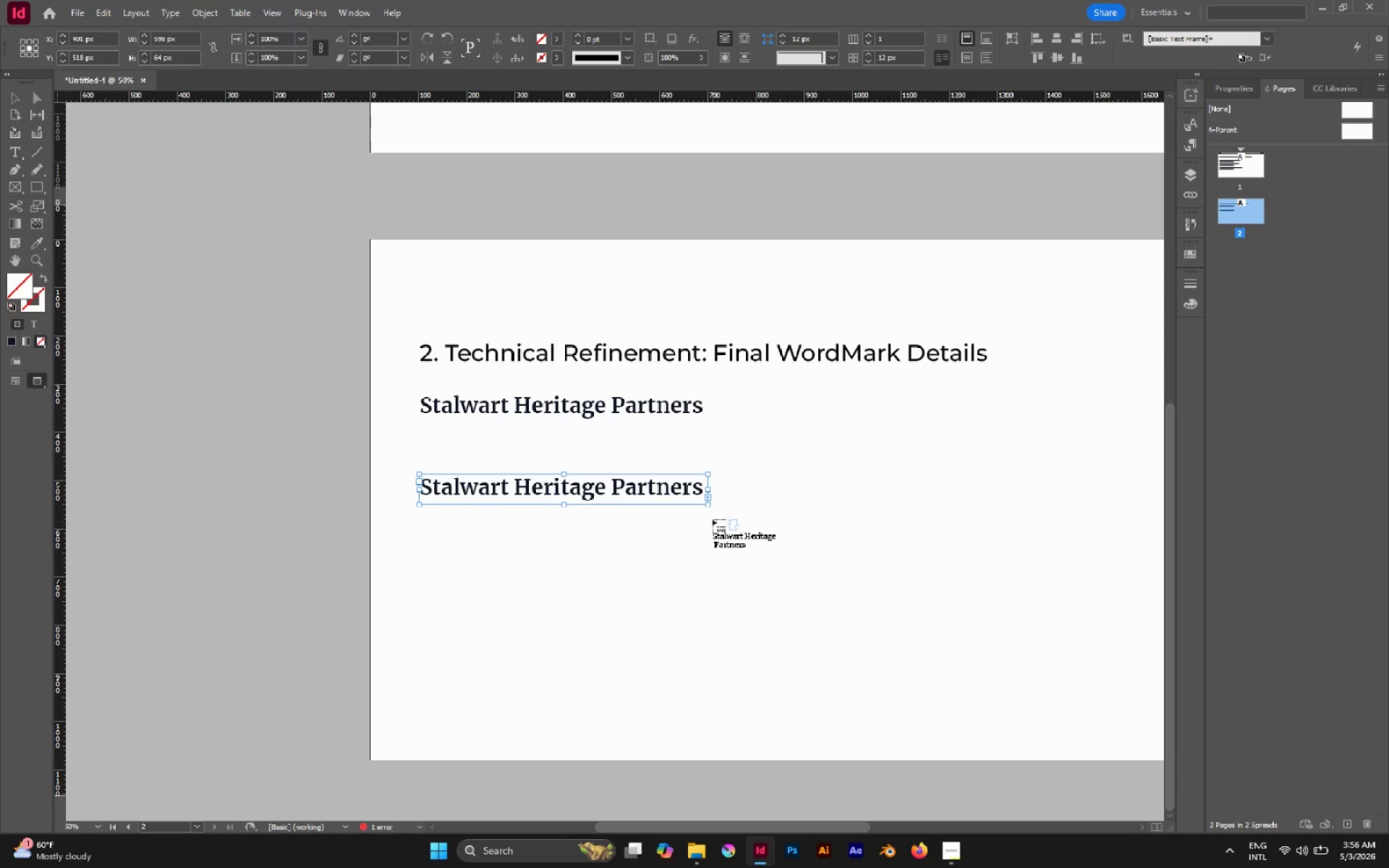 
hold_key(key=ControlLeft, duration=2.39)
hold_key(key=ShiftLeft, duration=2.22)
left_click_drag(start_coordinate=[710, 506], to_coordinate=[783, 545])
 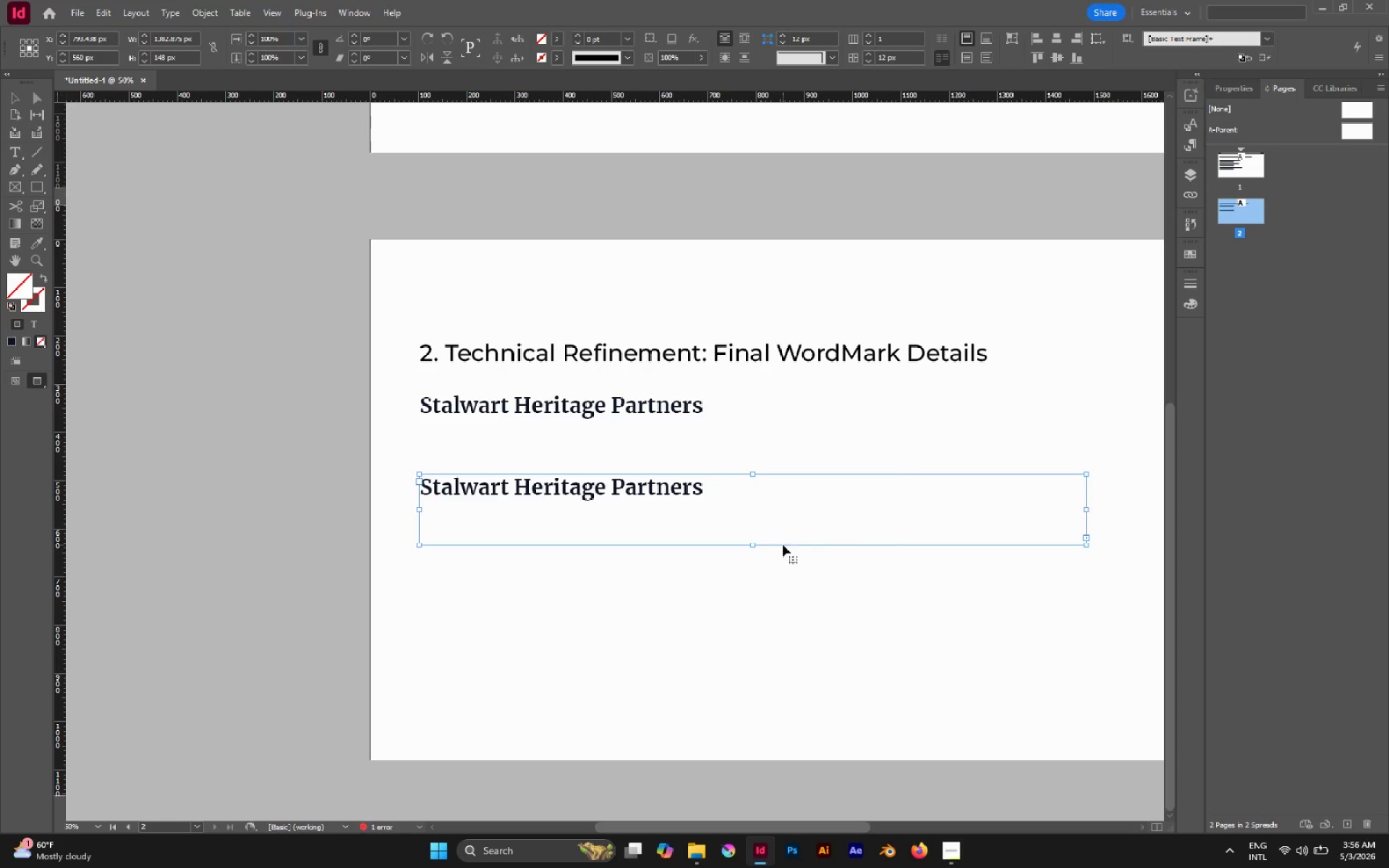 
key(Control+Z)
 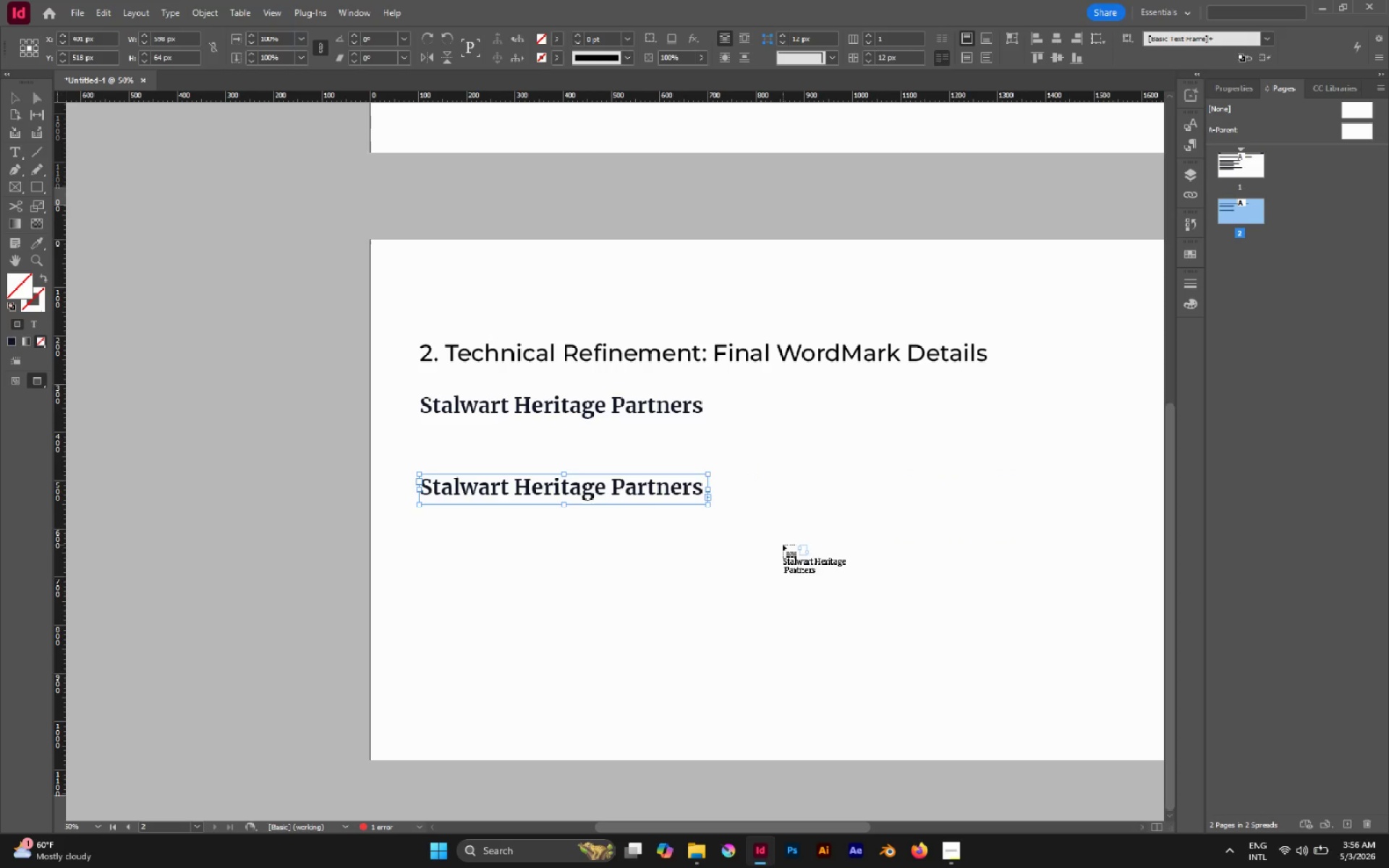 
key(V)
 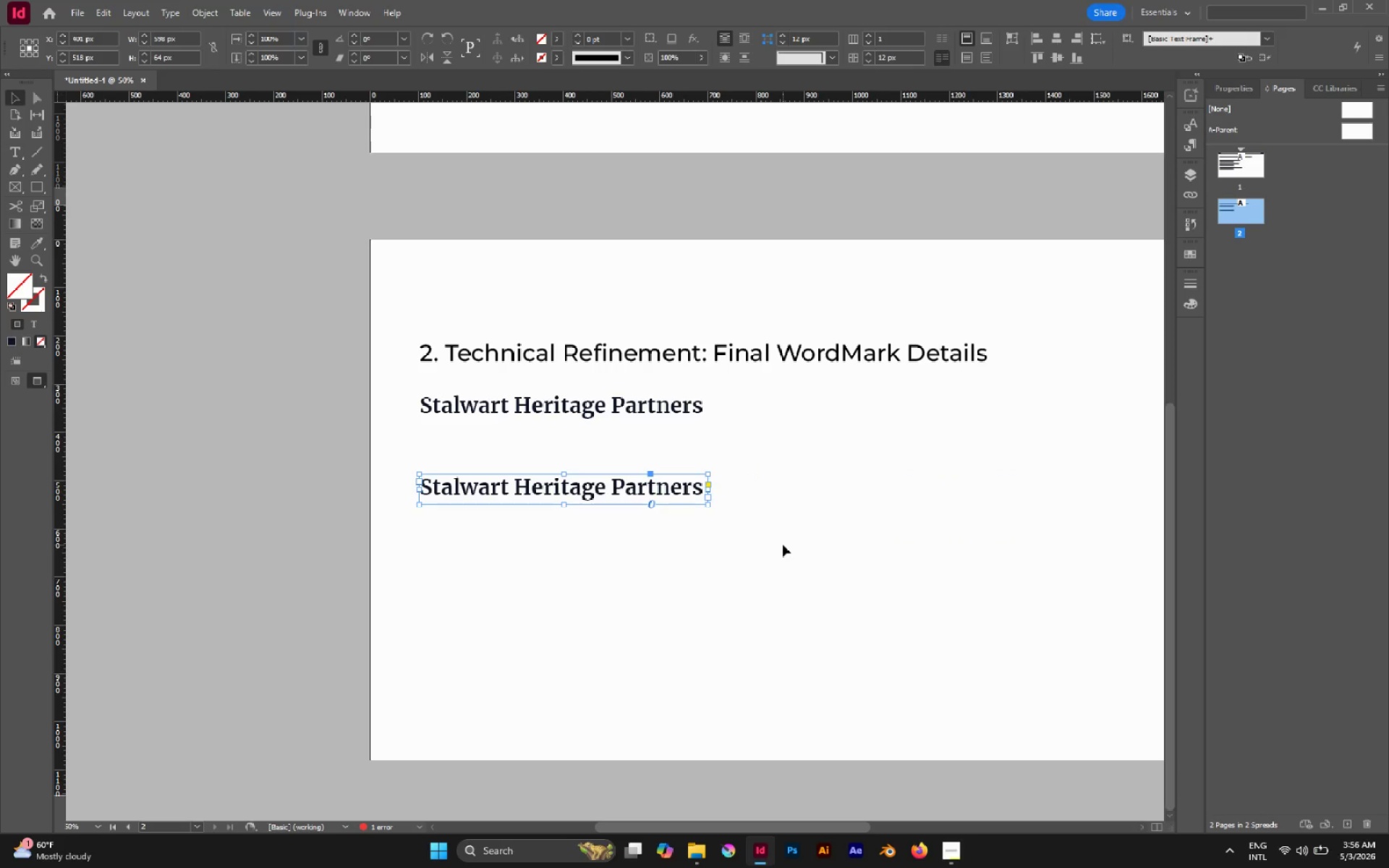 
left_click([783, 545])
 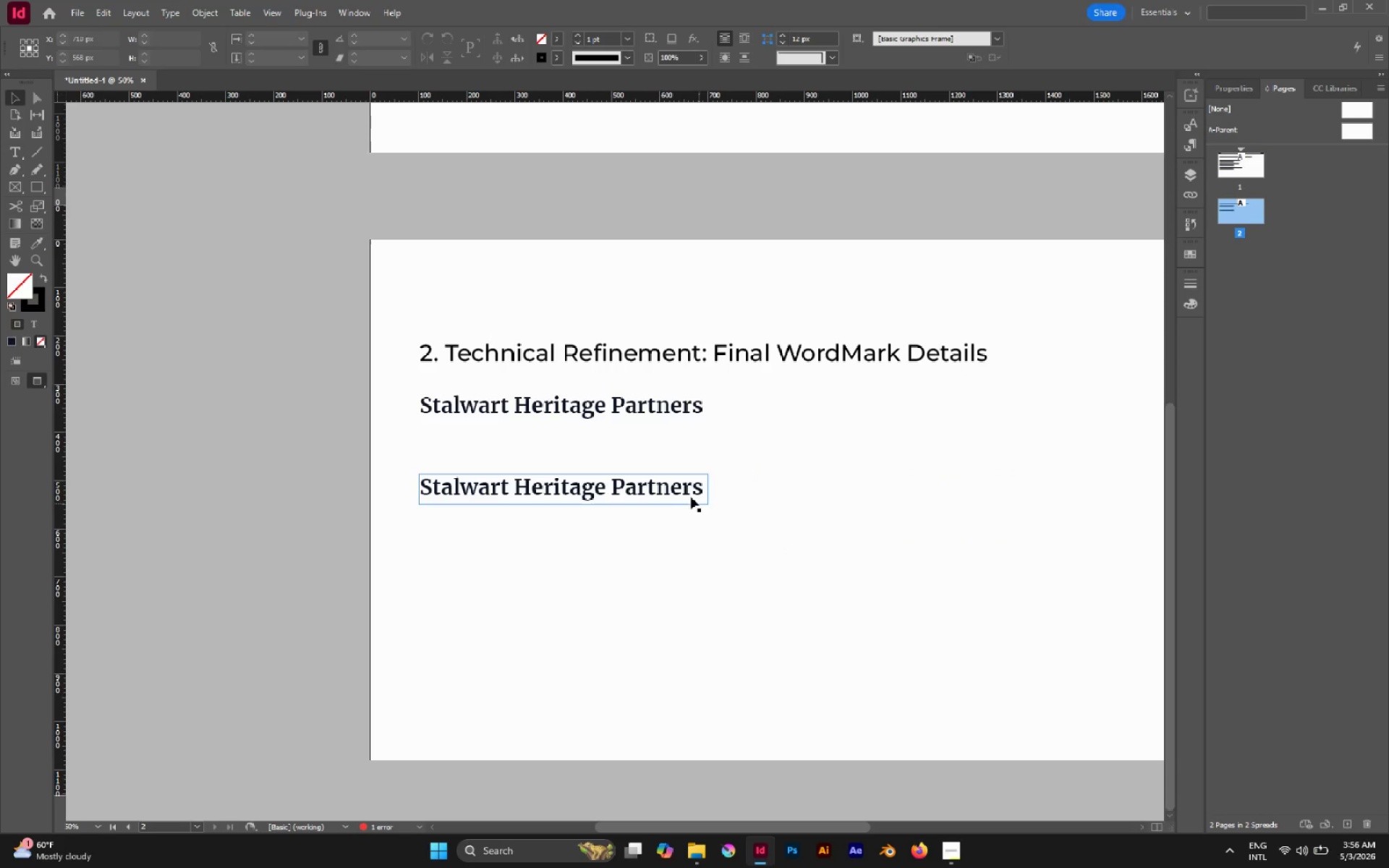 
left_click([689, 495])
 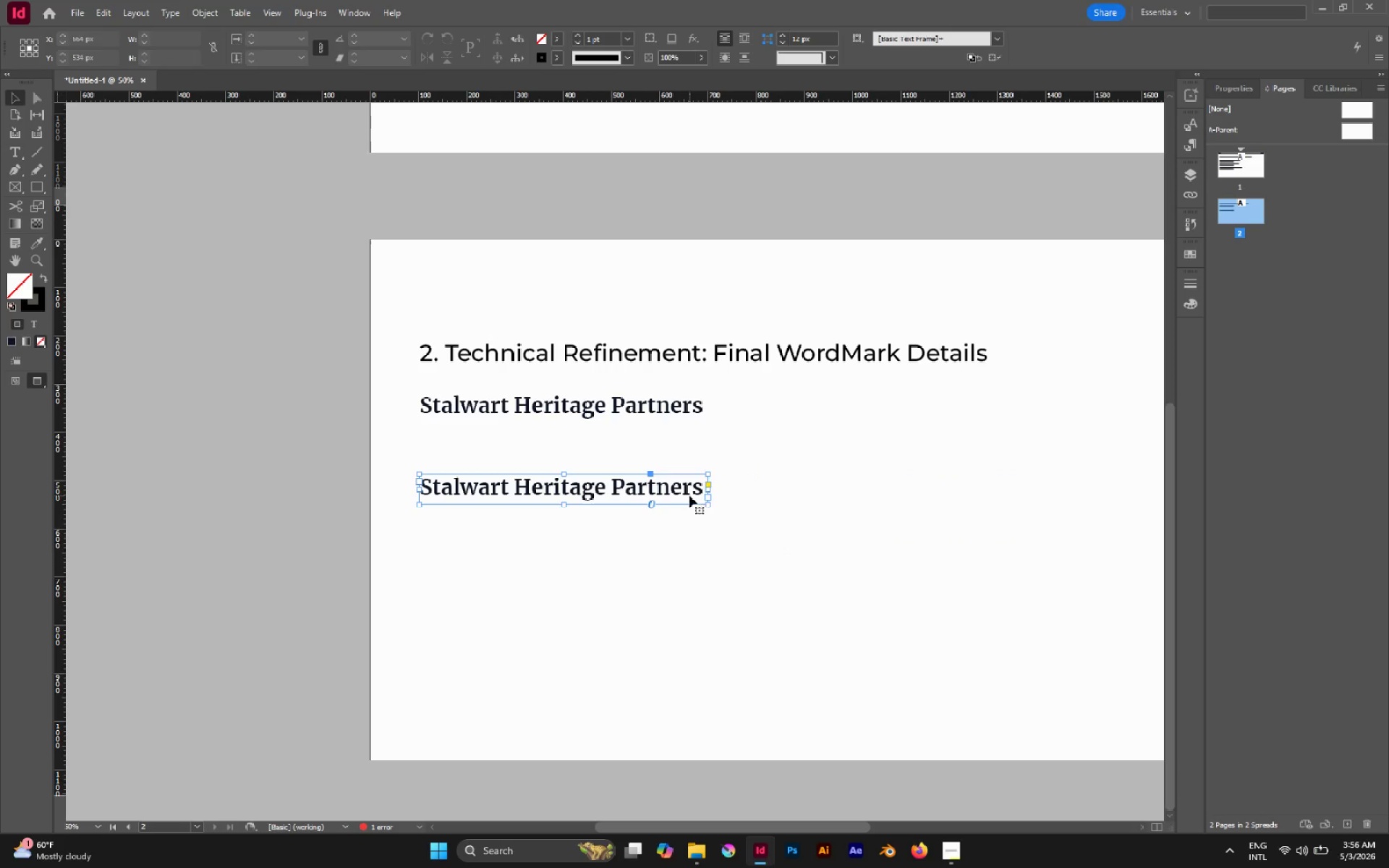 
hold_key(key=ControlLeft, duration=1.3)
hold_key(key=ShiftLeft, duration=1.09)
left_click_drag(start_coordinate=[709, 506], to_coordinate=[778, 545])
 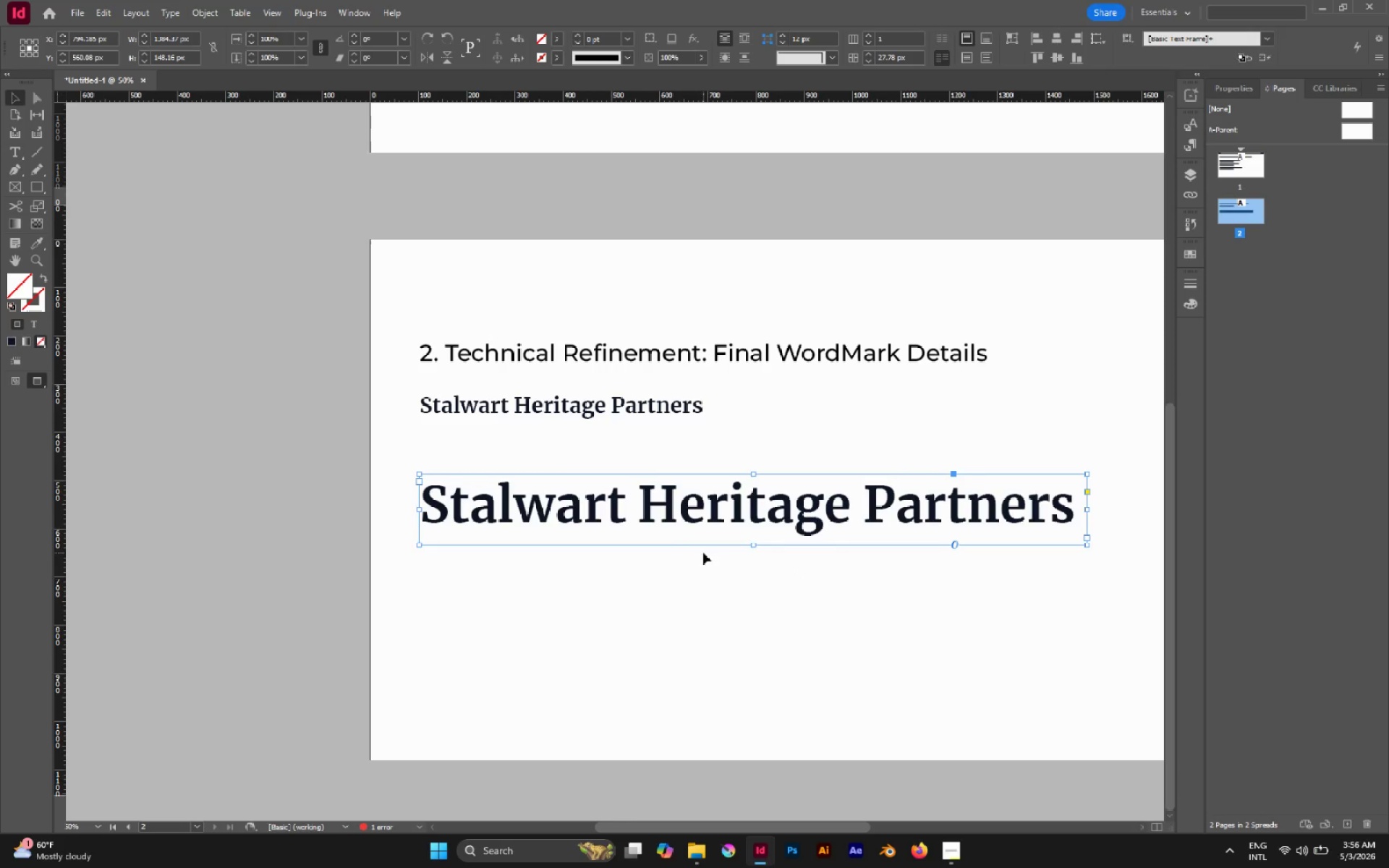 
hold_key(key=Space, duration=1.05)
 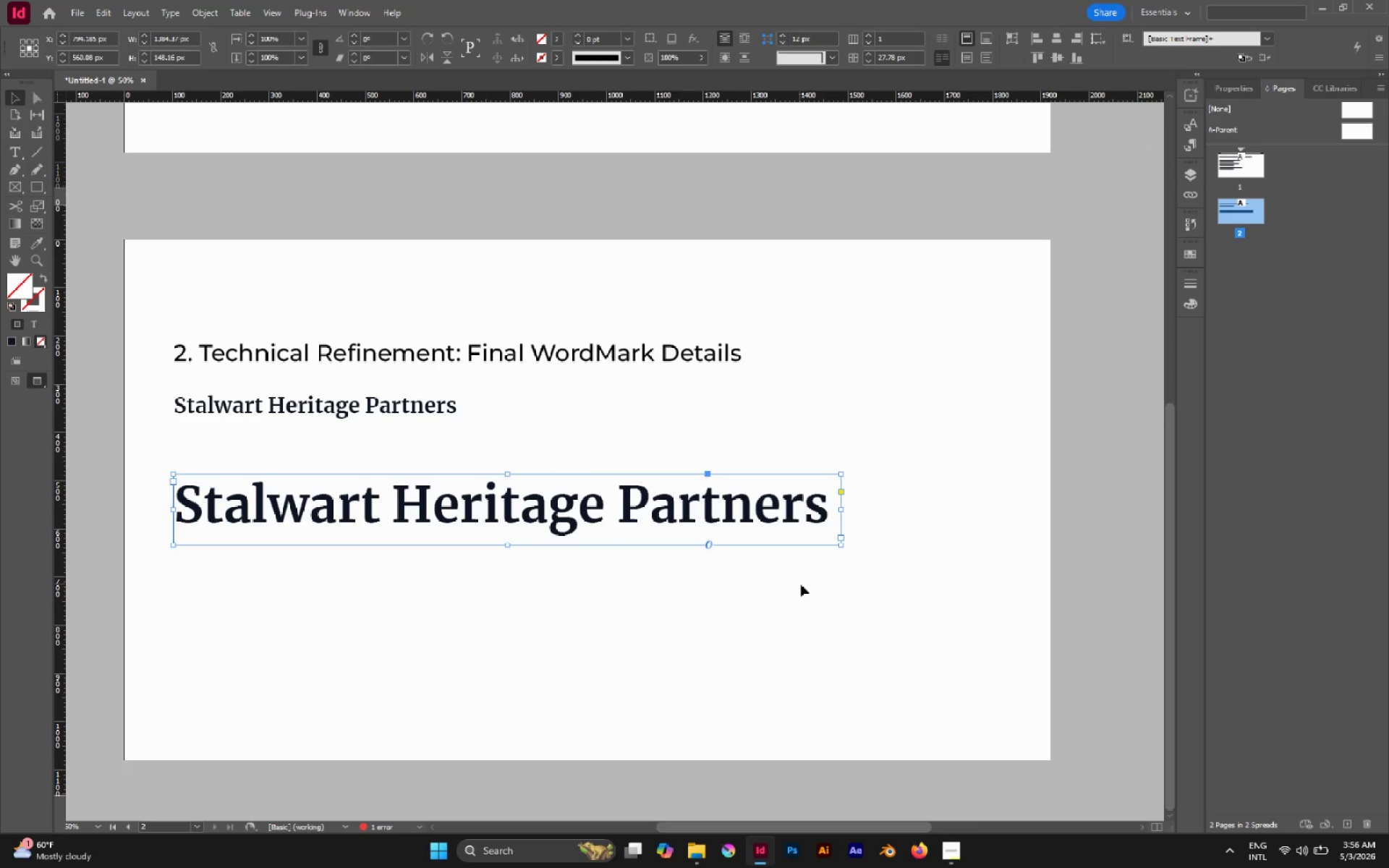 
left_click_drag(start_coordinate=[896, 587], to_coordinate=[651, 548])
 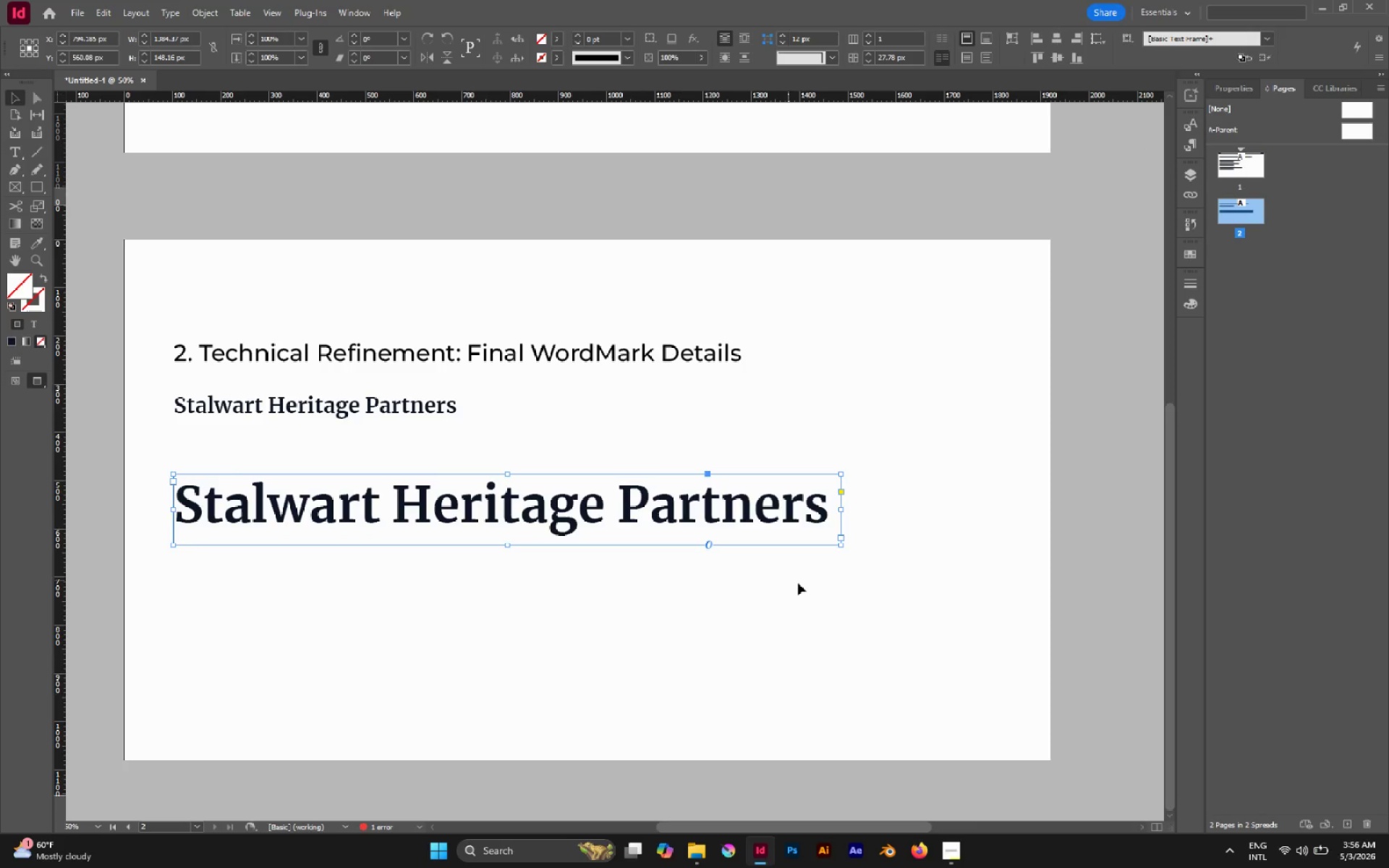 
left_click([801, 584])
 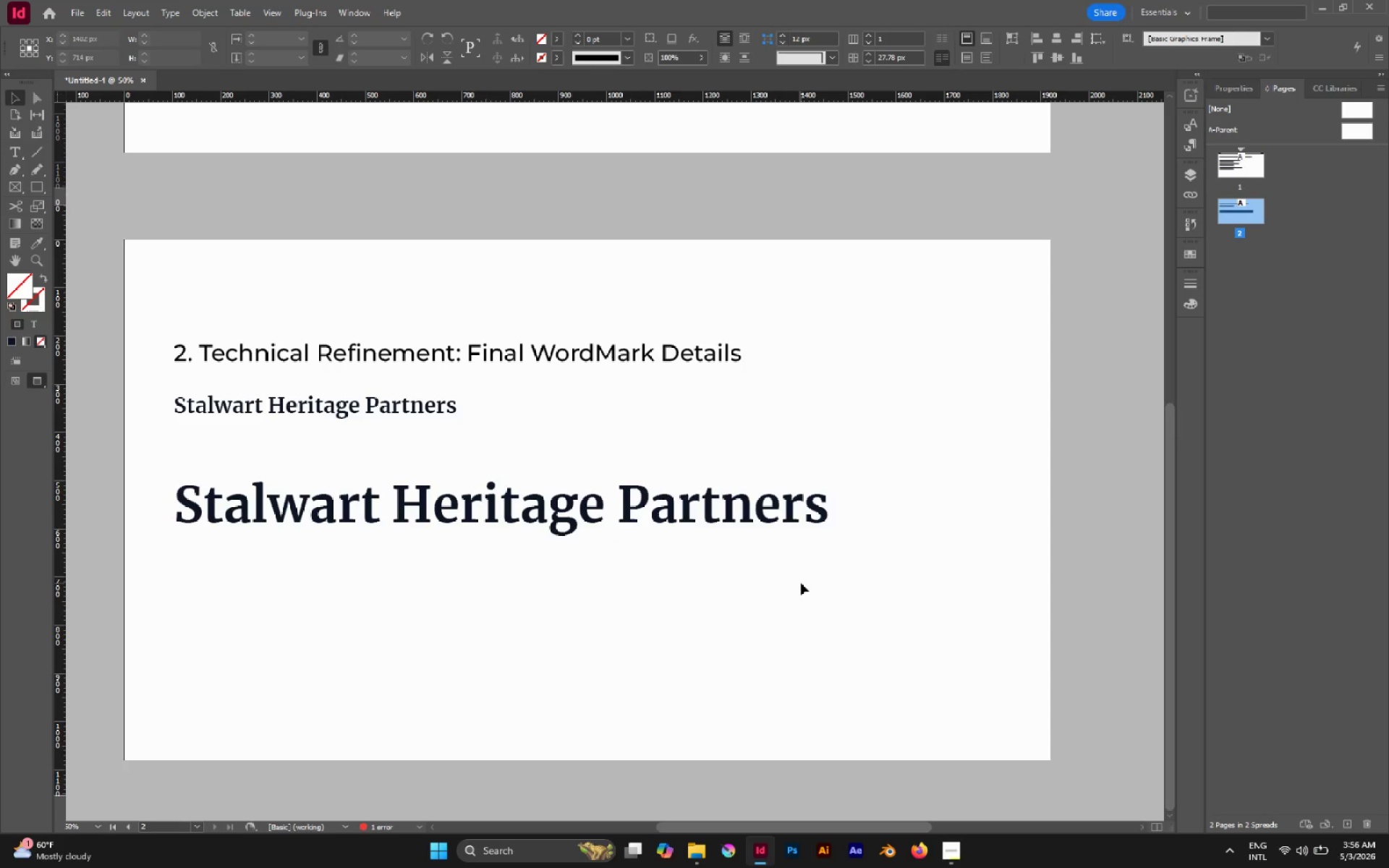 
type(ww)
 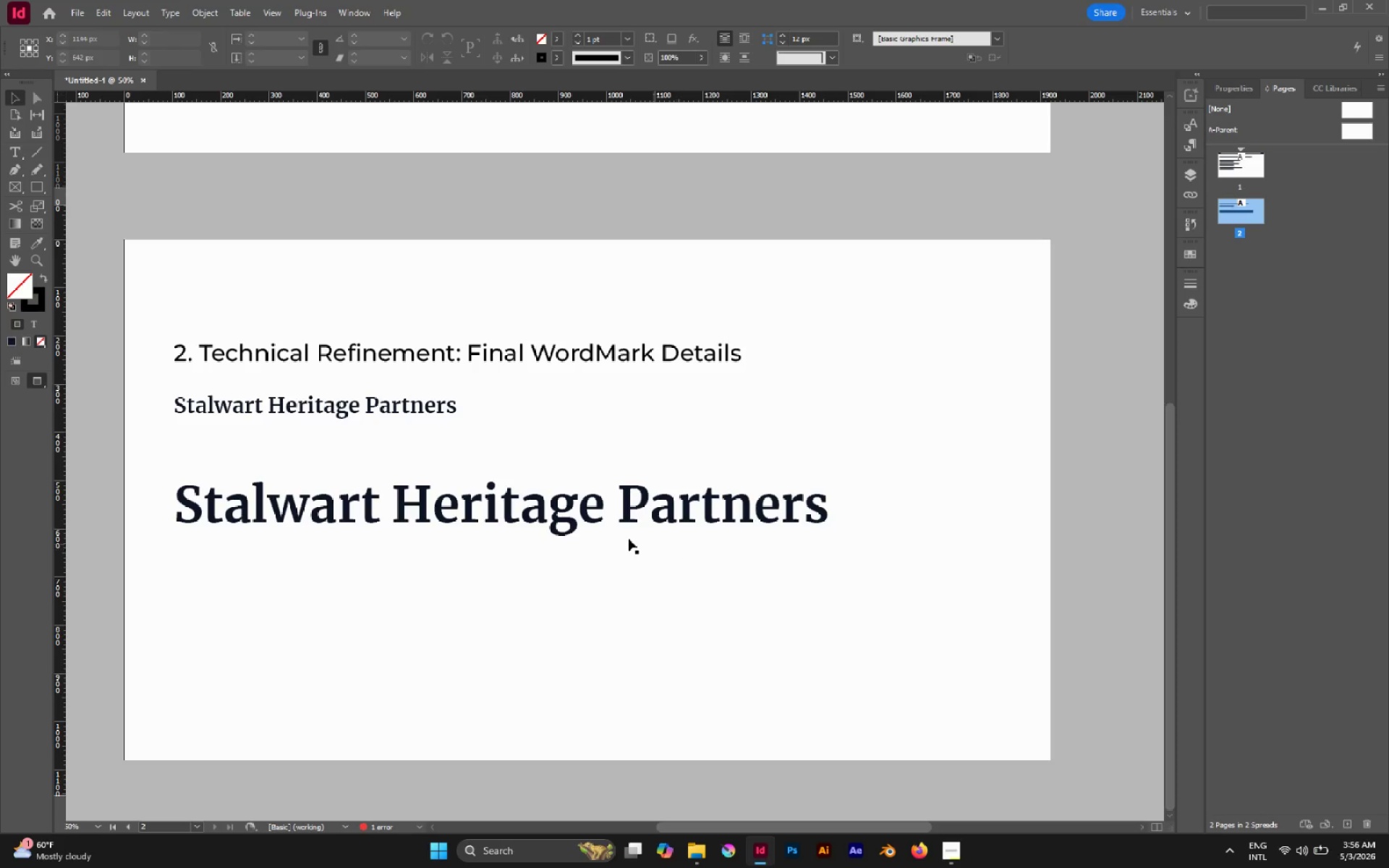 
left_click([600, 534])
 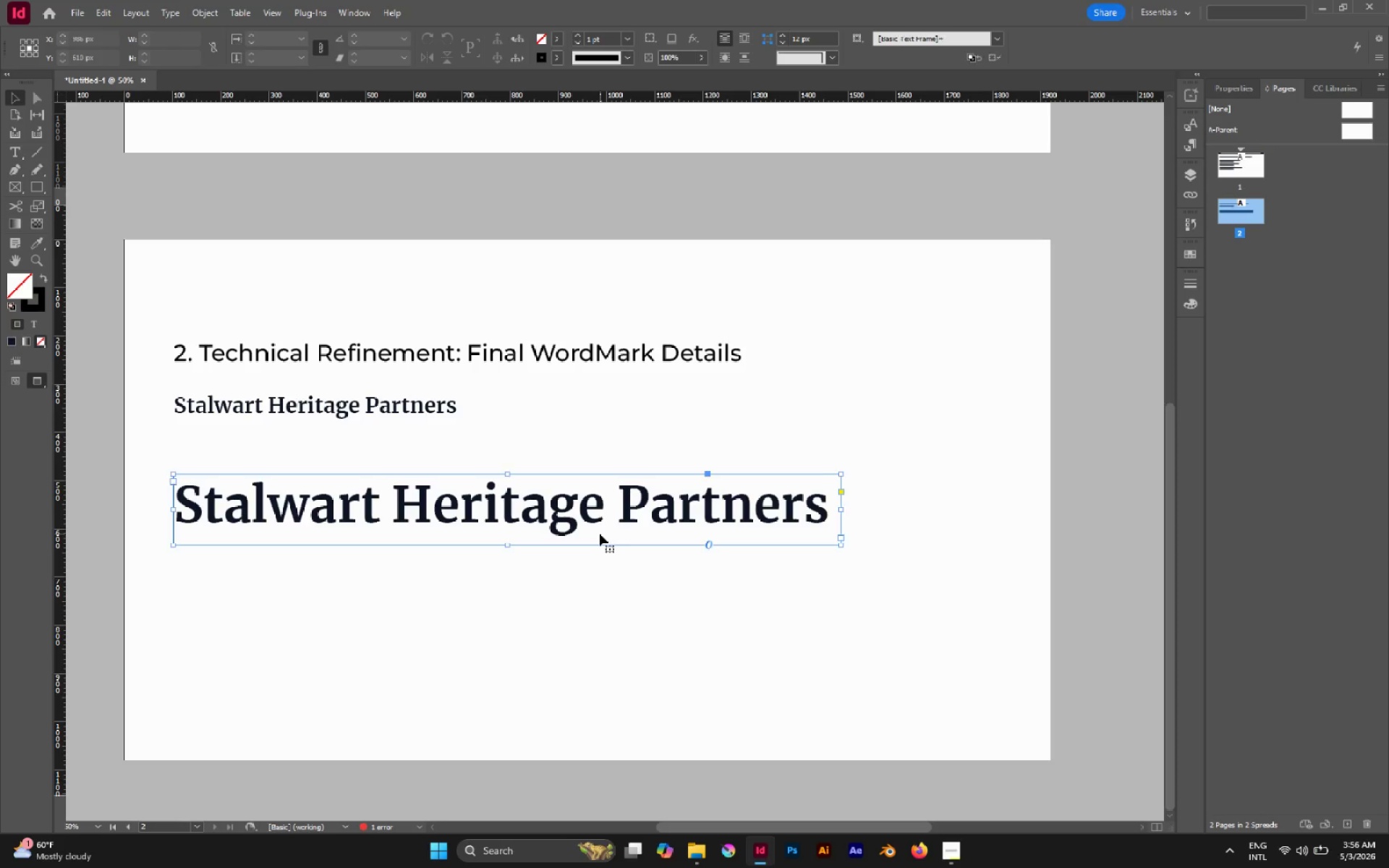 
hold_key(key=ControlLeft, duration=3.58)
hold_key(key=ShiftLeft, duration=3.42)
left_click([837, 548])
 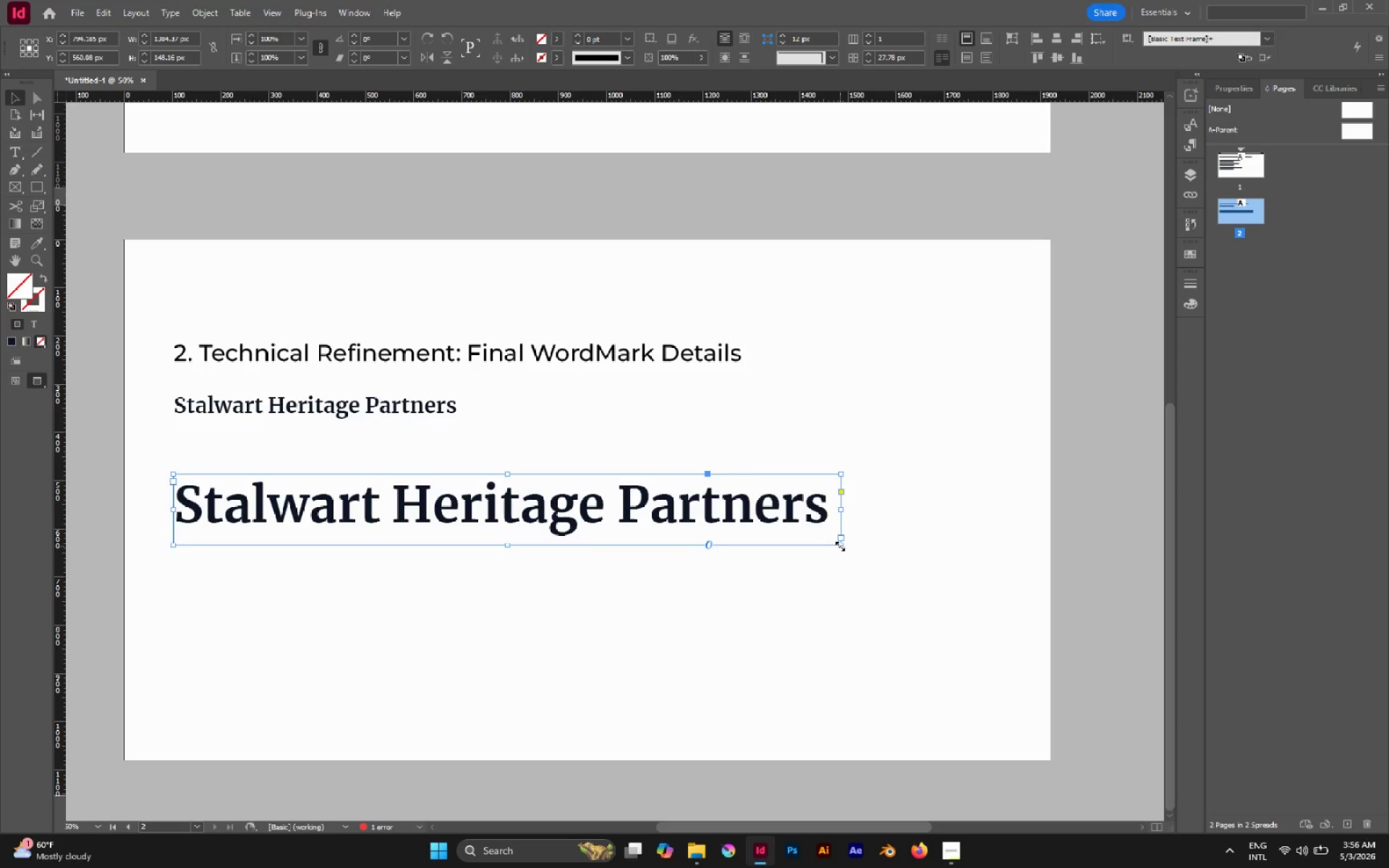 
left_click_drag(start_coordinate=[840, 546], to_coordinate=[872, 557])
 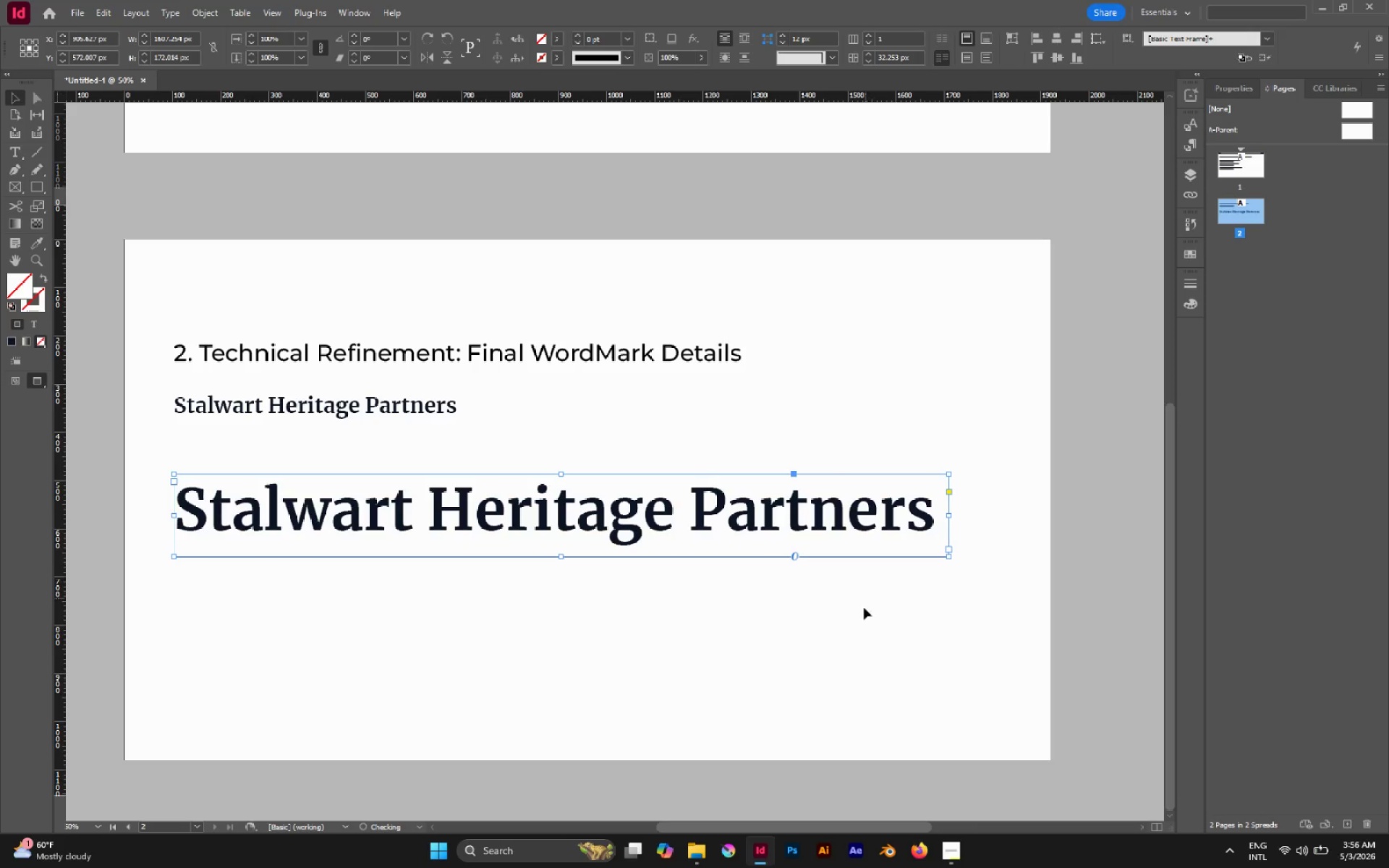 
left_click([864, 608])
 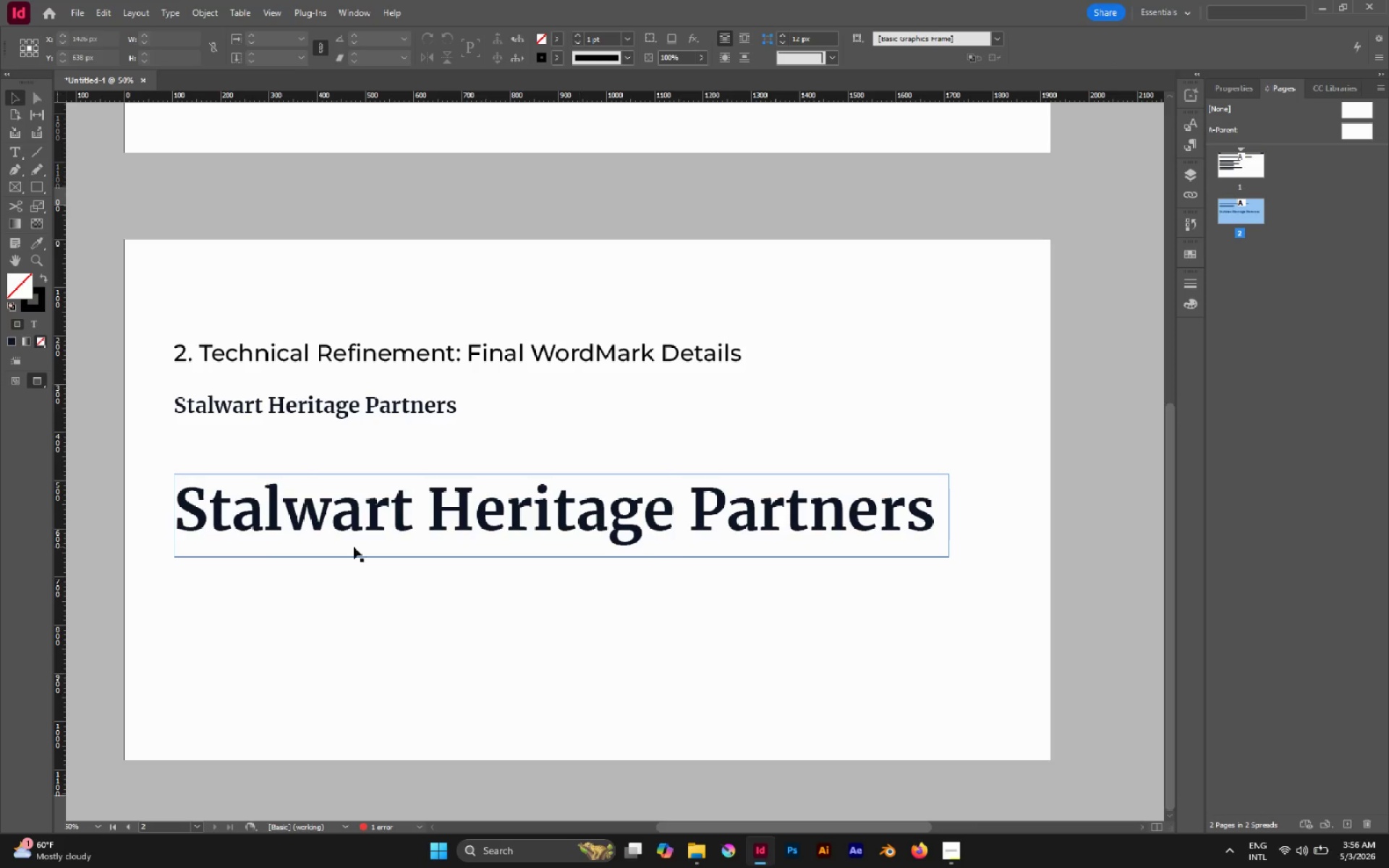 
hold_key(key=AltLeft, duration=0.95)
scroll: coordinate [192, 508], scroll_direction: up, amount: 2.0
 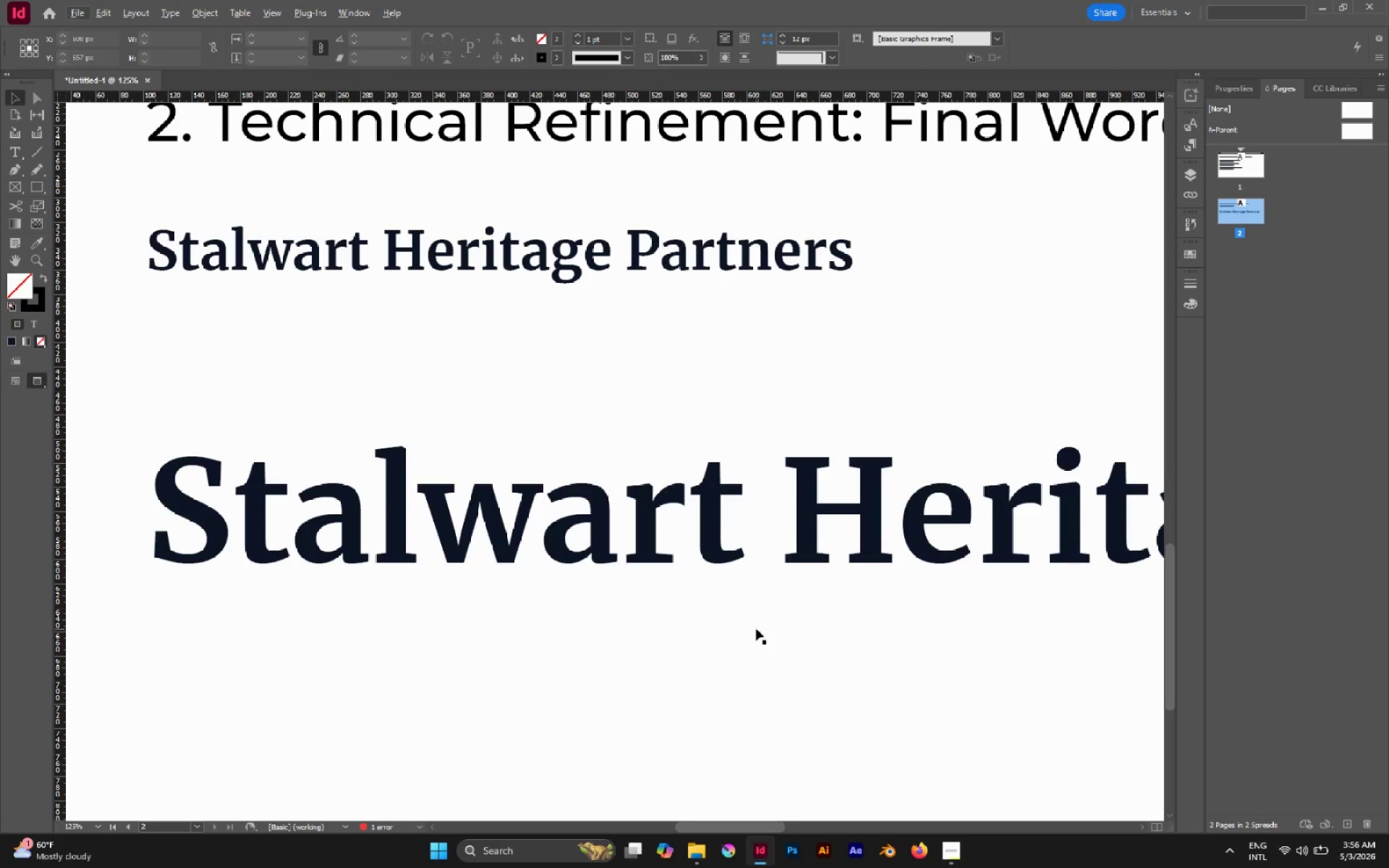 
hold_key(key=AltLeft, duration=0.73)
scroll: coordinate [564, 580], scroll_direction: down, amount: 1.0
 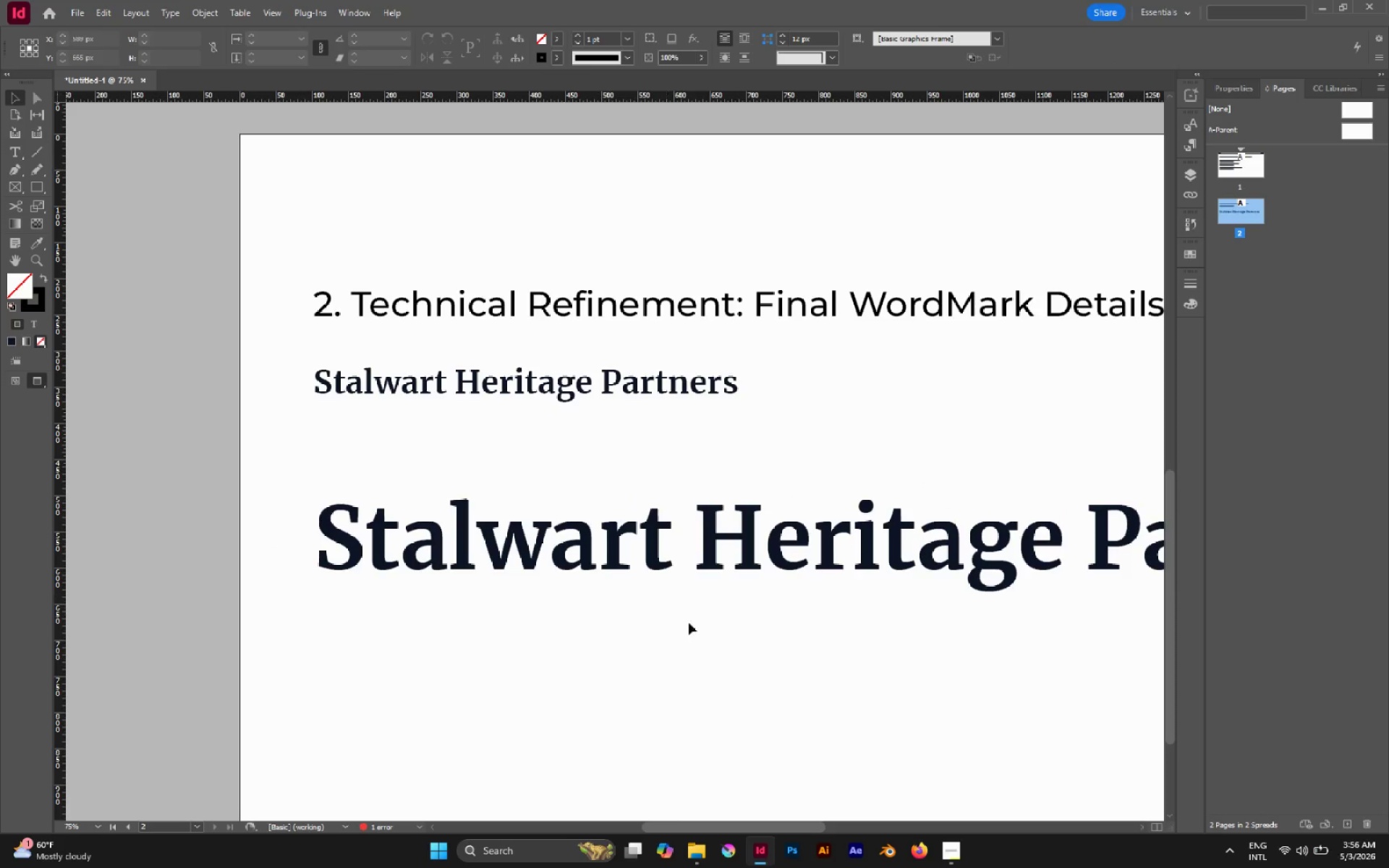 
hold_key(key=Space, duration=1.5)
 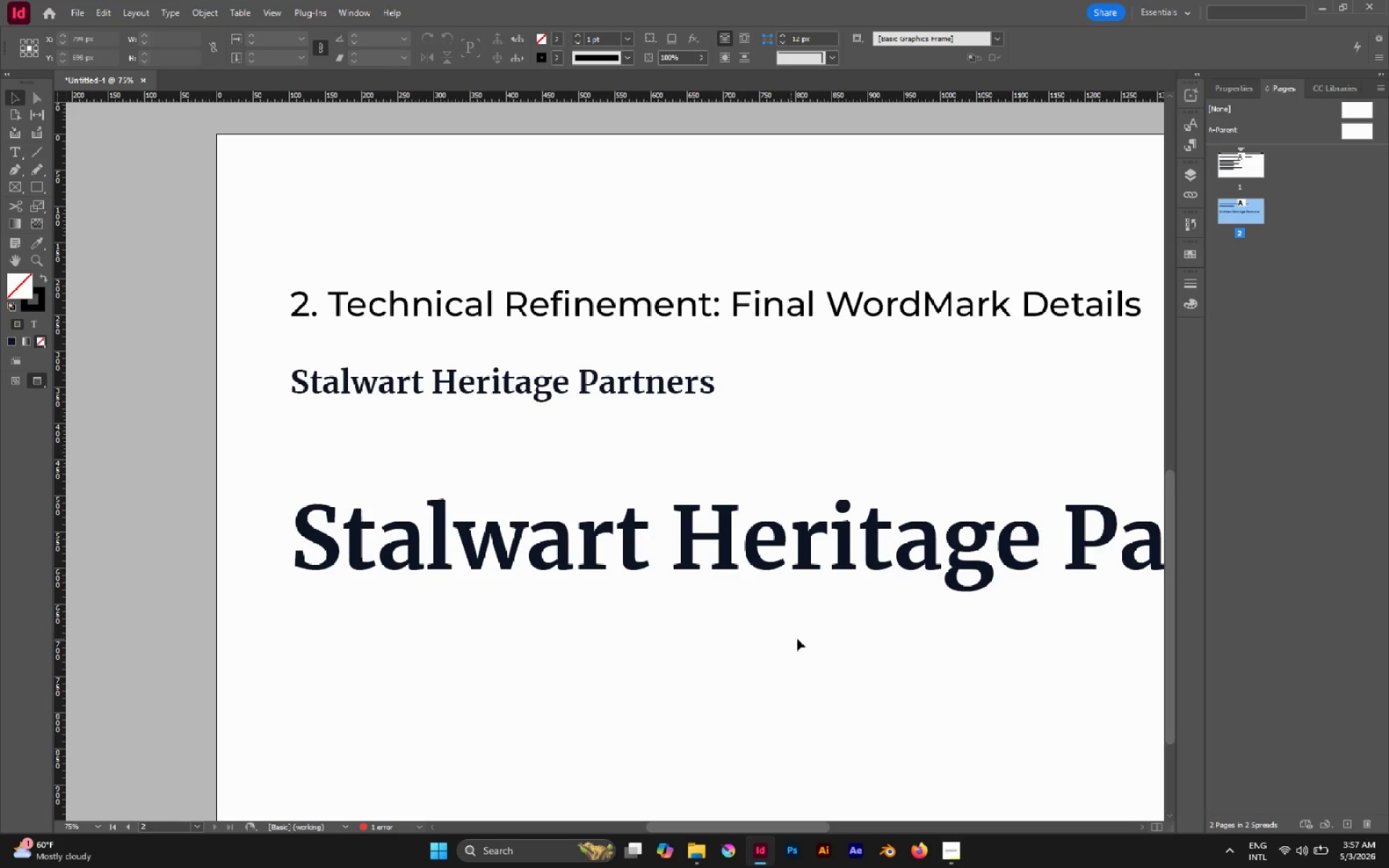 
left_click_drag(start_coordinate=[726, 629], to_coordinate=[702, 630])
 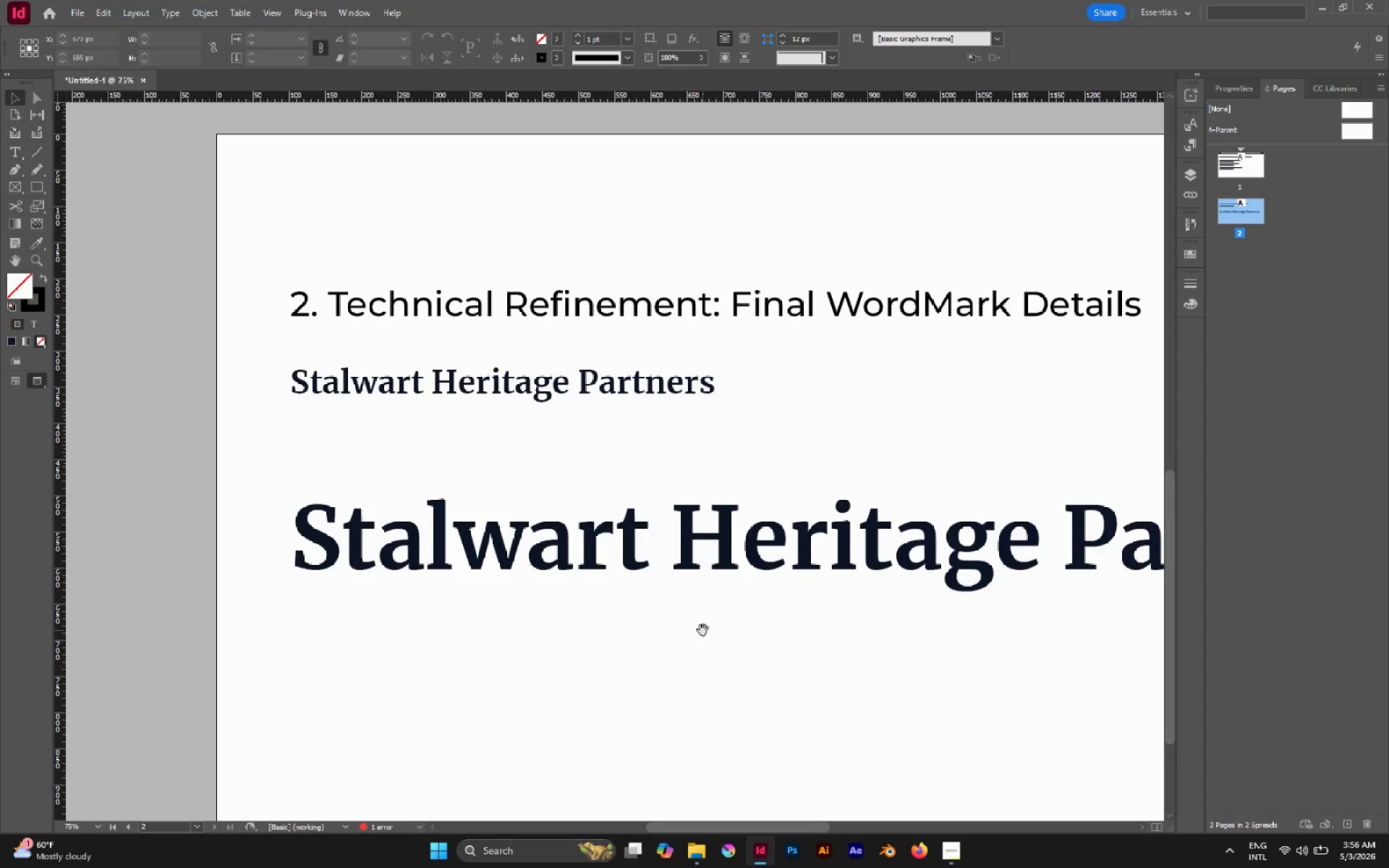 
key(Space)
 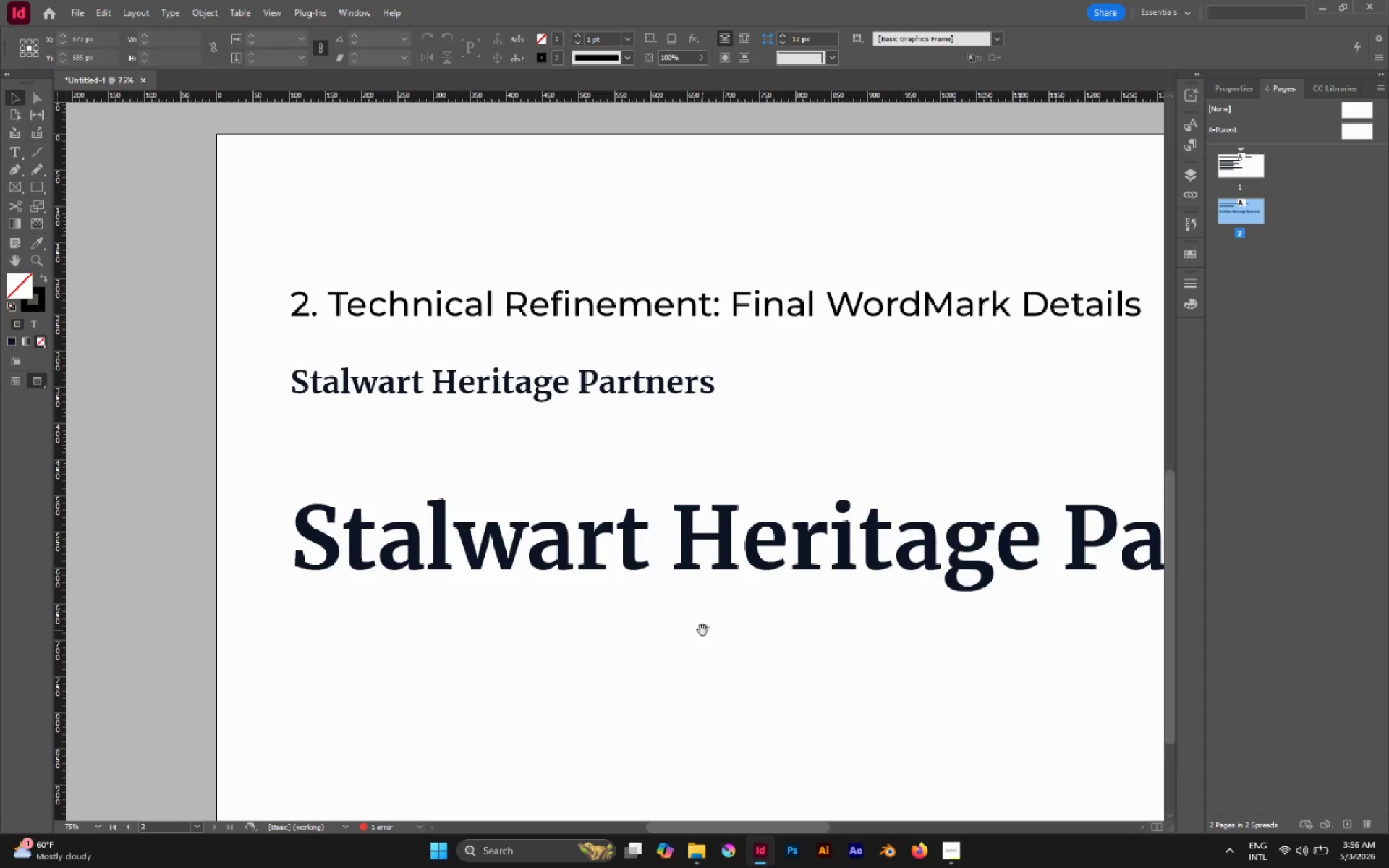 
key(Space)
 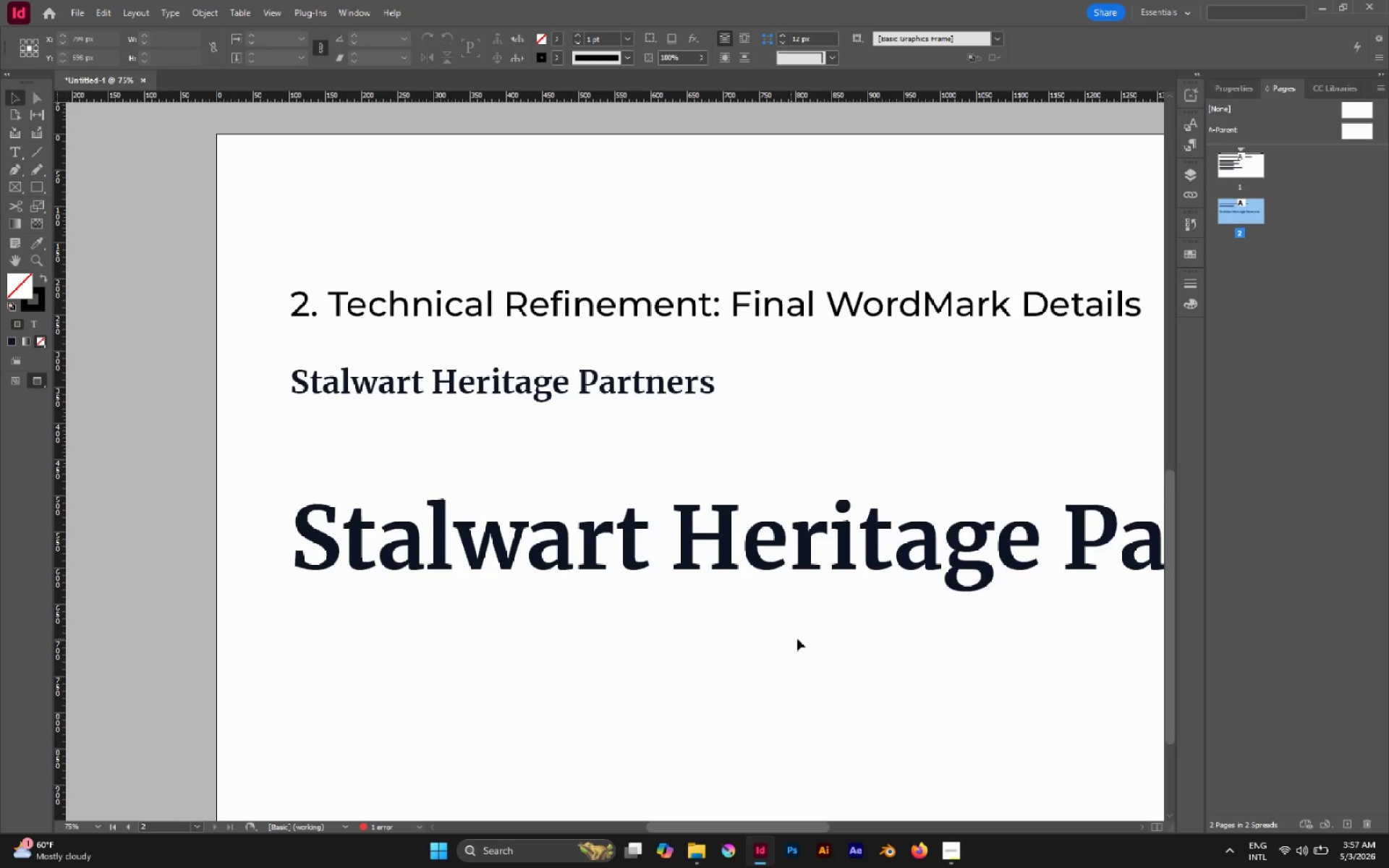 
hold_key(key=Space, duration=0.98)
 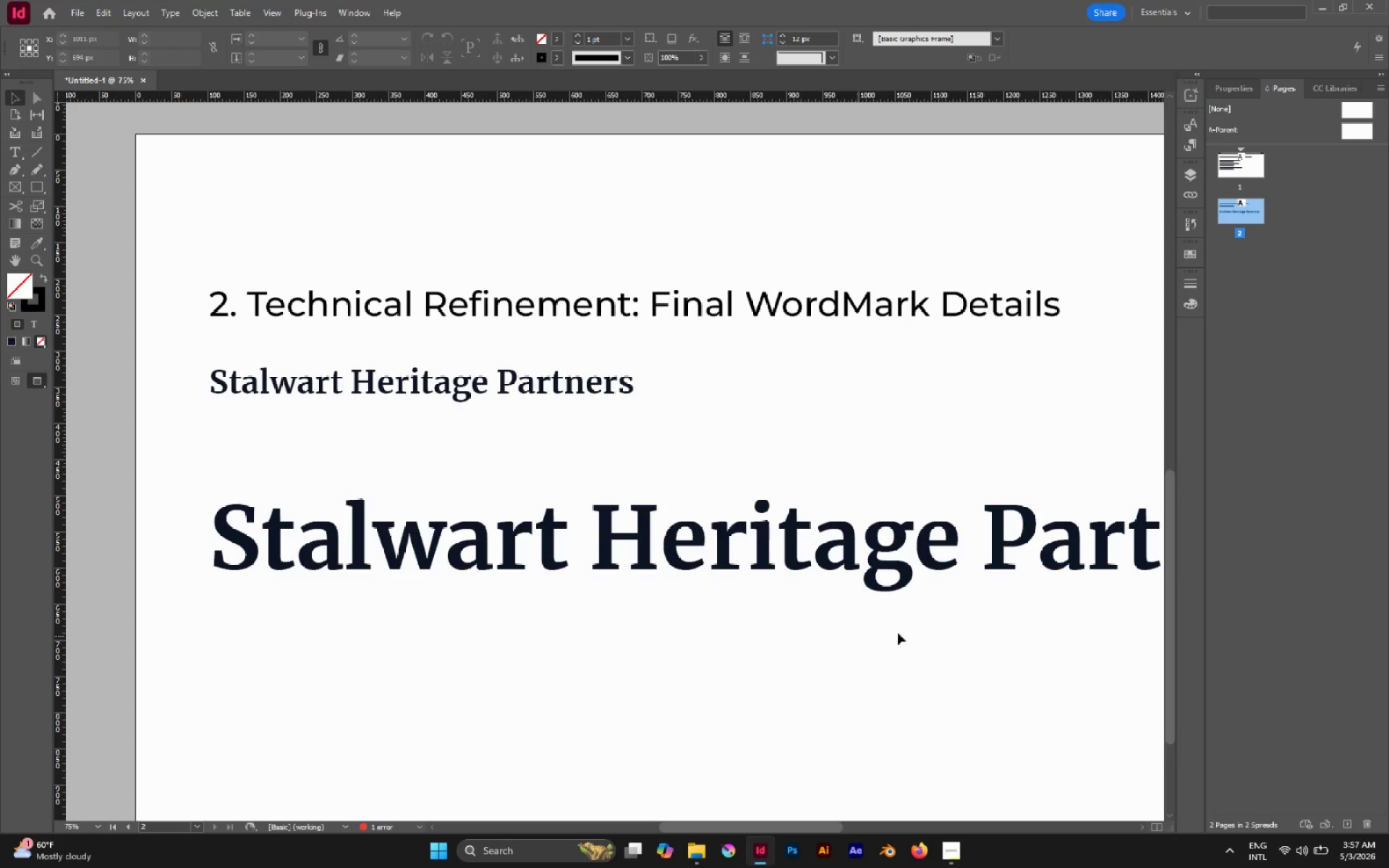 
left_click_drag(start_coordinate=[794, 639], to_coordinate=[713, 639])
 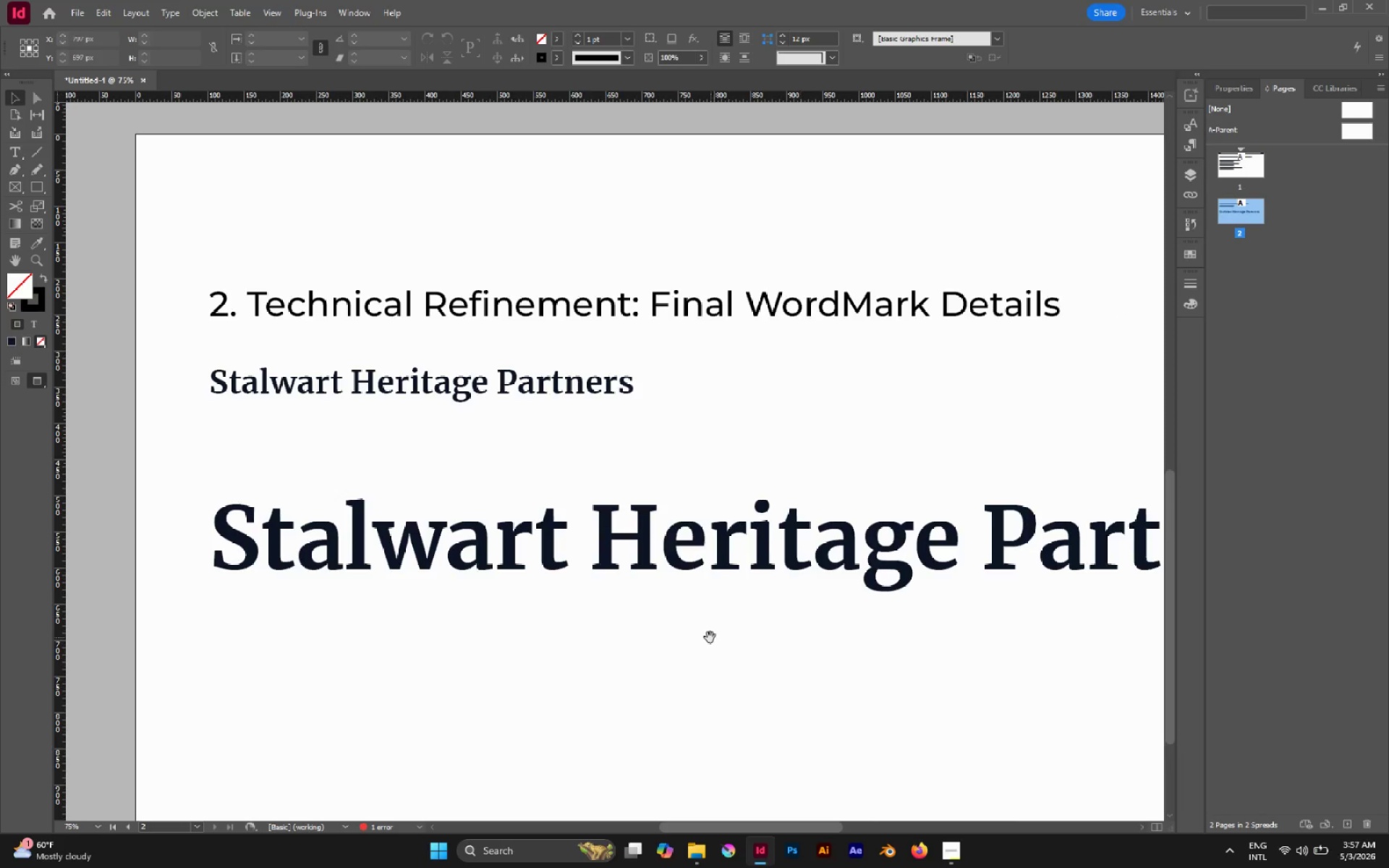 
hold_key(key=Space, duration=23.23)
 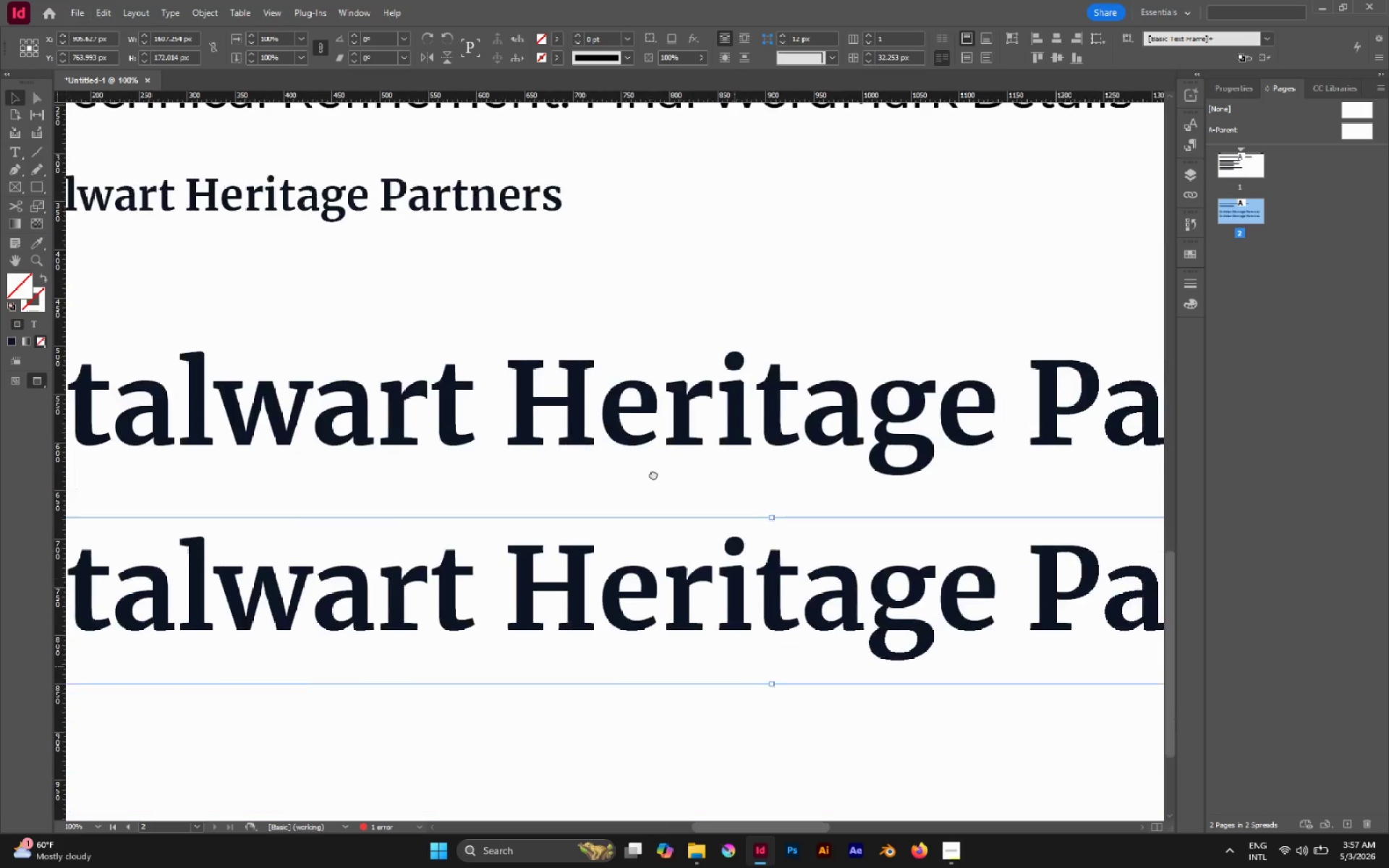 
hold_key(key=AltLeft, duration=2.03)
scroll: coordinate [662, 539], scroll_direction: none, amount: 0.0
 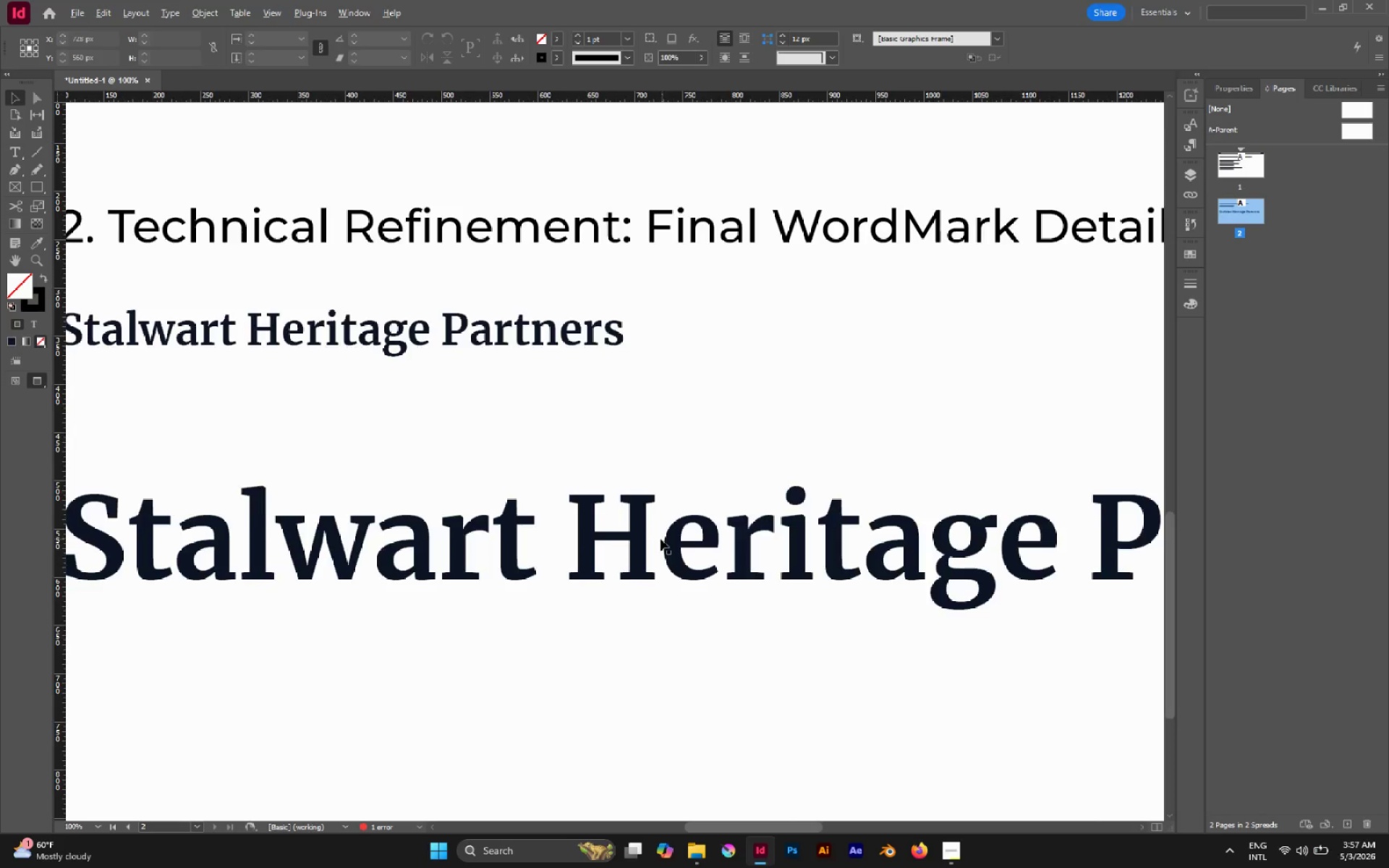 
scroll: coordinate [660, 538], scroll_direction: up, amount: 2.0
 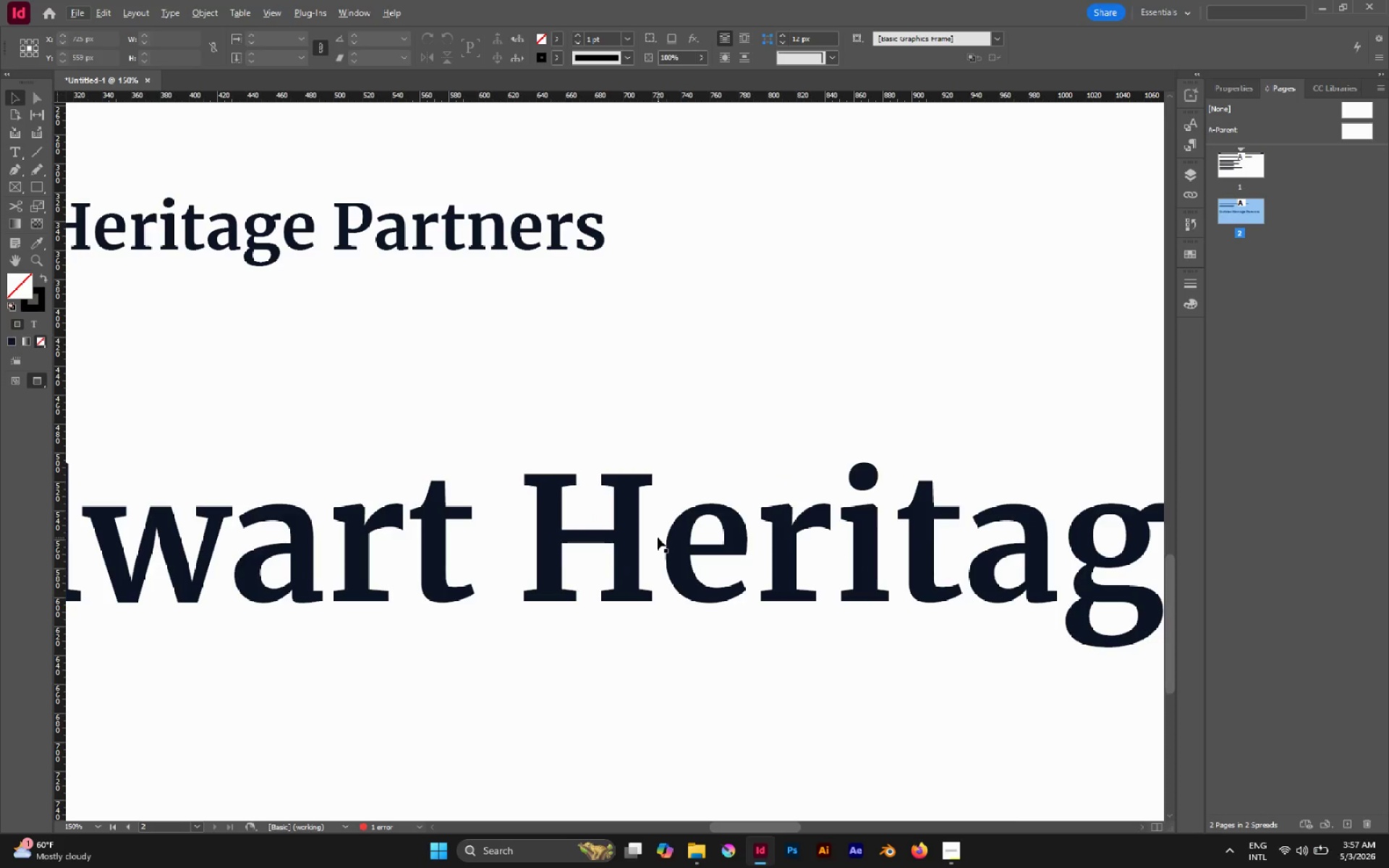 
key(M)
 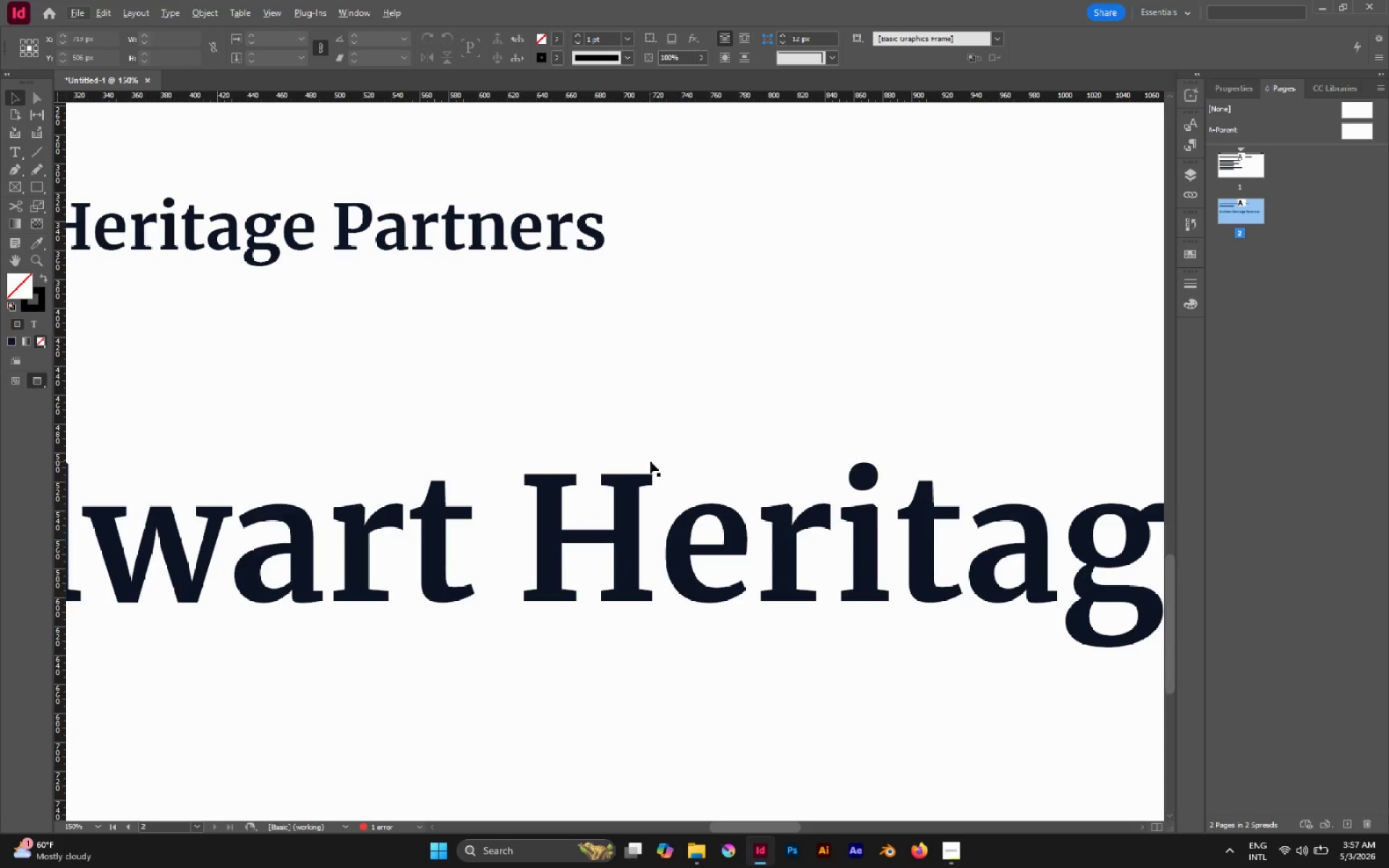 
left_click([658, 453])
 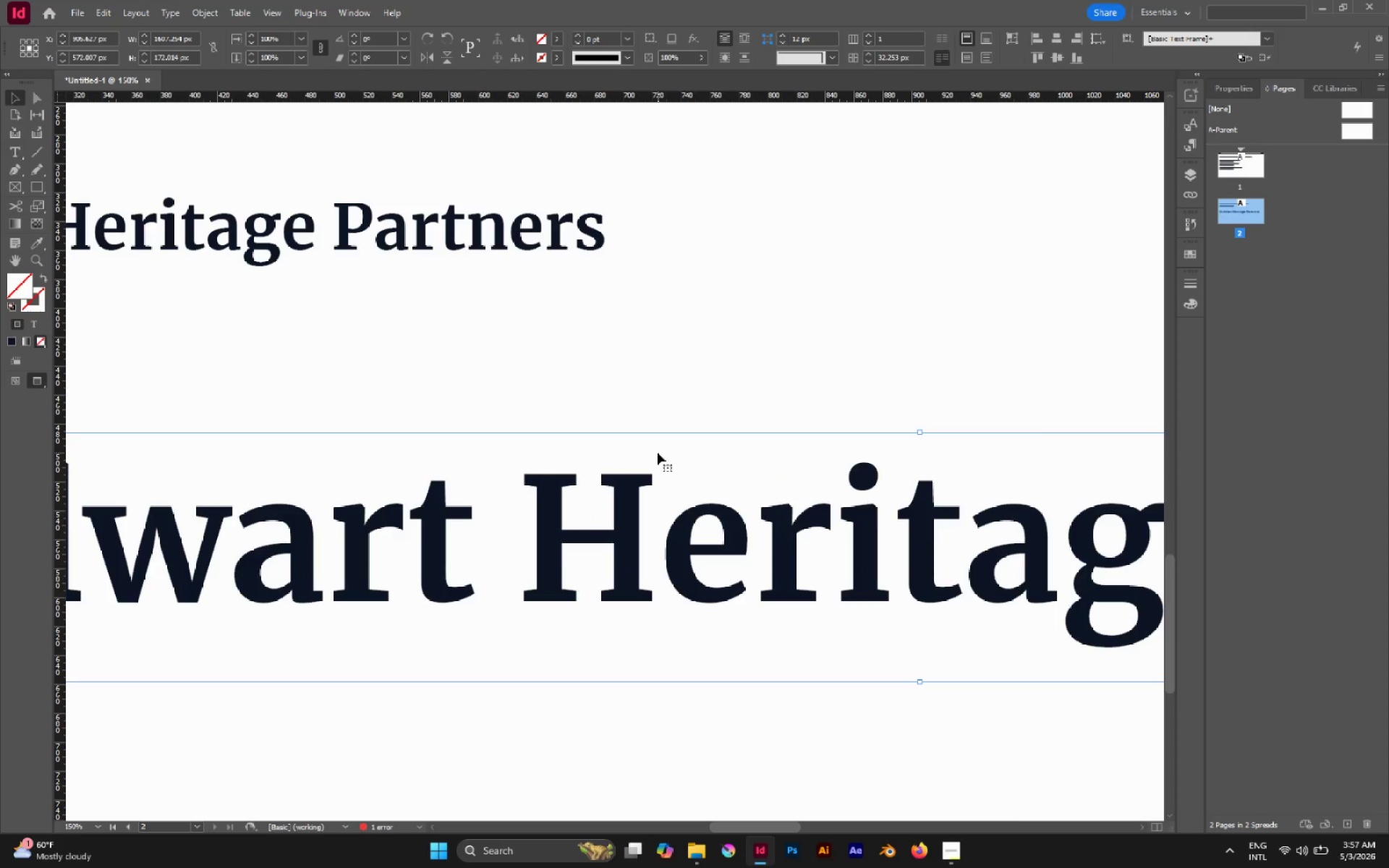 
key(M)
 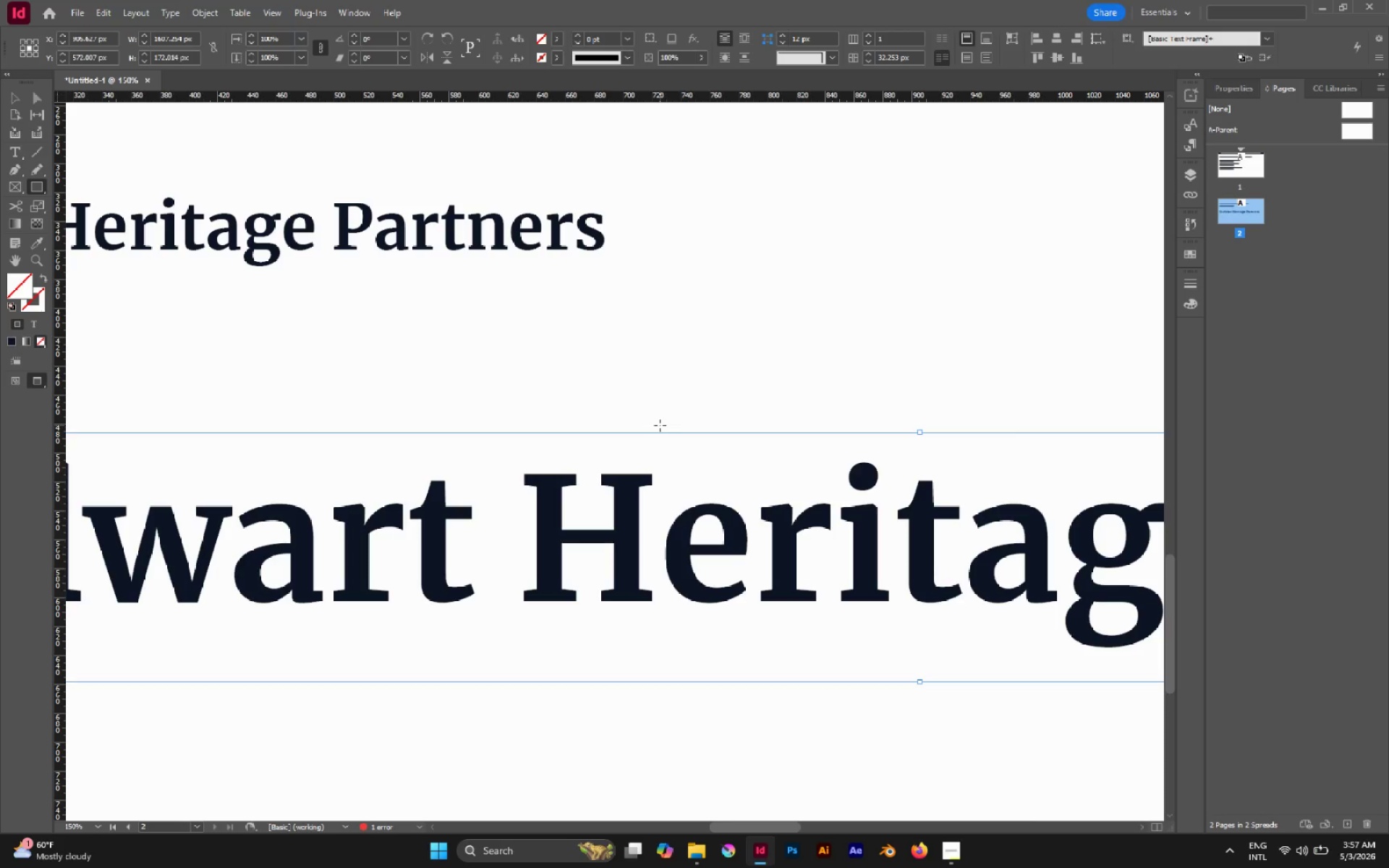 
left_click_drag(start_coordinate=[660, 425], to_coordinate=[699, 481])
 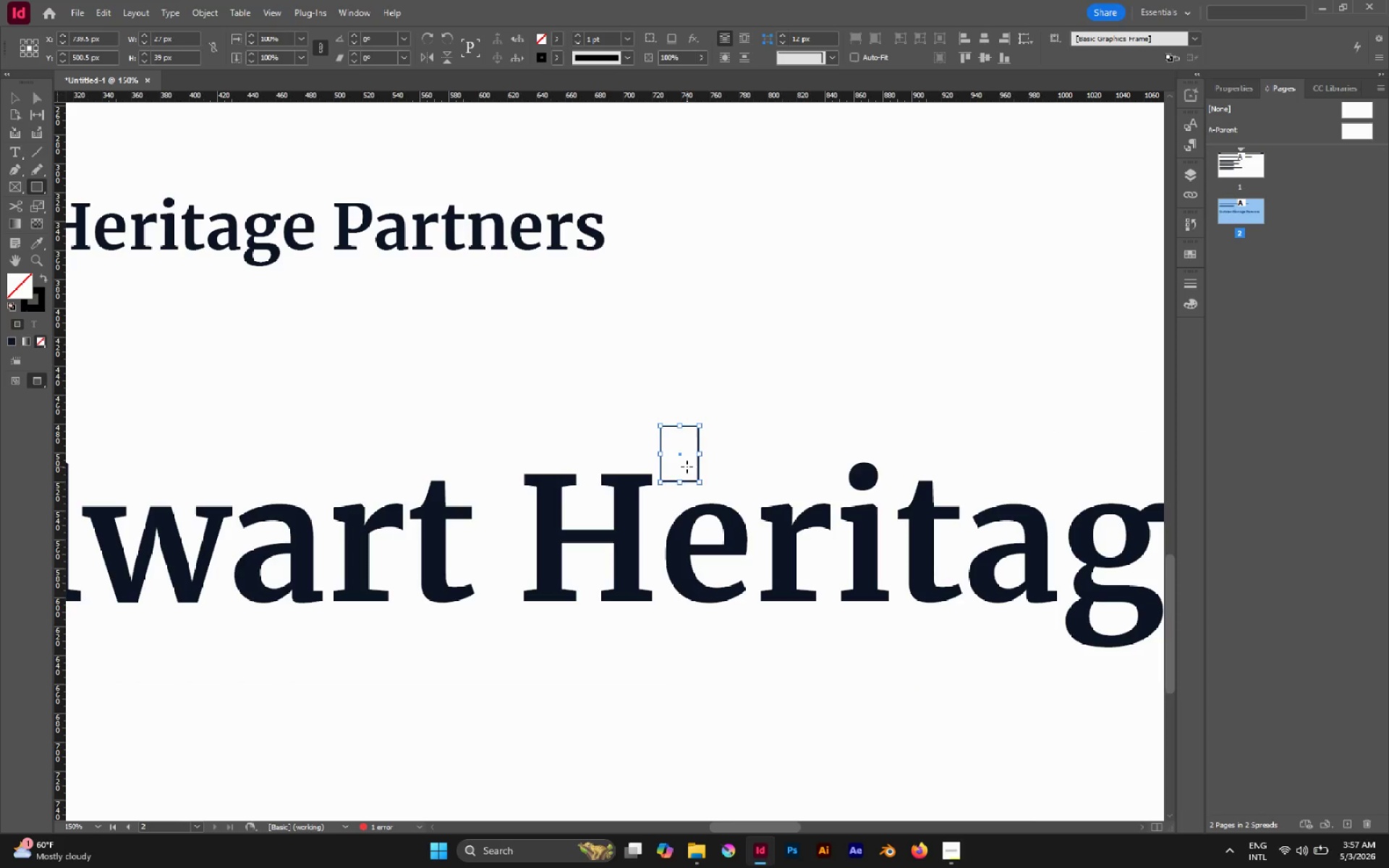 
key(Delete)
 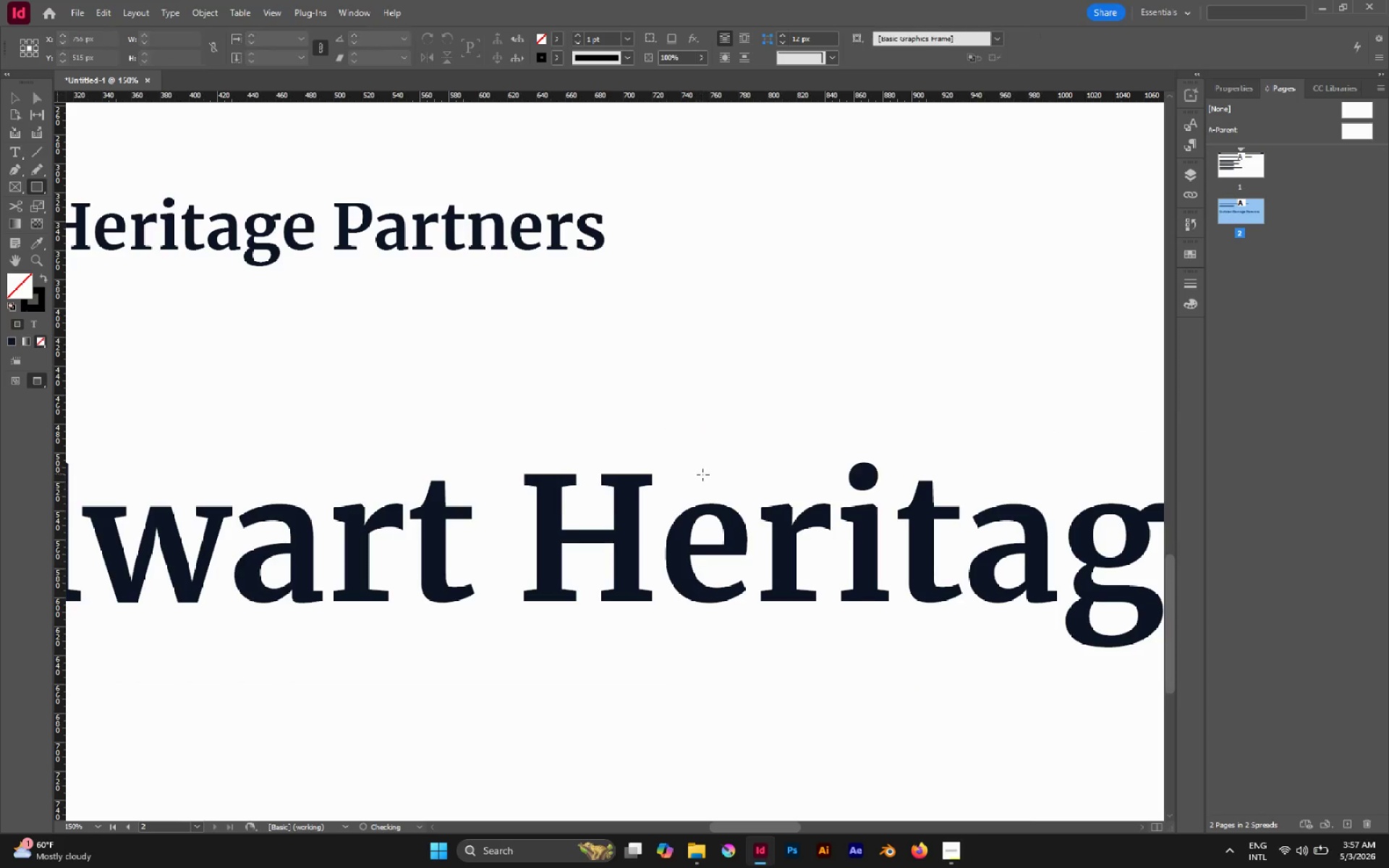 
hold_key(key=AltLeft, duration=1.33)
scroll: coordinate [694, 478], scroll_direction: down, amount: 6.0
 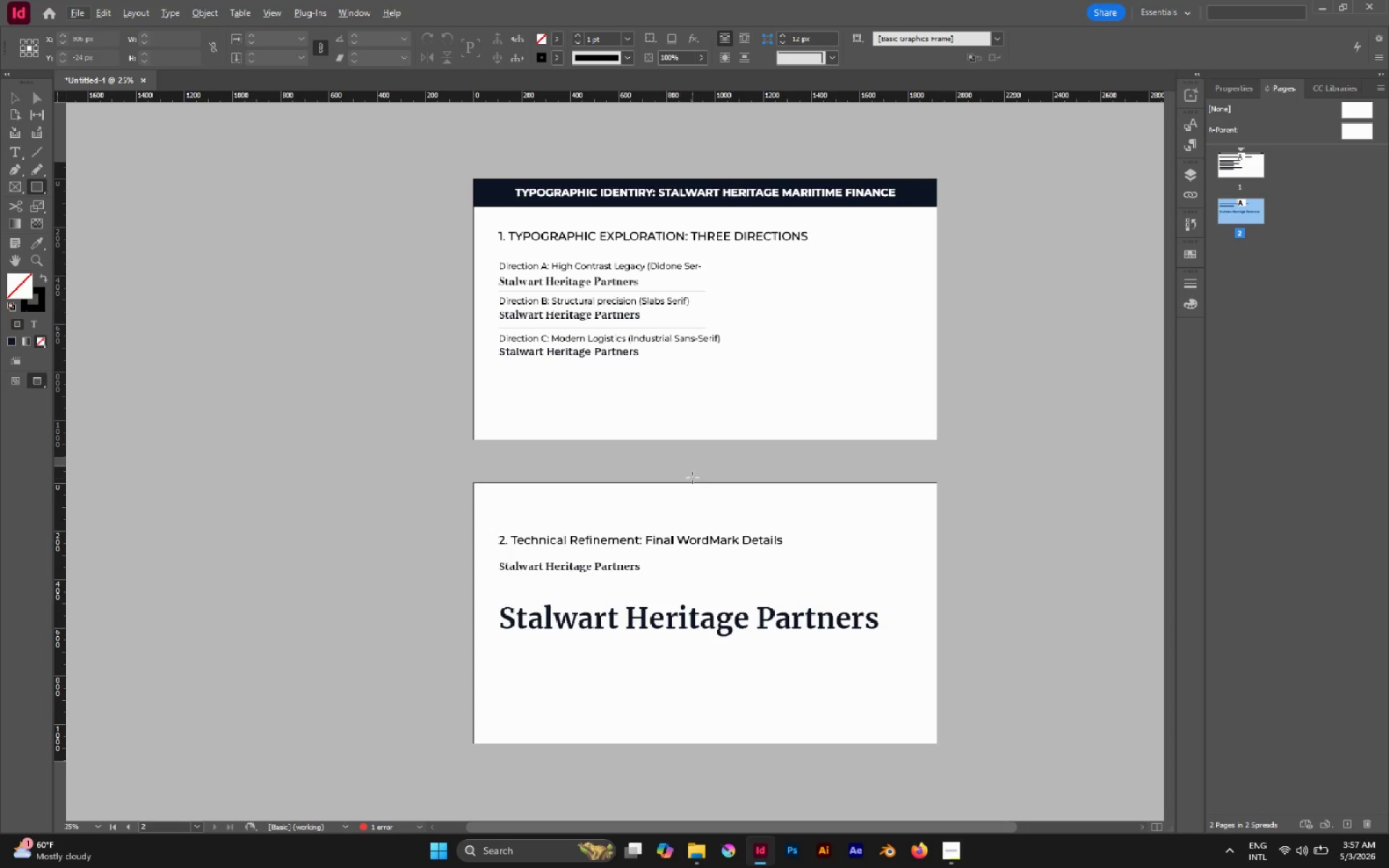 
key(V)
 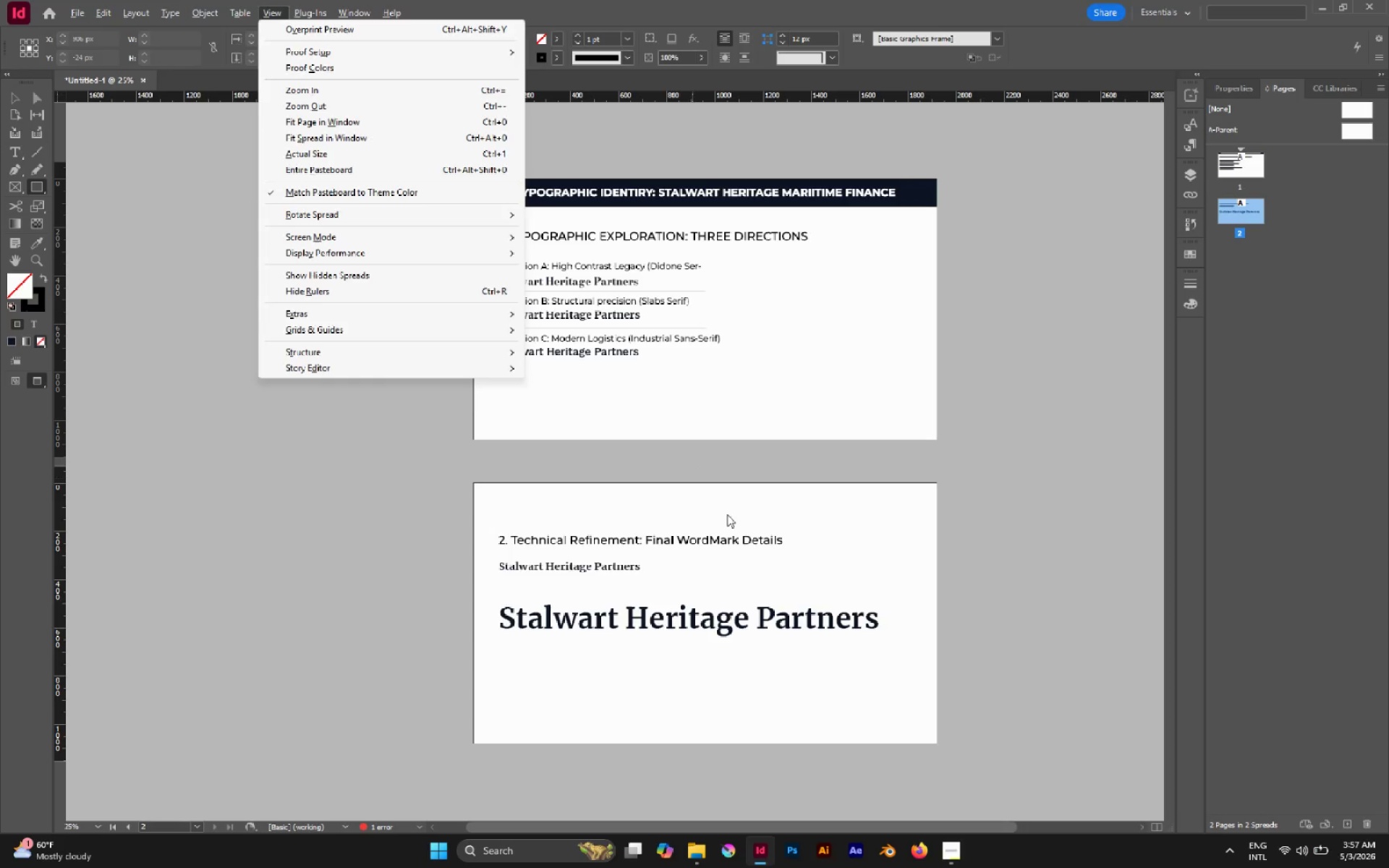 
left_click([718, 495])
 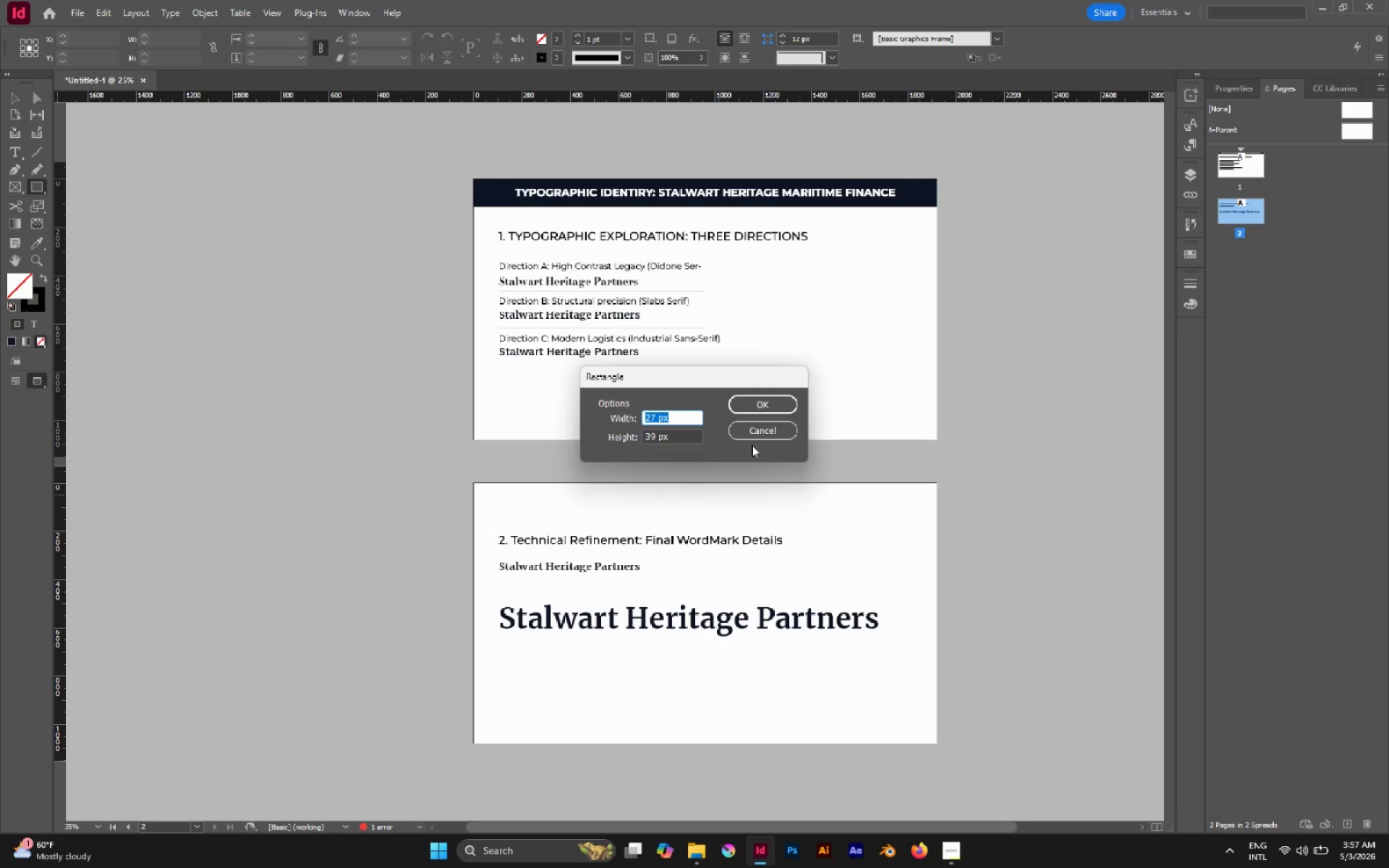 
left_click([765, 431])
 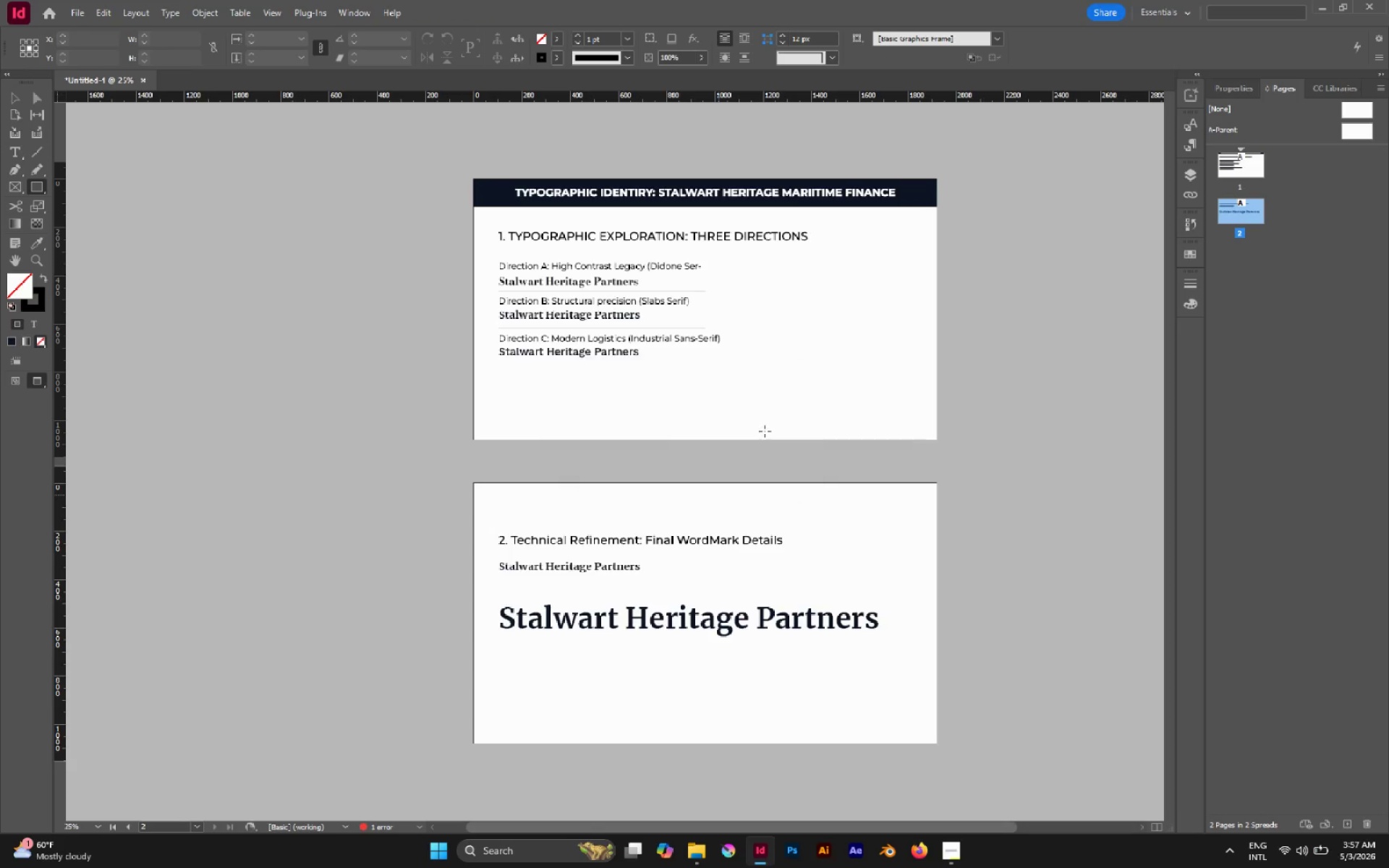 
key(V)
 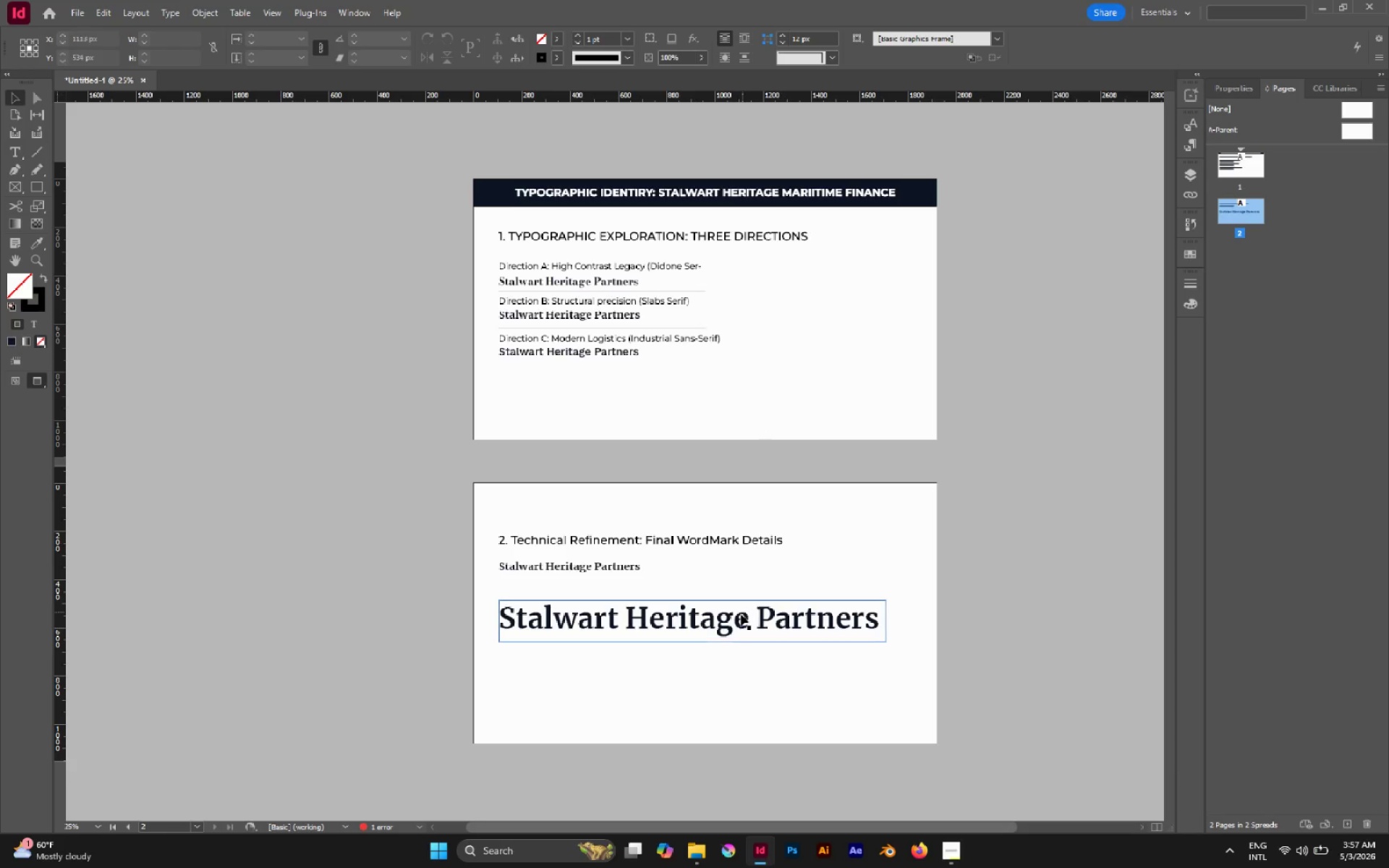 
left_click([741, 615])
 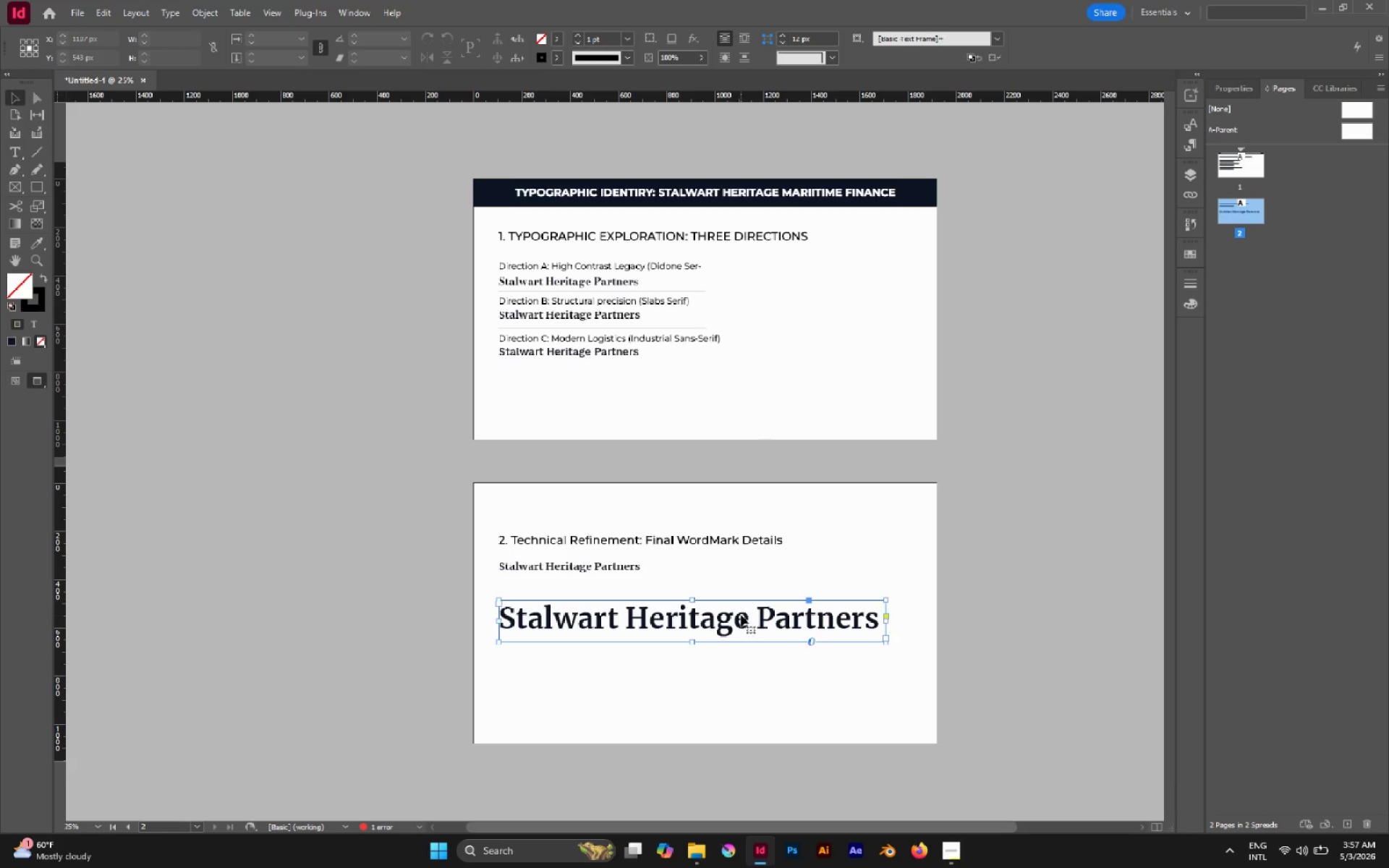 
hold_key(key=AltLeft, duration=1.69)
left_click_drag(start_coordinate=[735, 618], to_coordinate=[736, 664])
 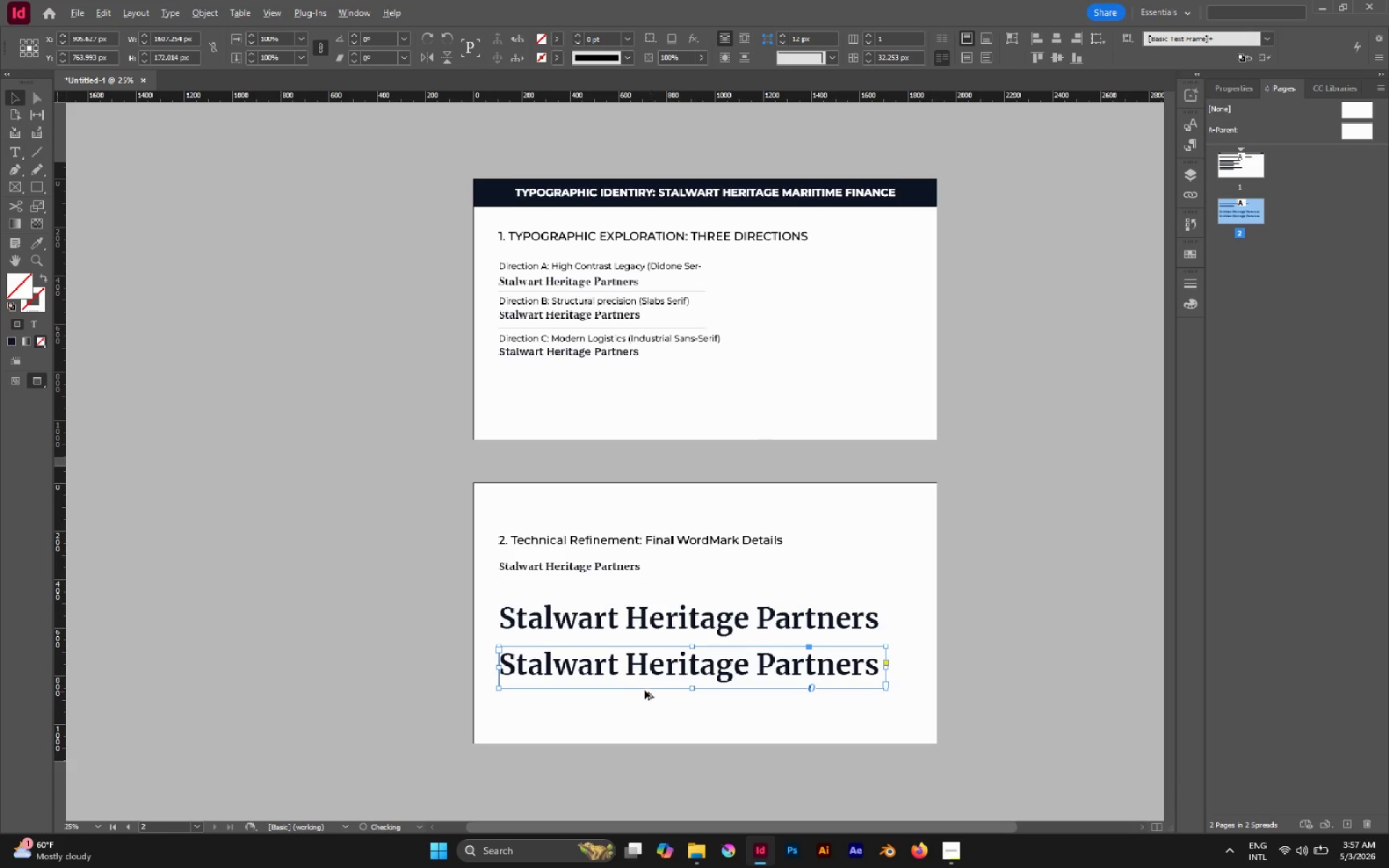 
hold_key(key=ShiftLeft, duration=0.89)
 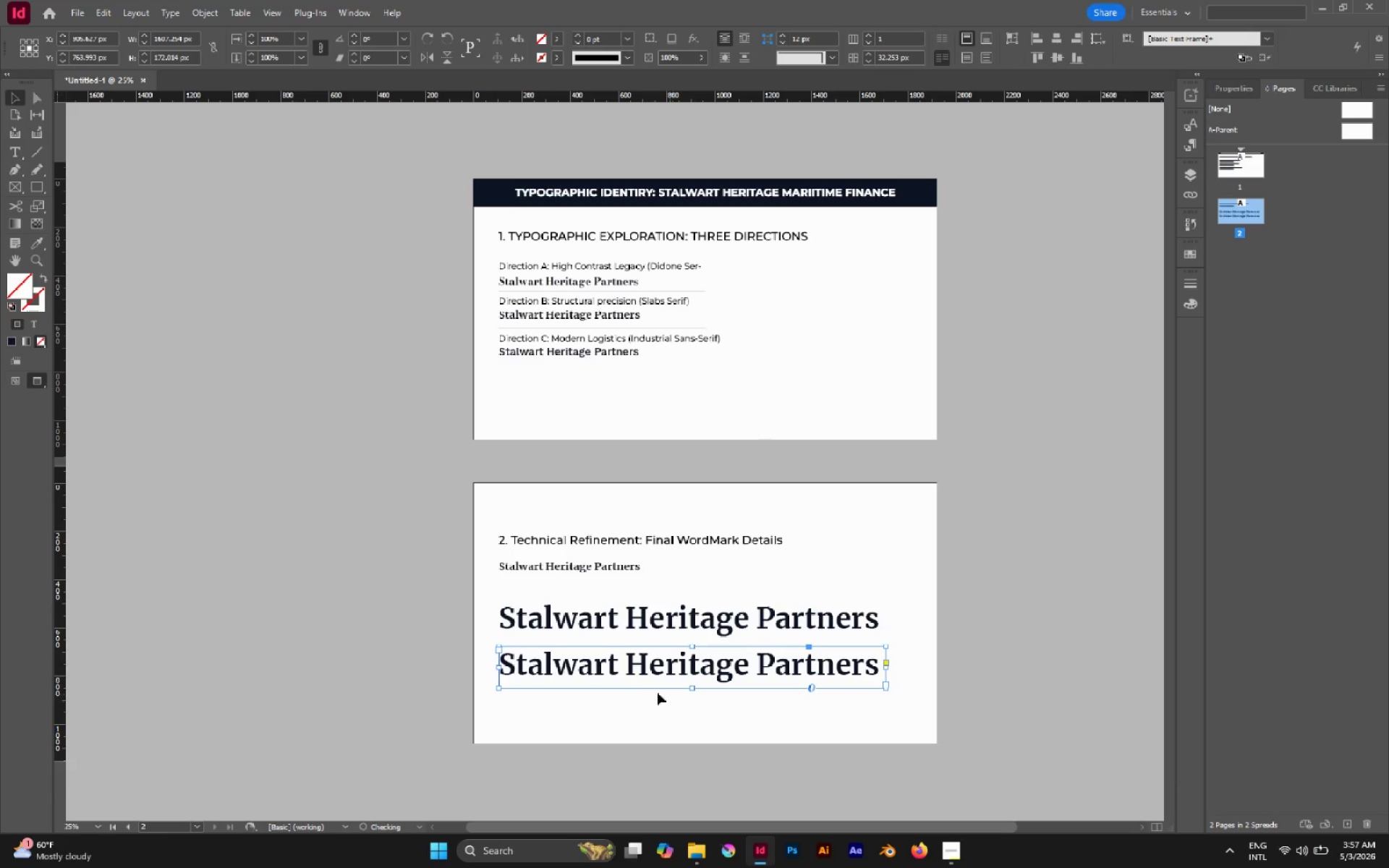 
hold_key(key=AltLeft, duration=0.66)
scroll: coordinate [639, 687], scroll_direction: up, amount: 2.0
 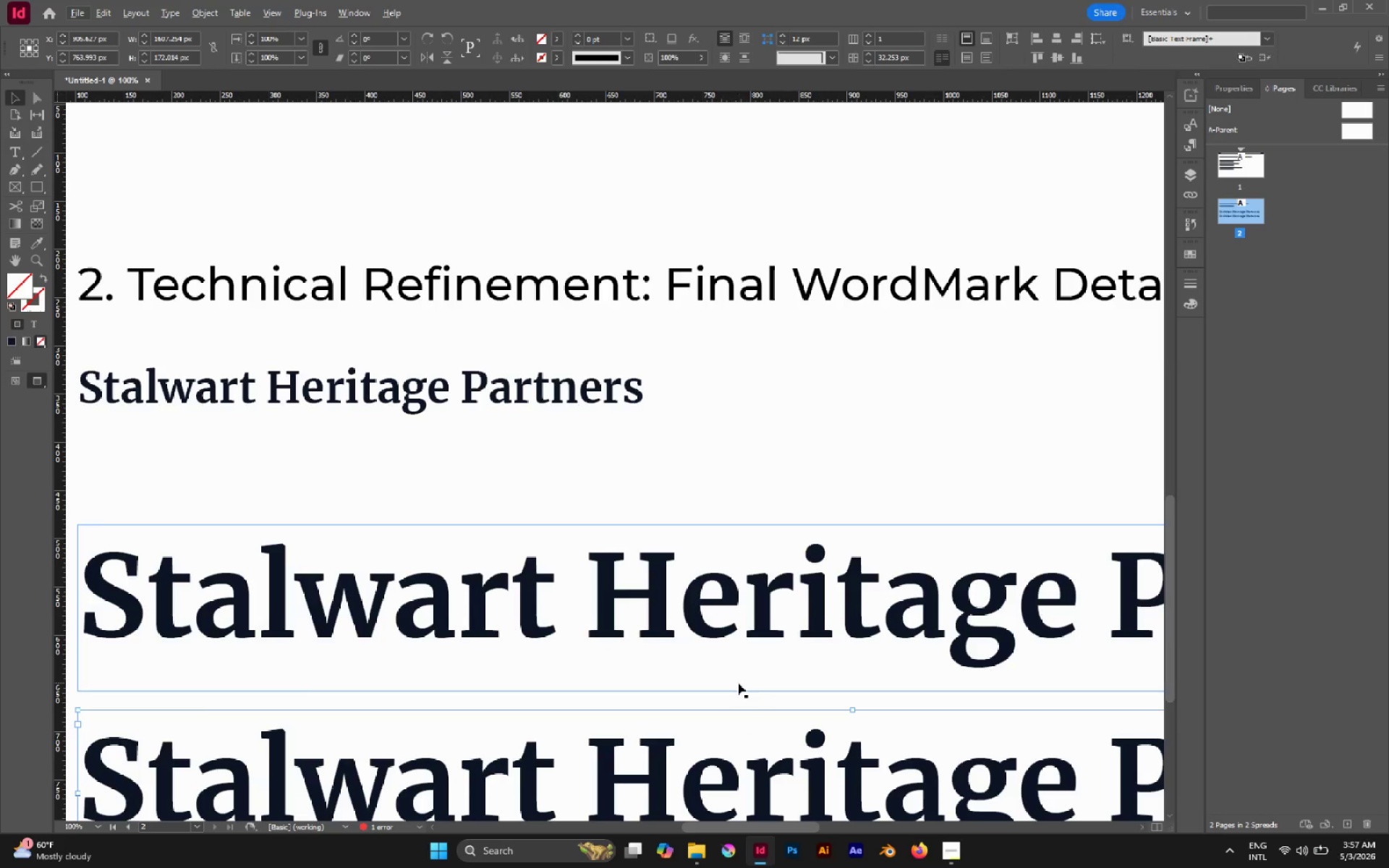 
hold_key(key=Space, duration=0.67)
 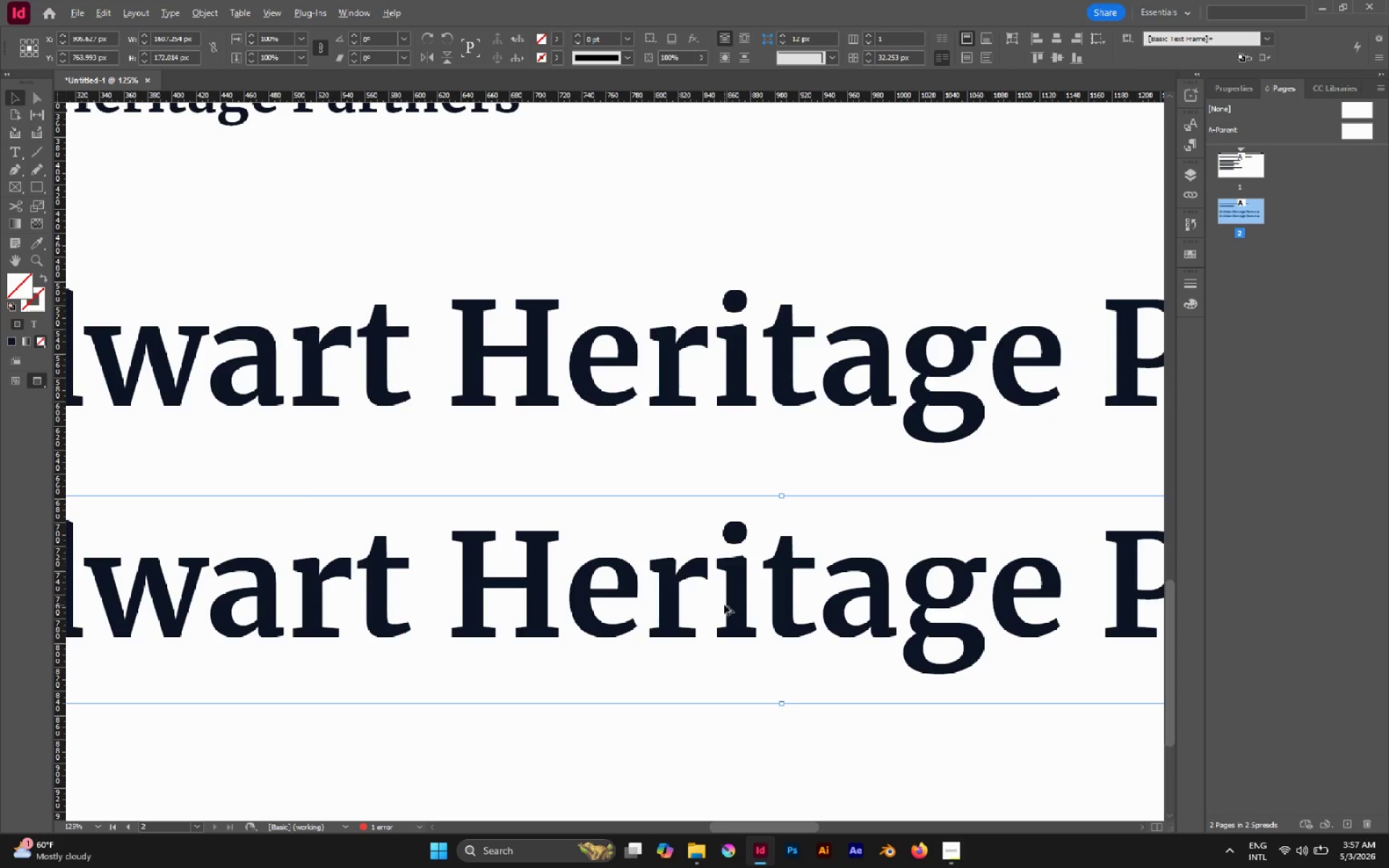 
left_click_drag(start_coordinate=[734, 666], to_coordinate=[653, 474])
 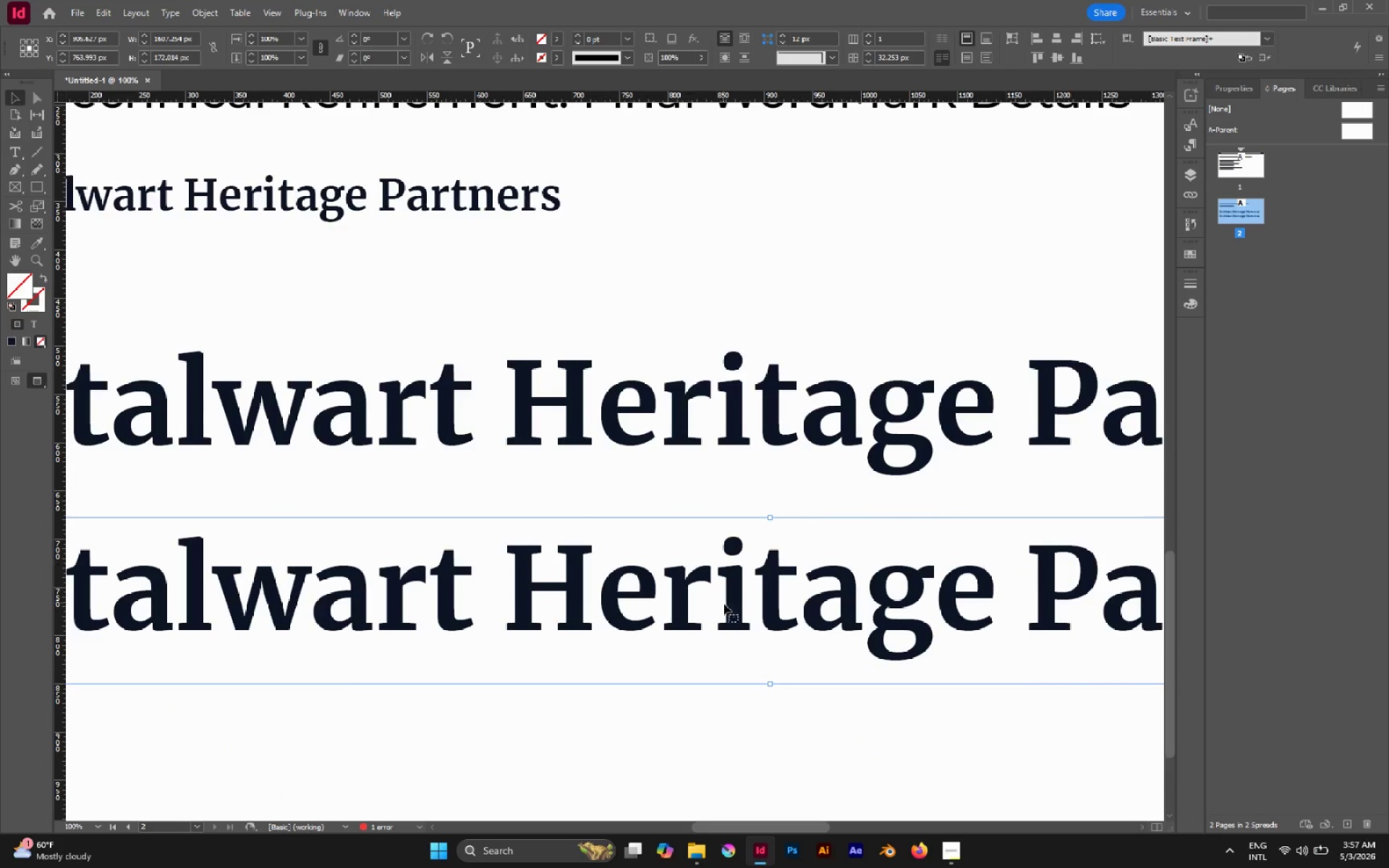 
hold_key(key=AltLeft, duration=0.53)
scroll: coordinate [724, 605], scroll_direction: up, amount: 1.0
 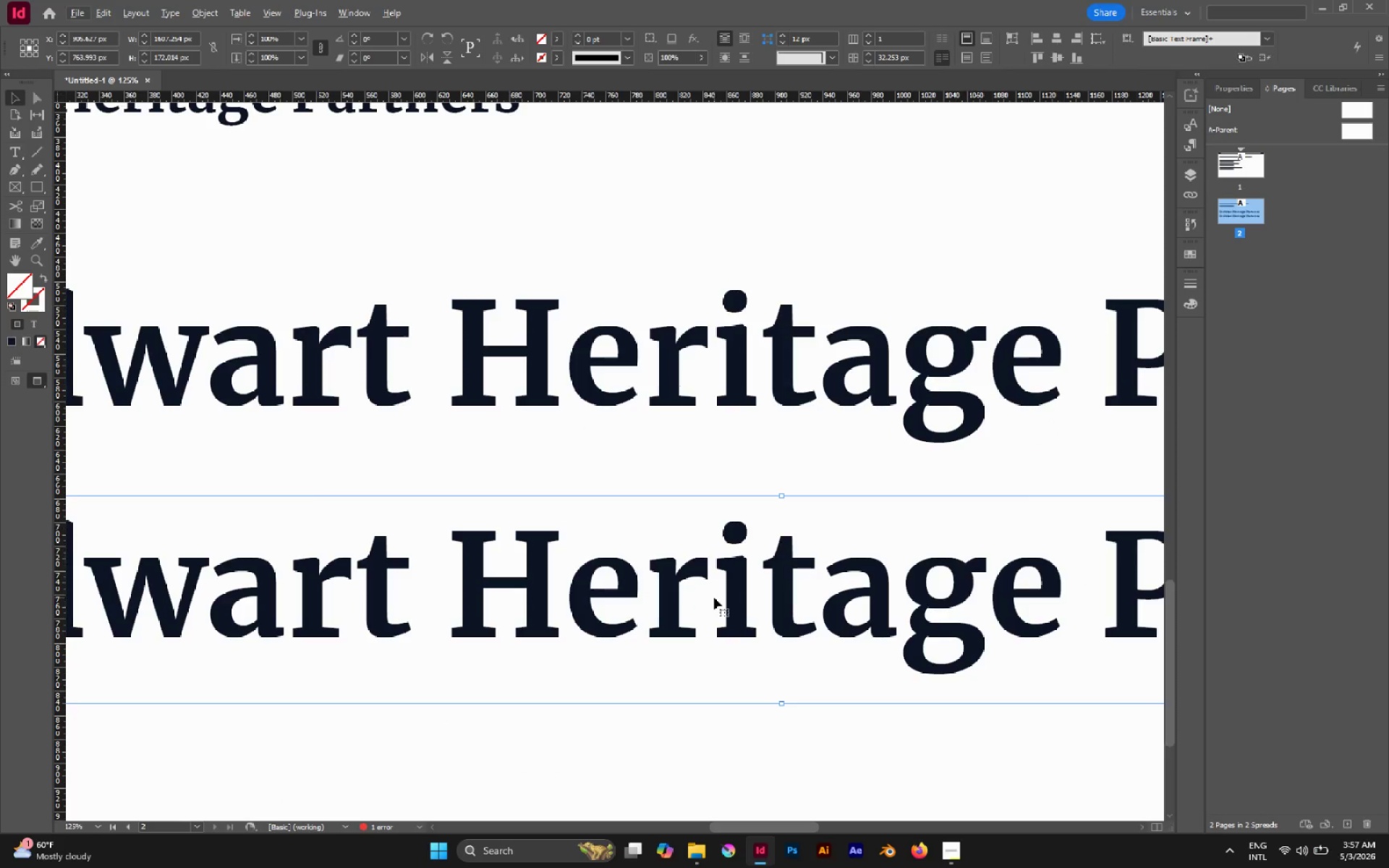 
double_click([714, 597])
 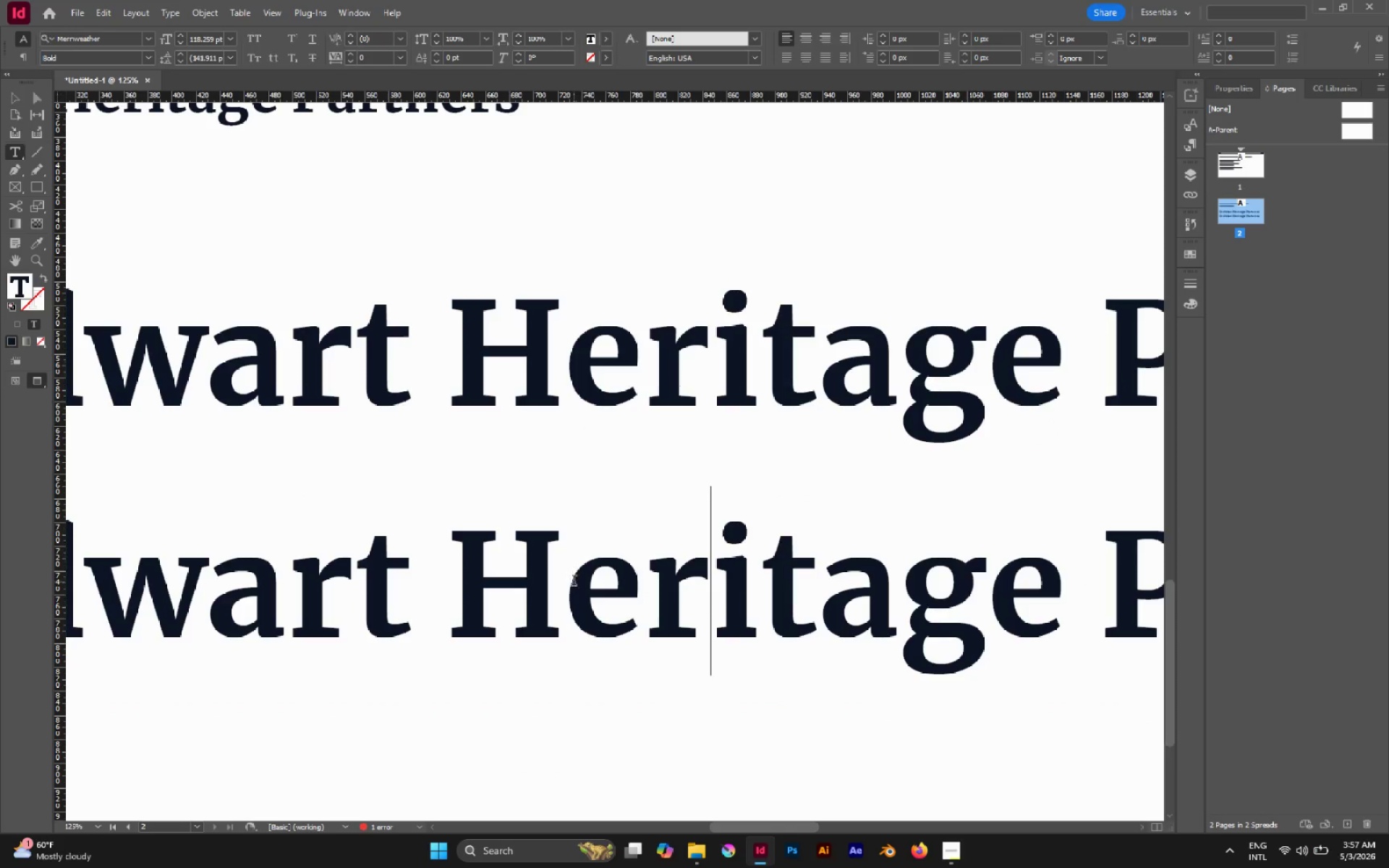 
left_click_drag(start_coordinate=[565, 580], to_coordinate=[613, 592])
 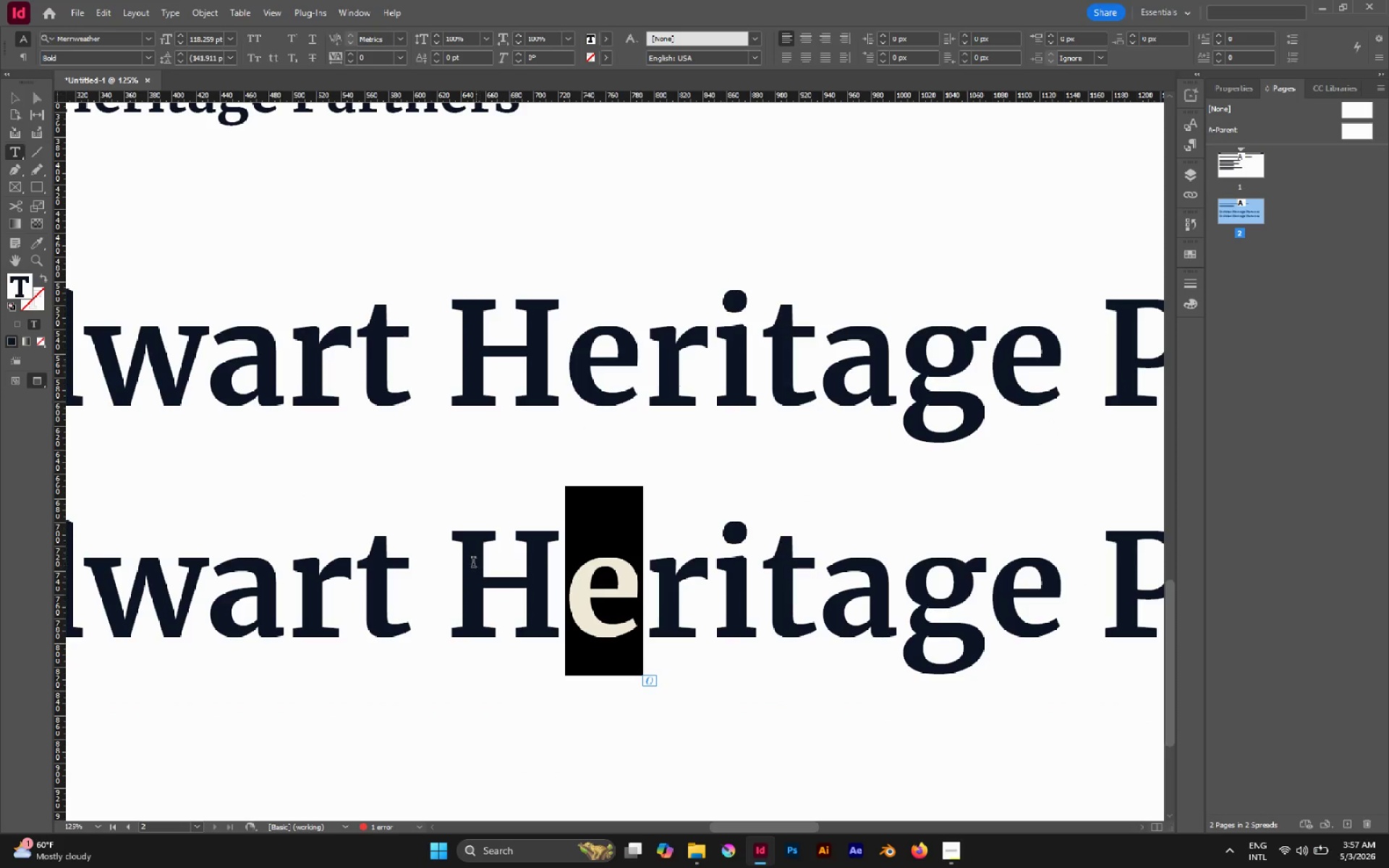 
left_click_drag(start_coordinate=[465, 562], to_coordinate=[614, 582])
 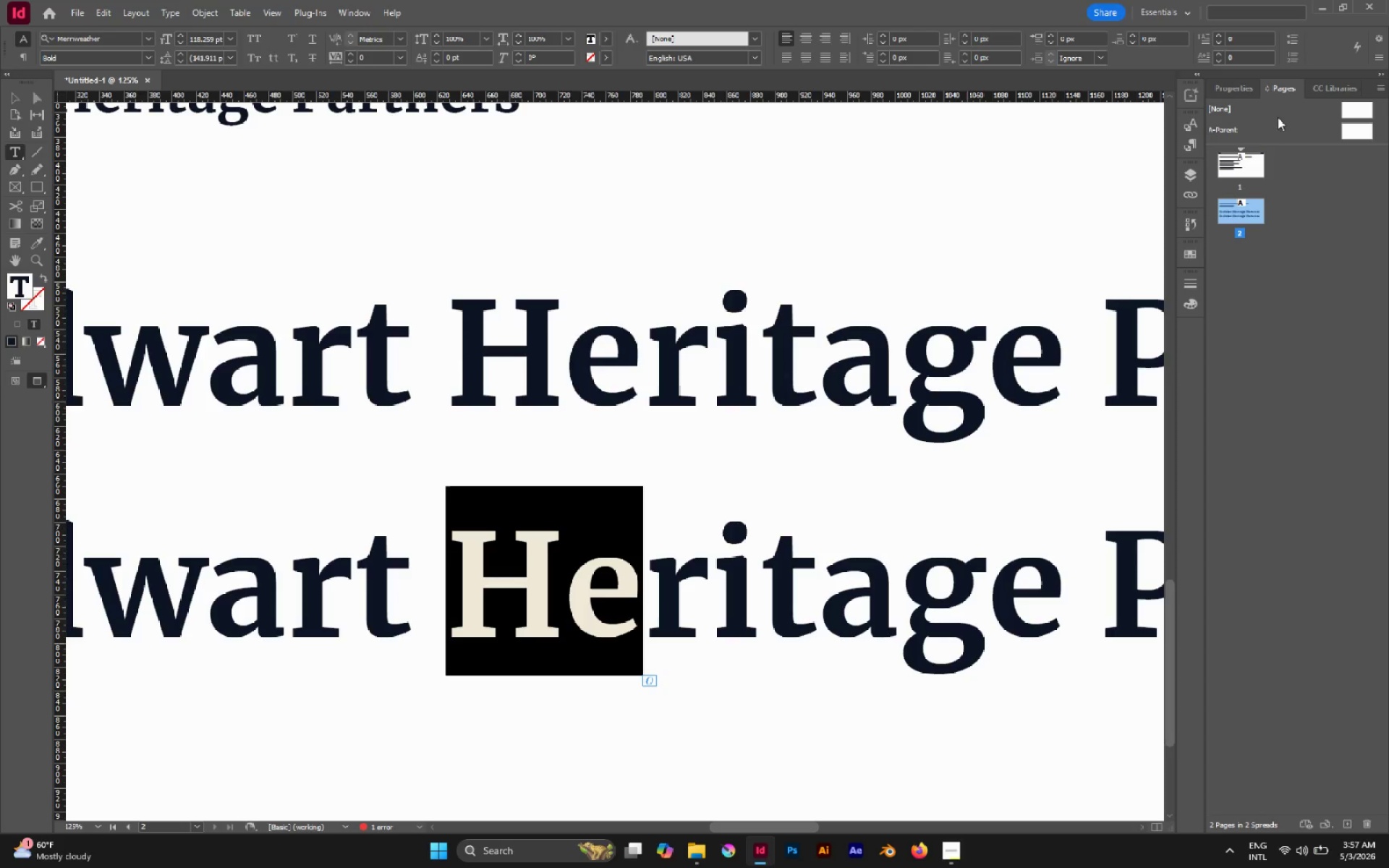 
left_click([1255, 93])
 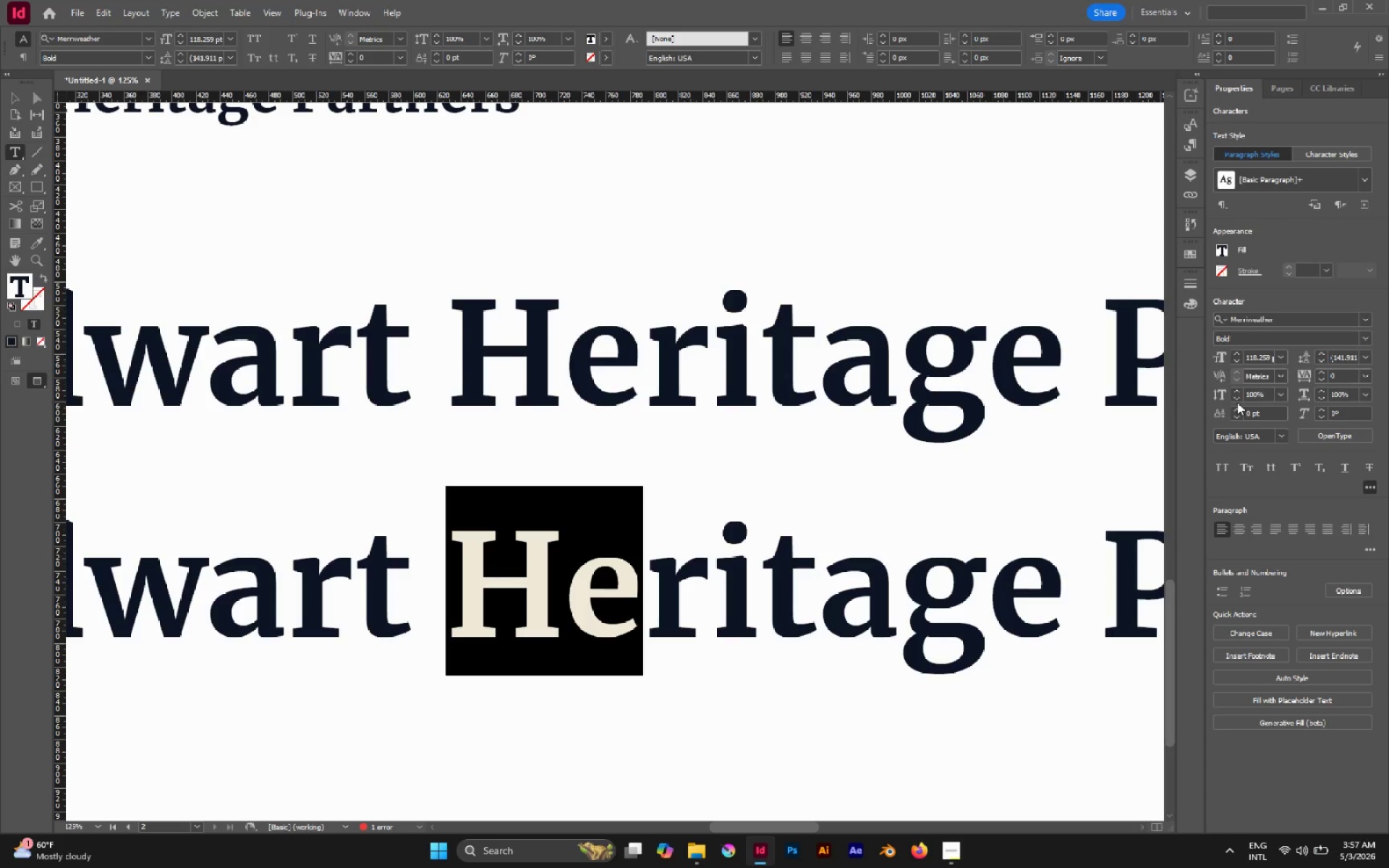 
wait(12.38)
 